 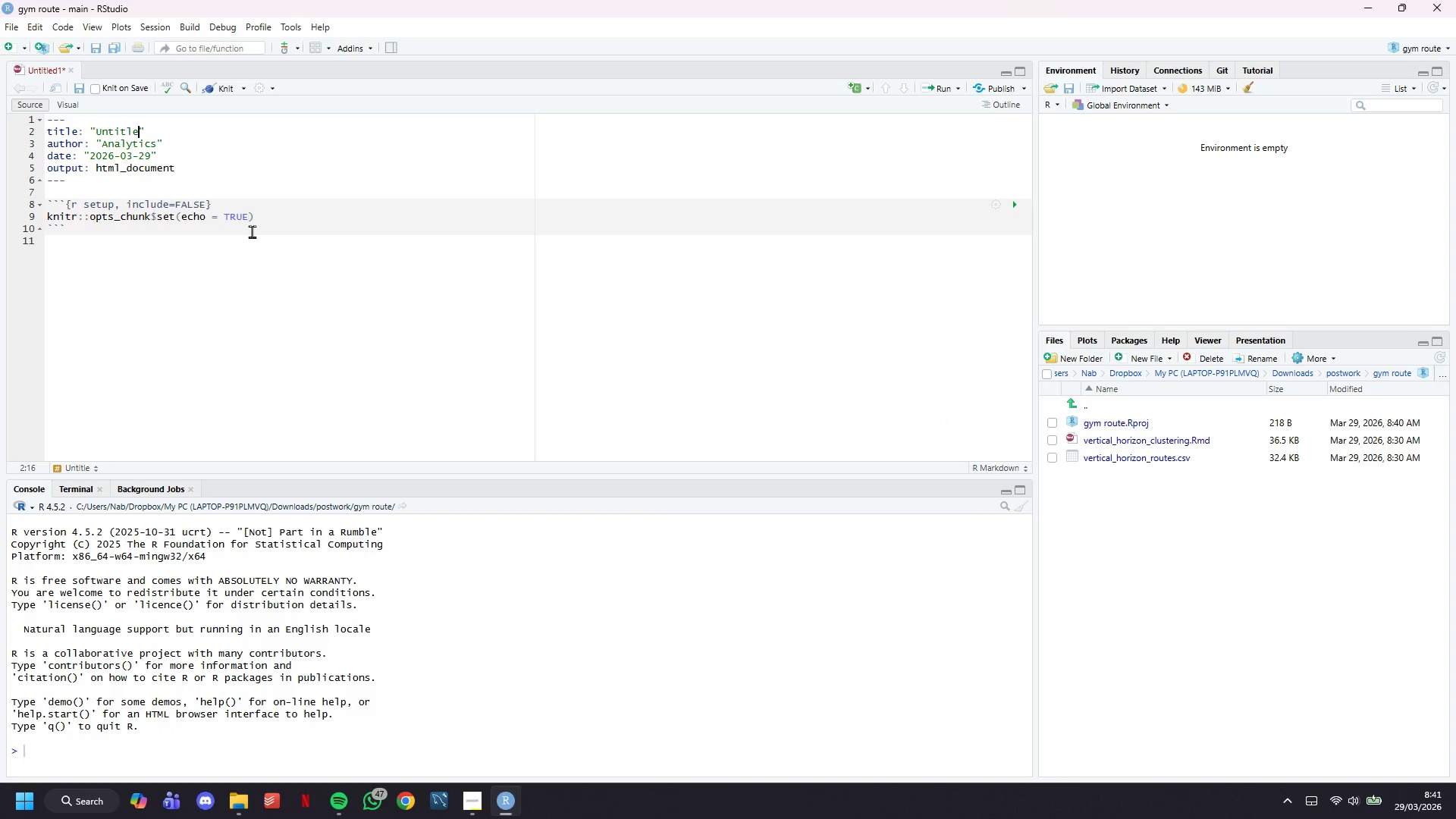 
key(Backspace)
key(Backspace)
key(Backspace)
key(Backspace)
key(Backspace)
key(Backspace)
key(Backspace)
key(Backspace)
type(Vertical Horizon CL)
key(Backspace)
type(limbing Gym - )
 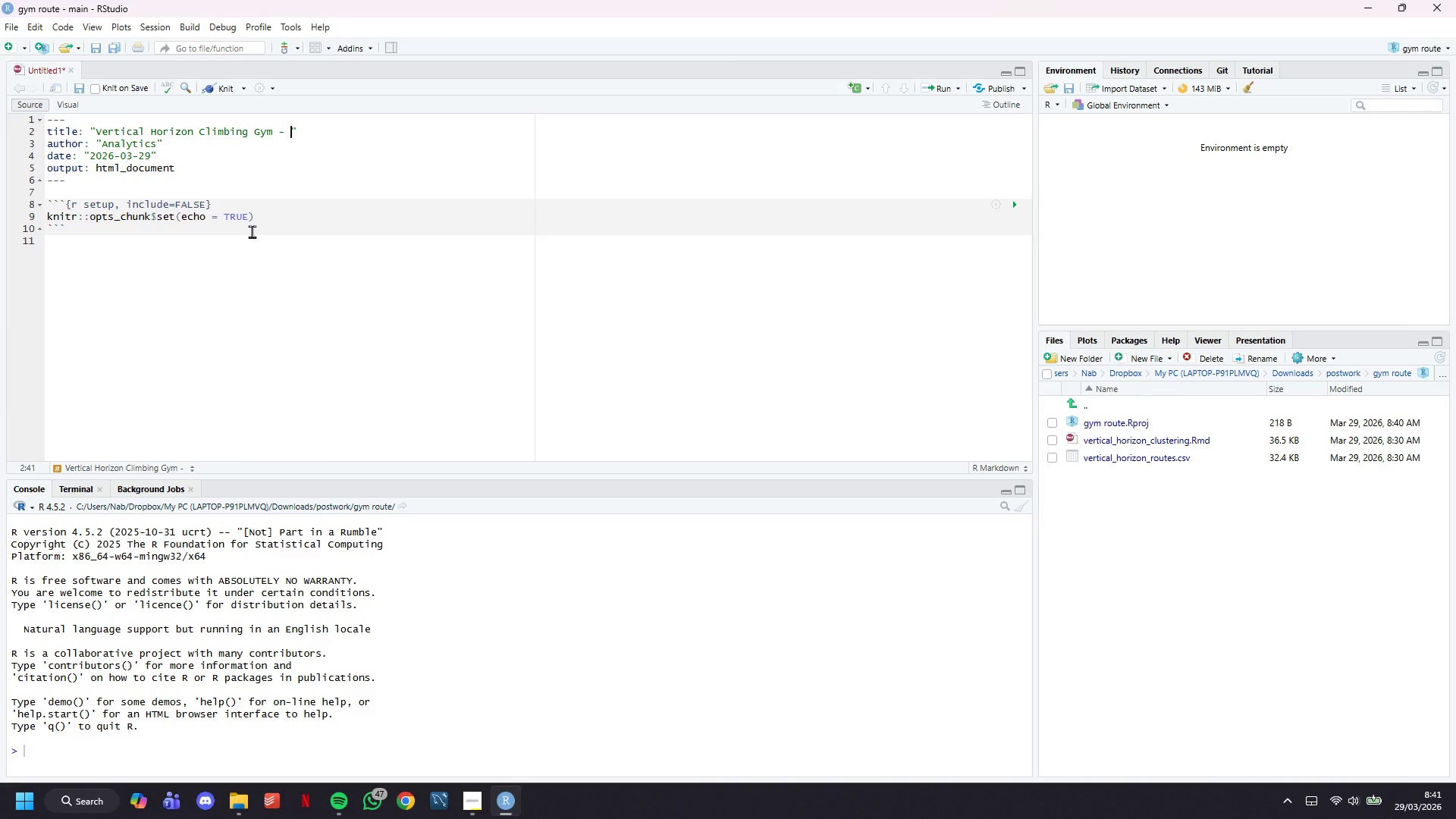 
wait(7.84)
 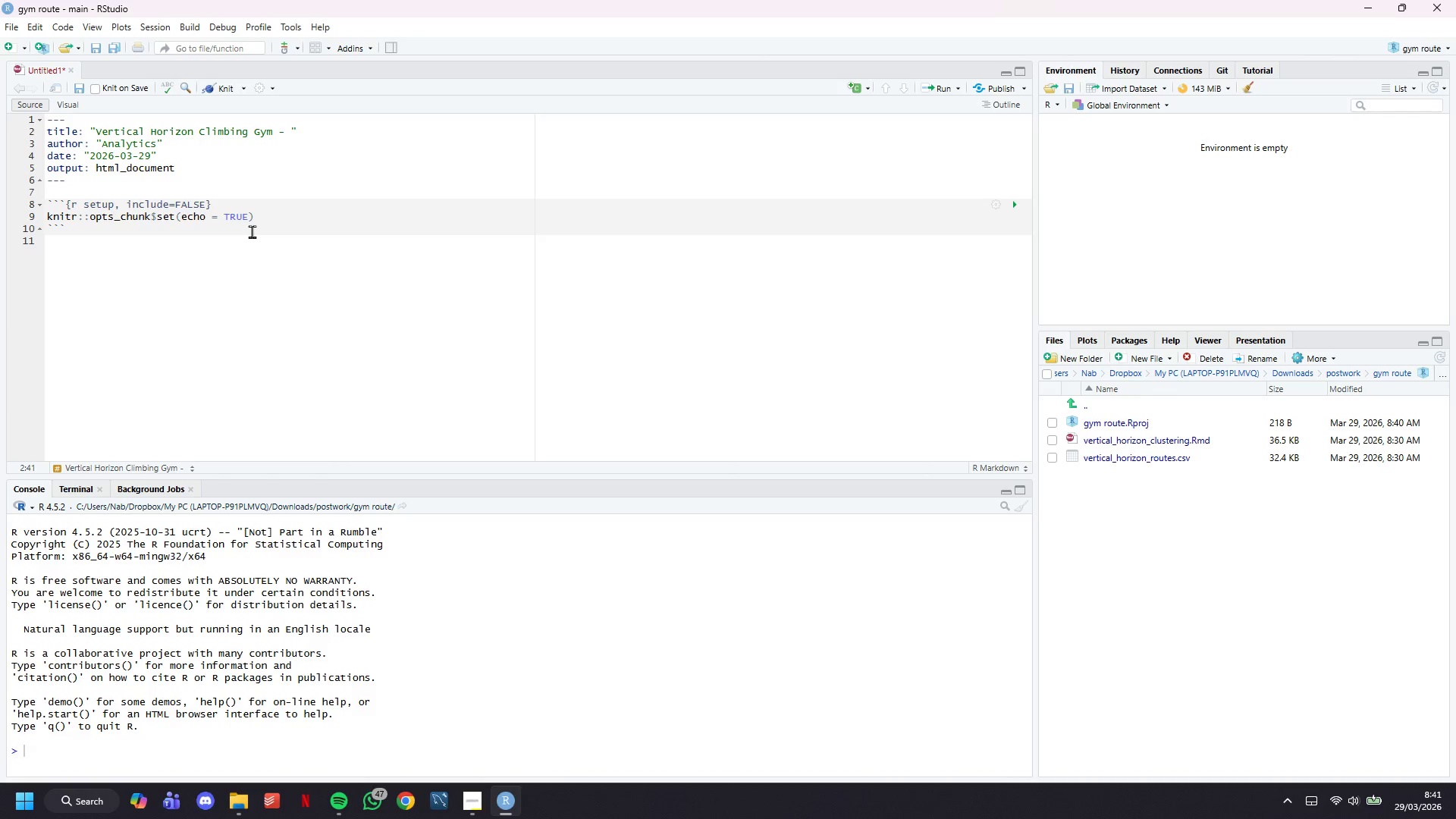 
type(Route Distribution & Flow Analysis)
 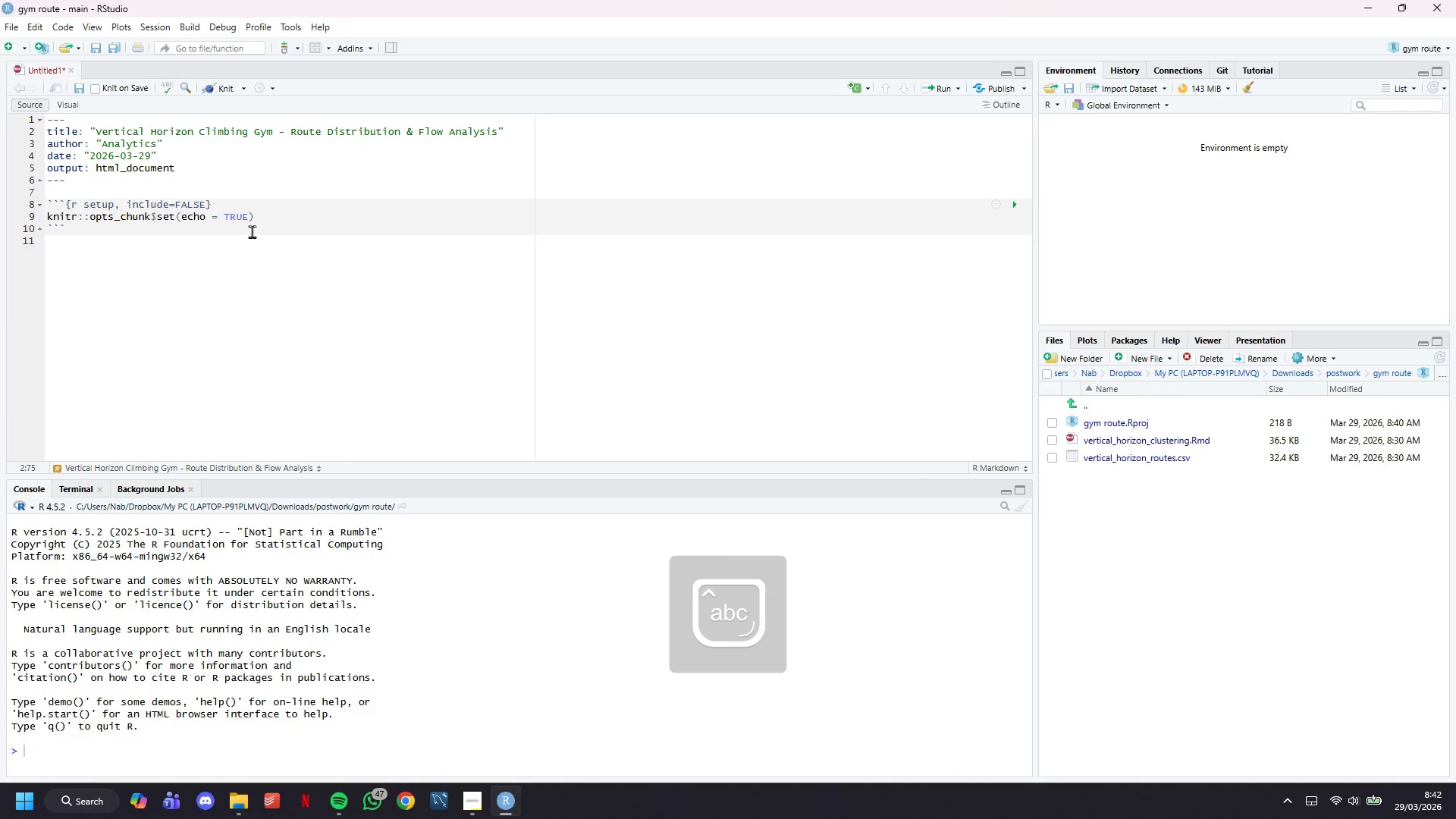 
key(ArrowRight)
 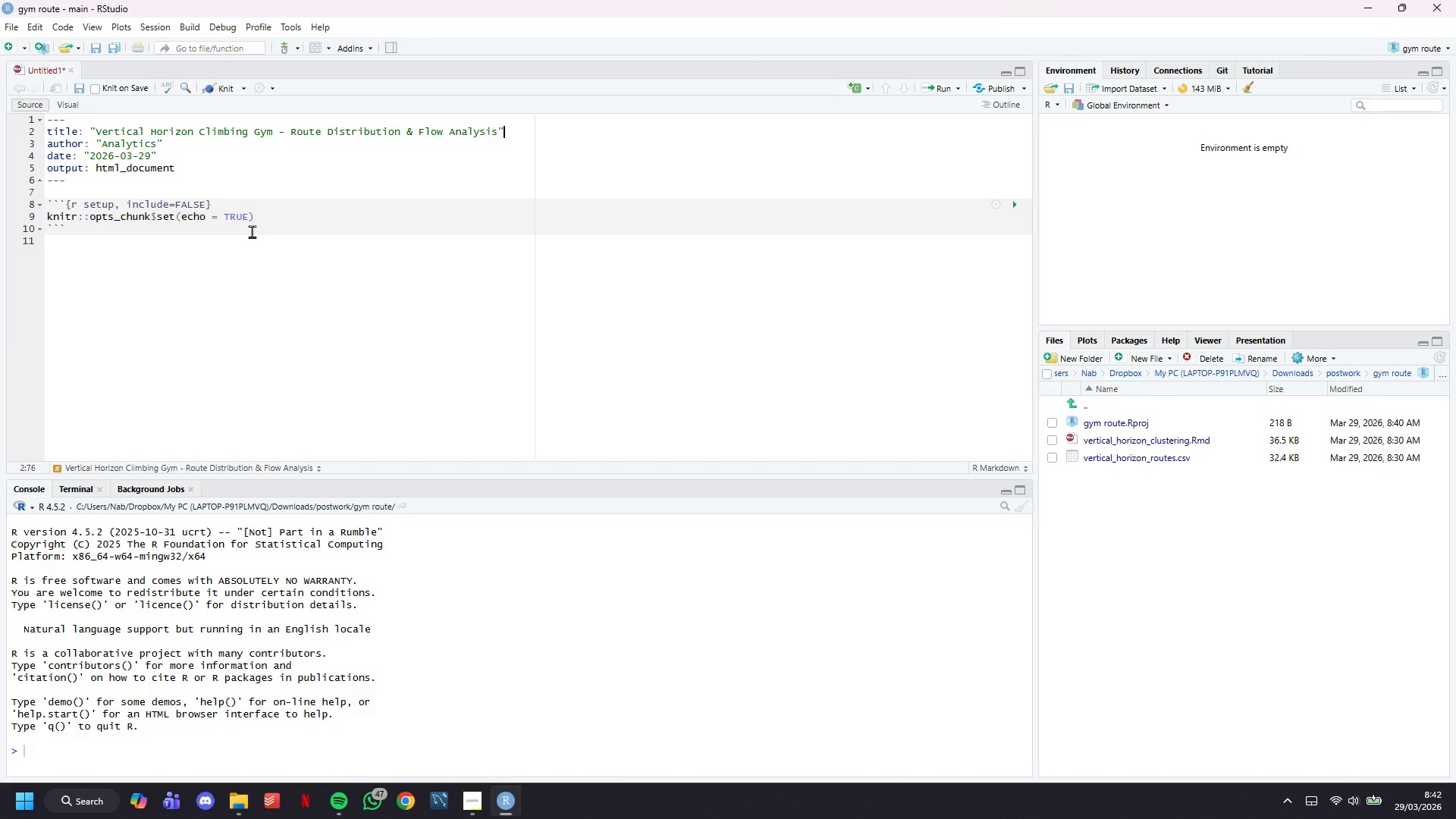 
key(Enter)
 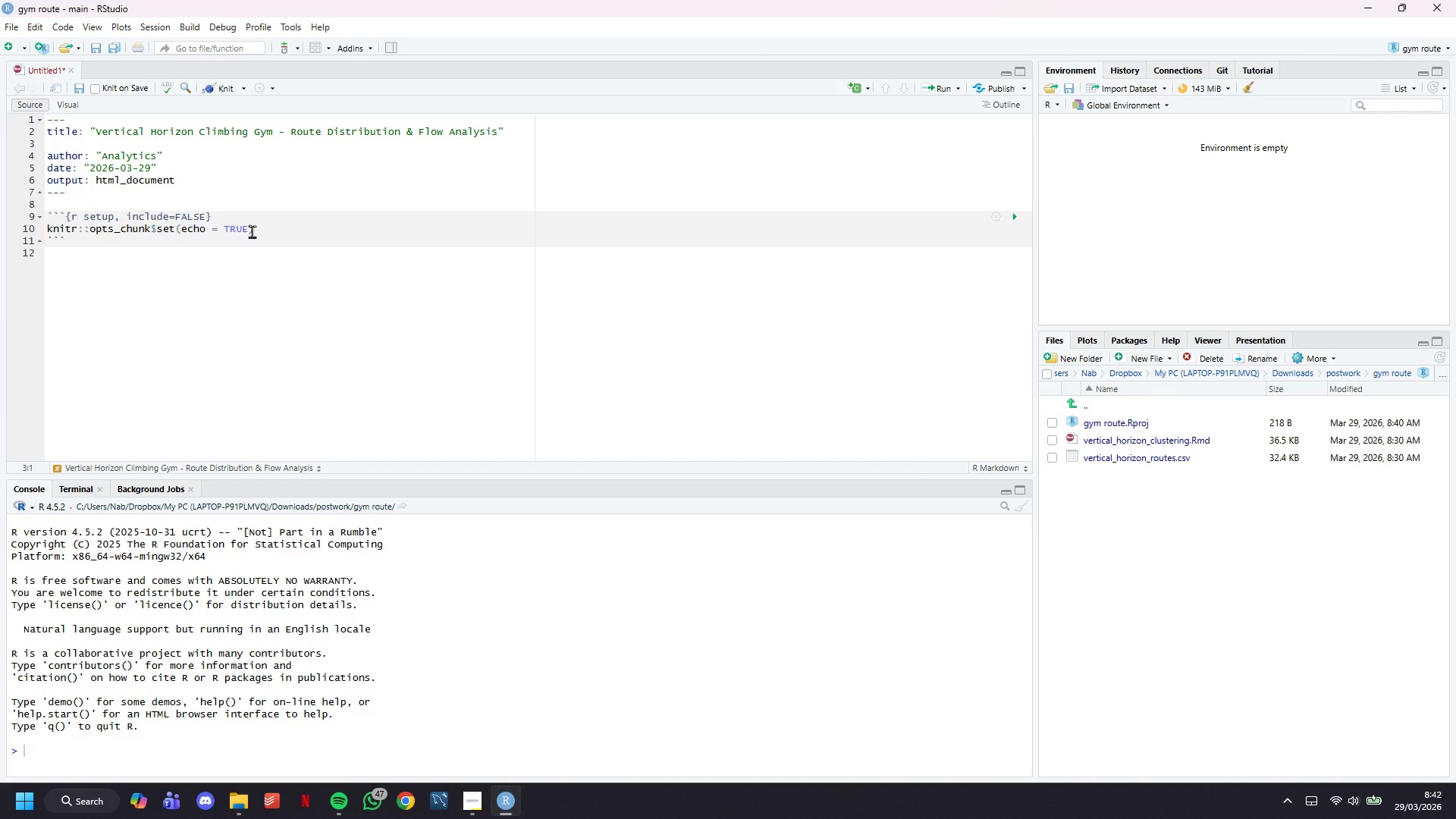 
type(sybtitle :)
 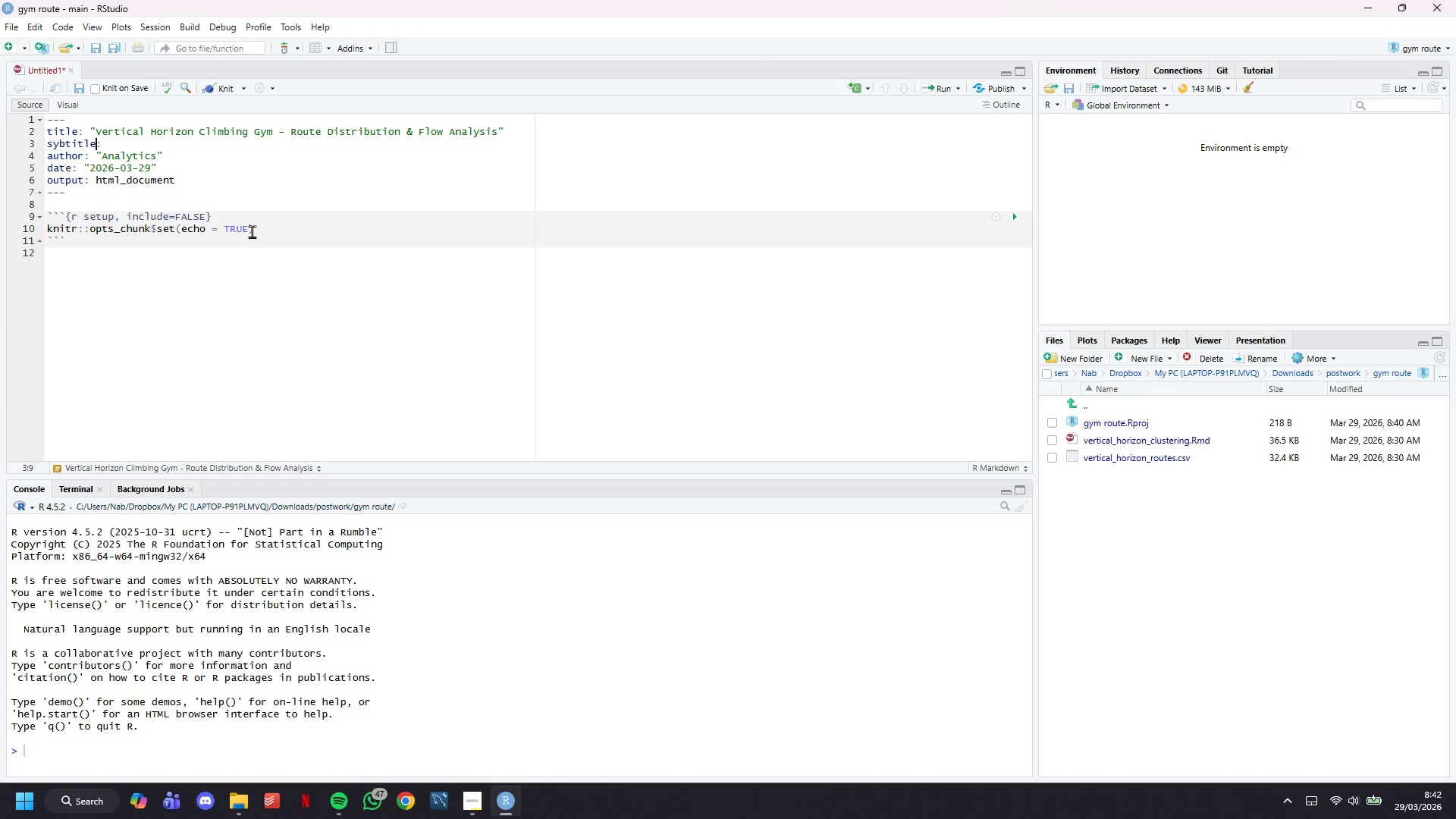 
 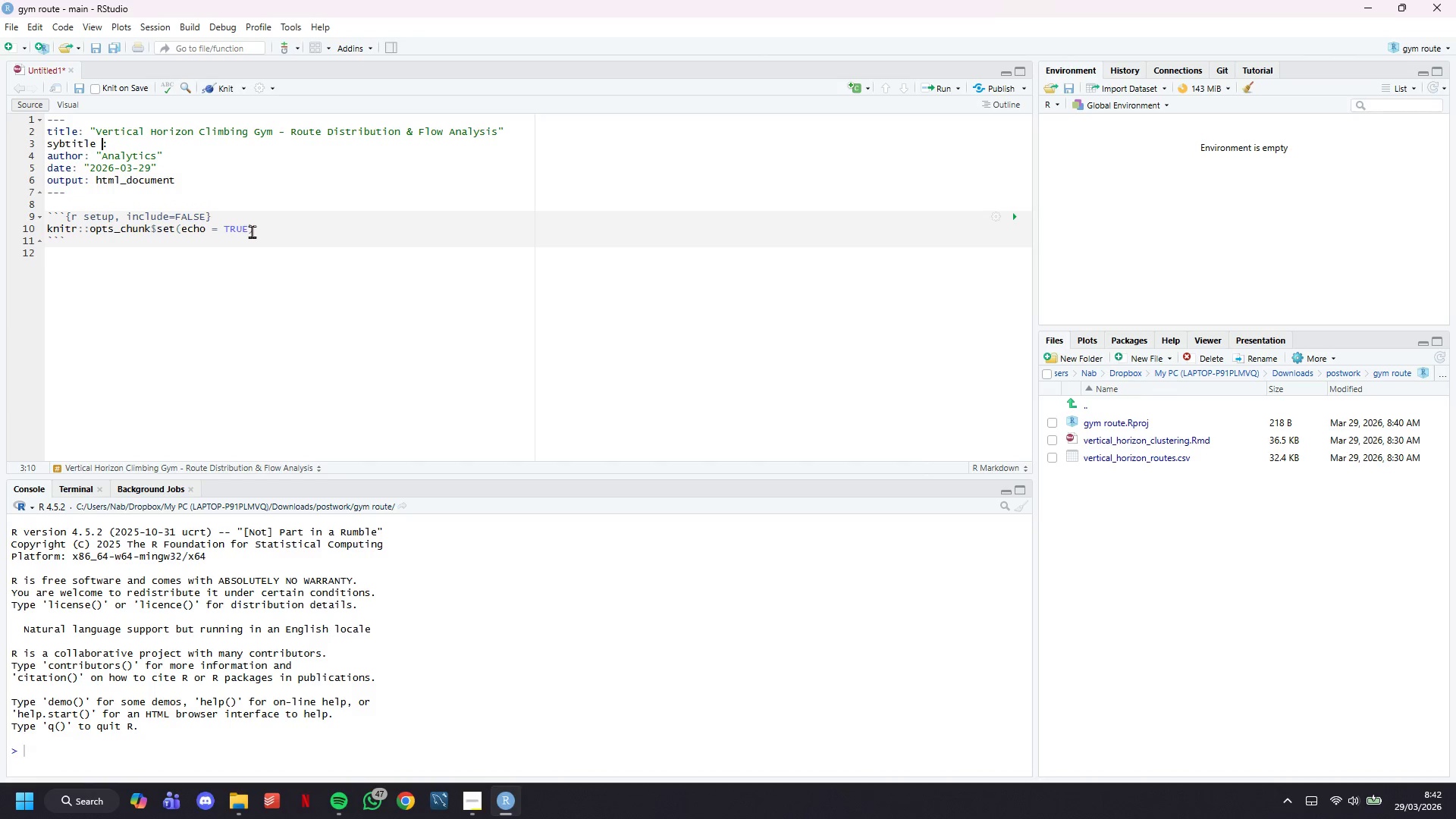 
key(ArrowLeft)
 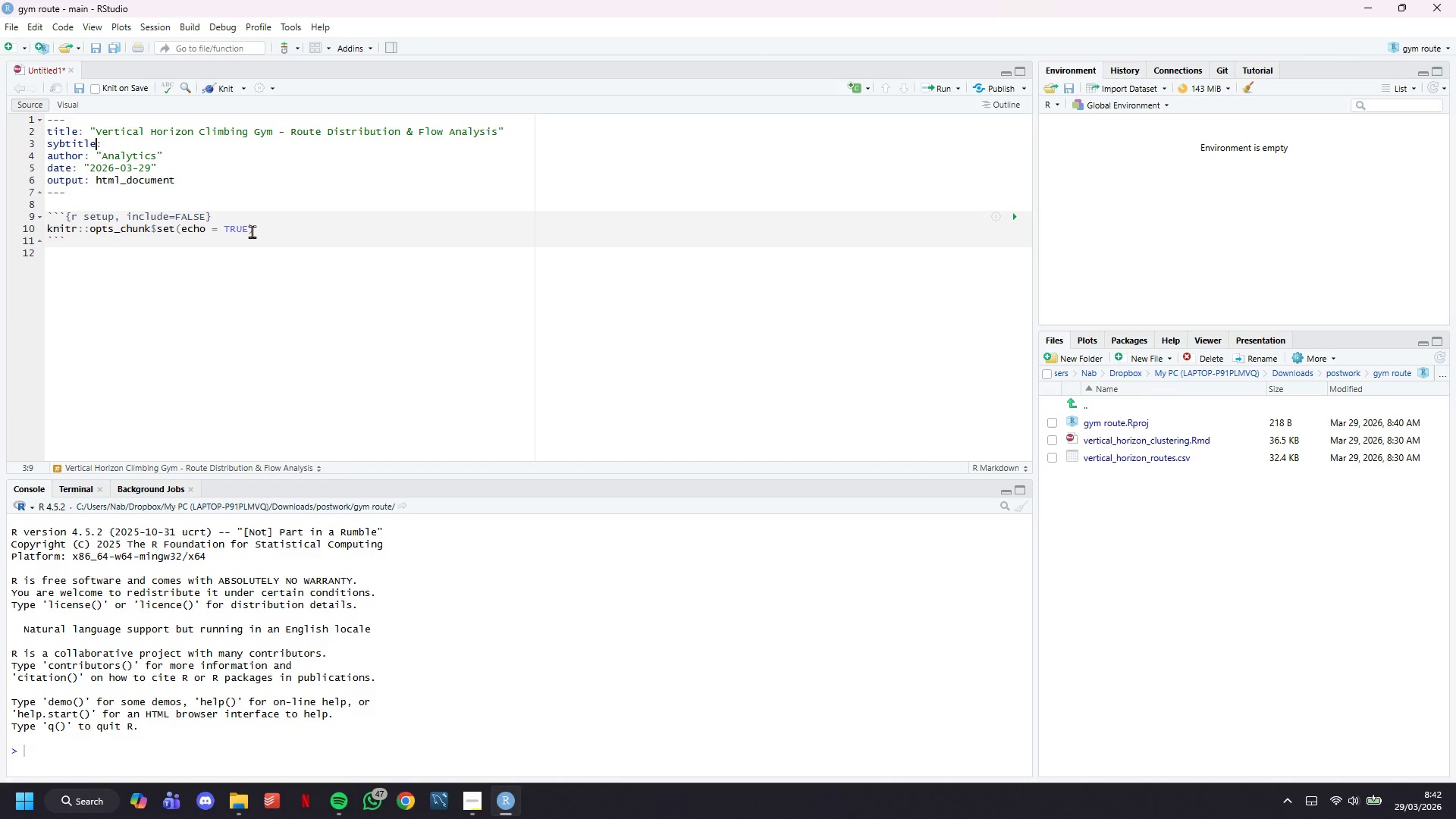 
key(Backspace)
 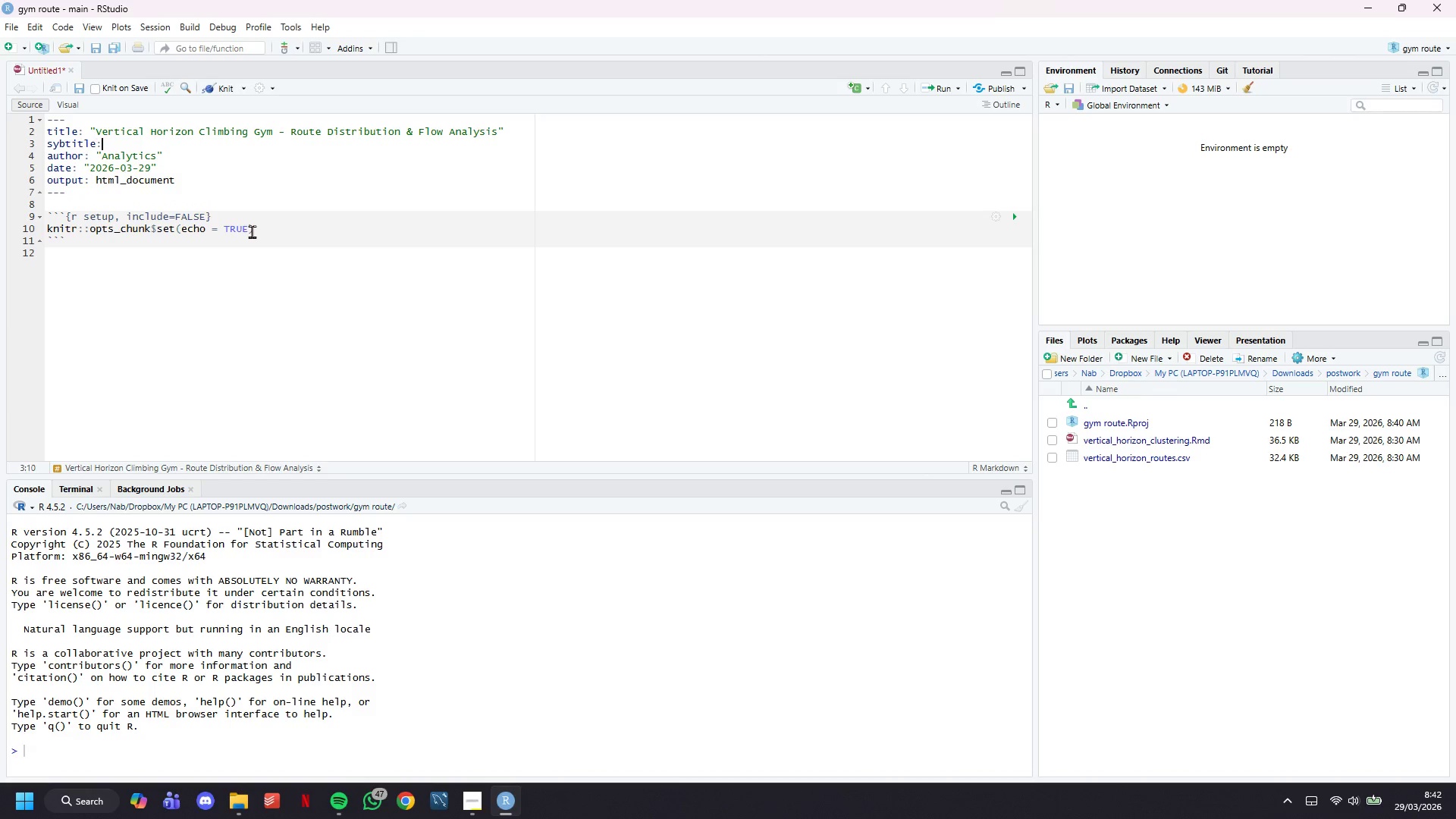 
key(ArrowRight)
 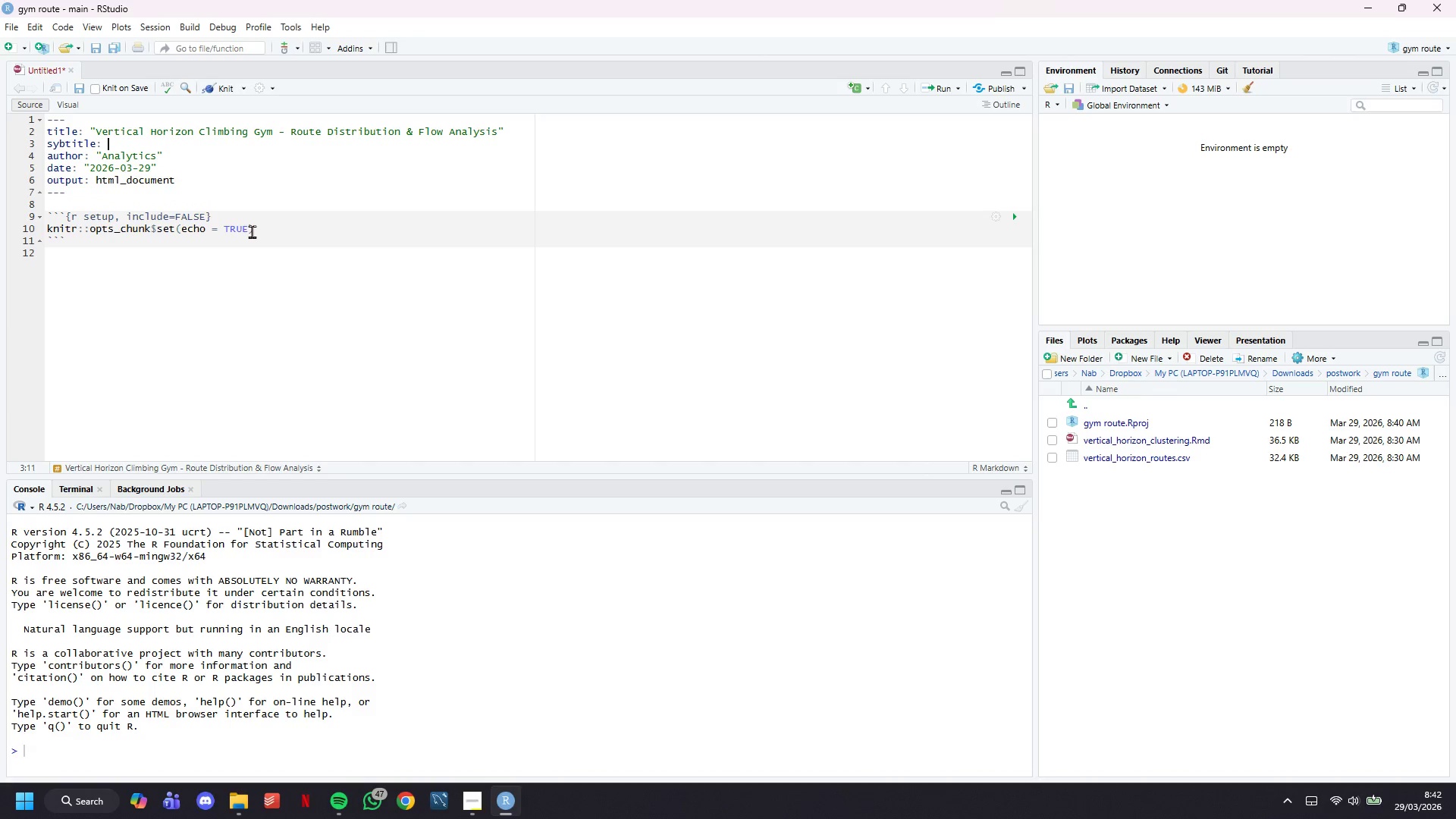 
key(Space)
 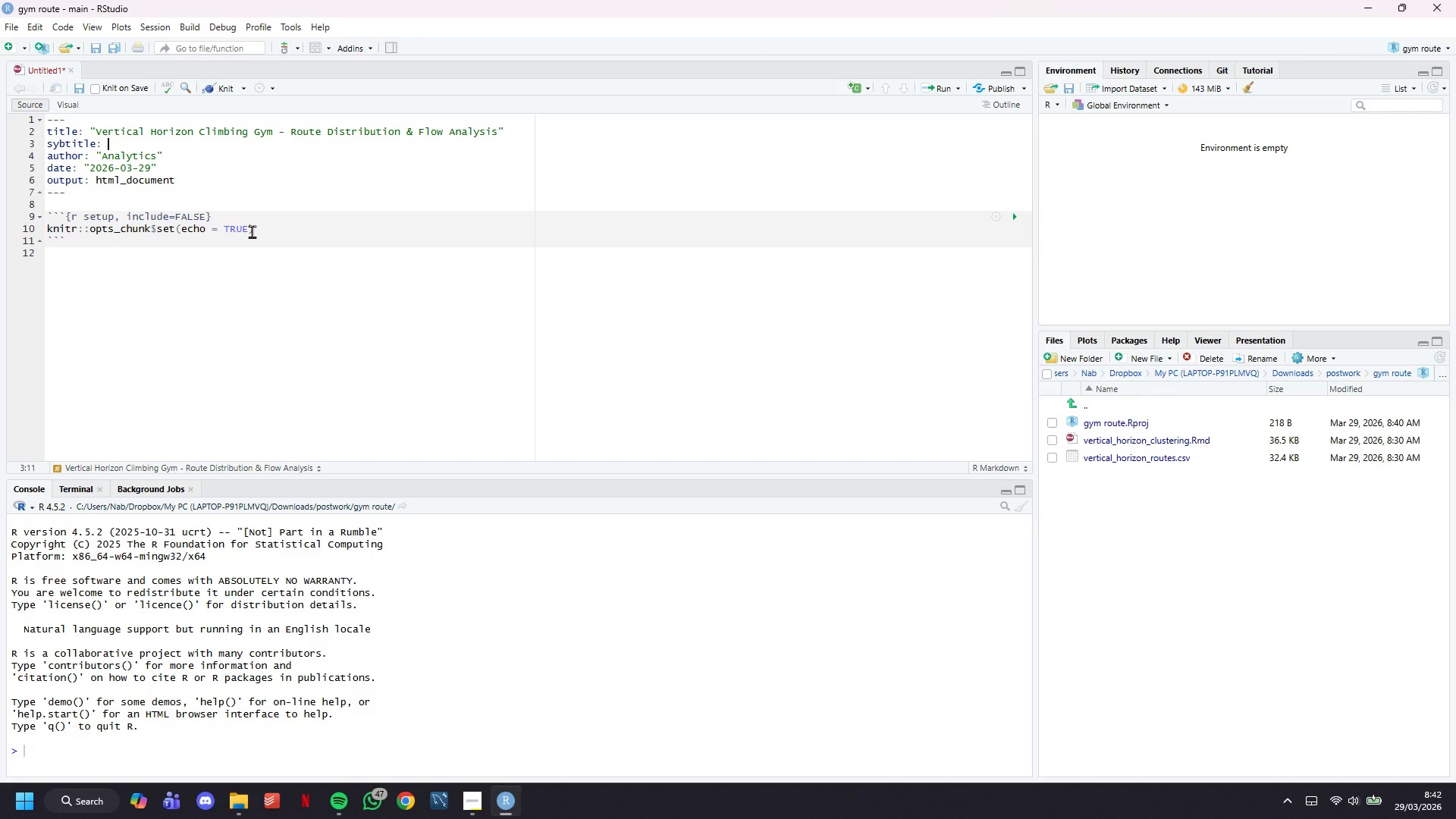 
key(Shift+Quote)
 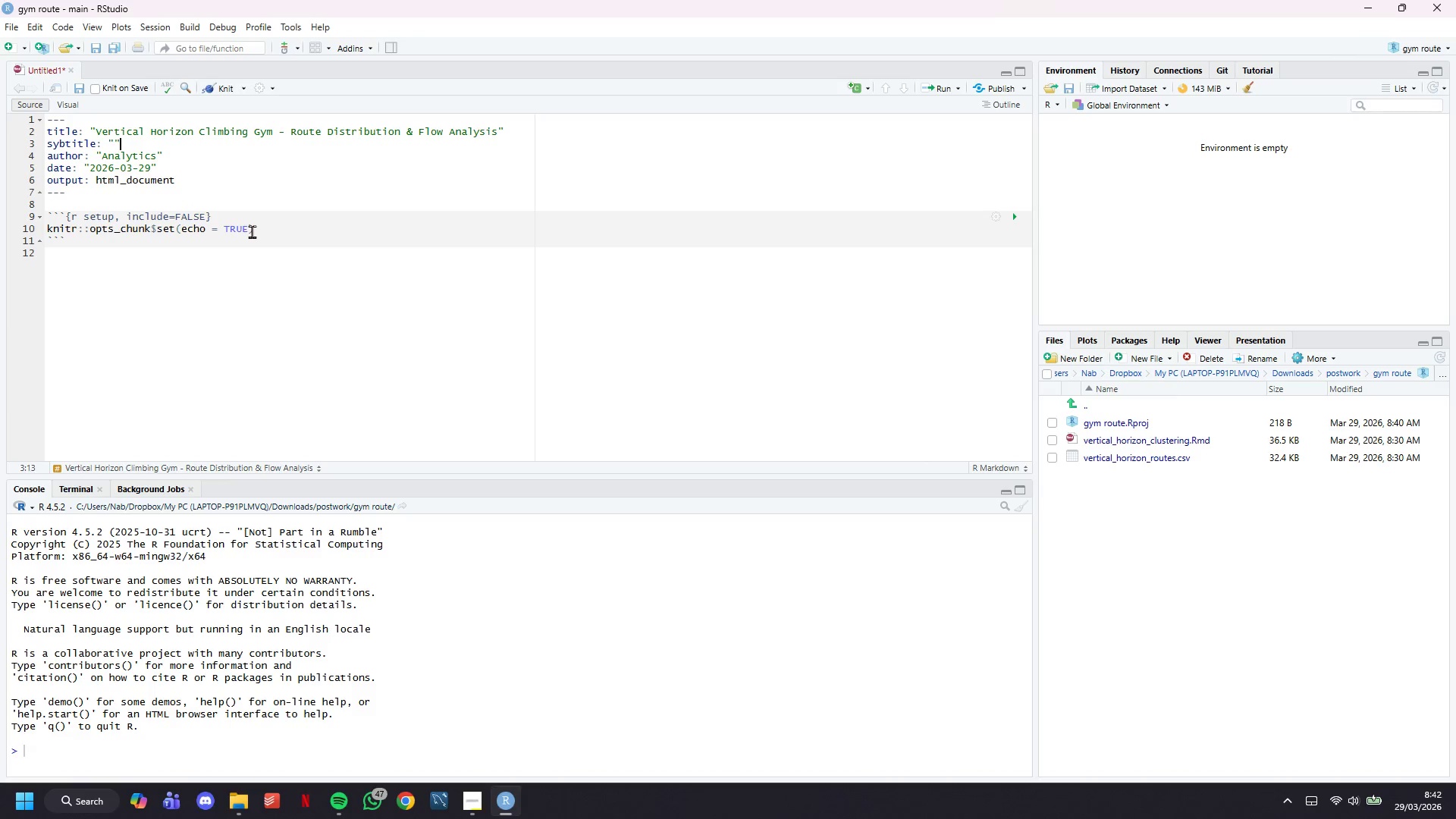 
key(Shift+Quote)
 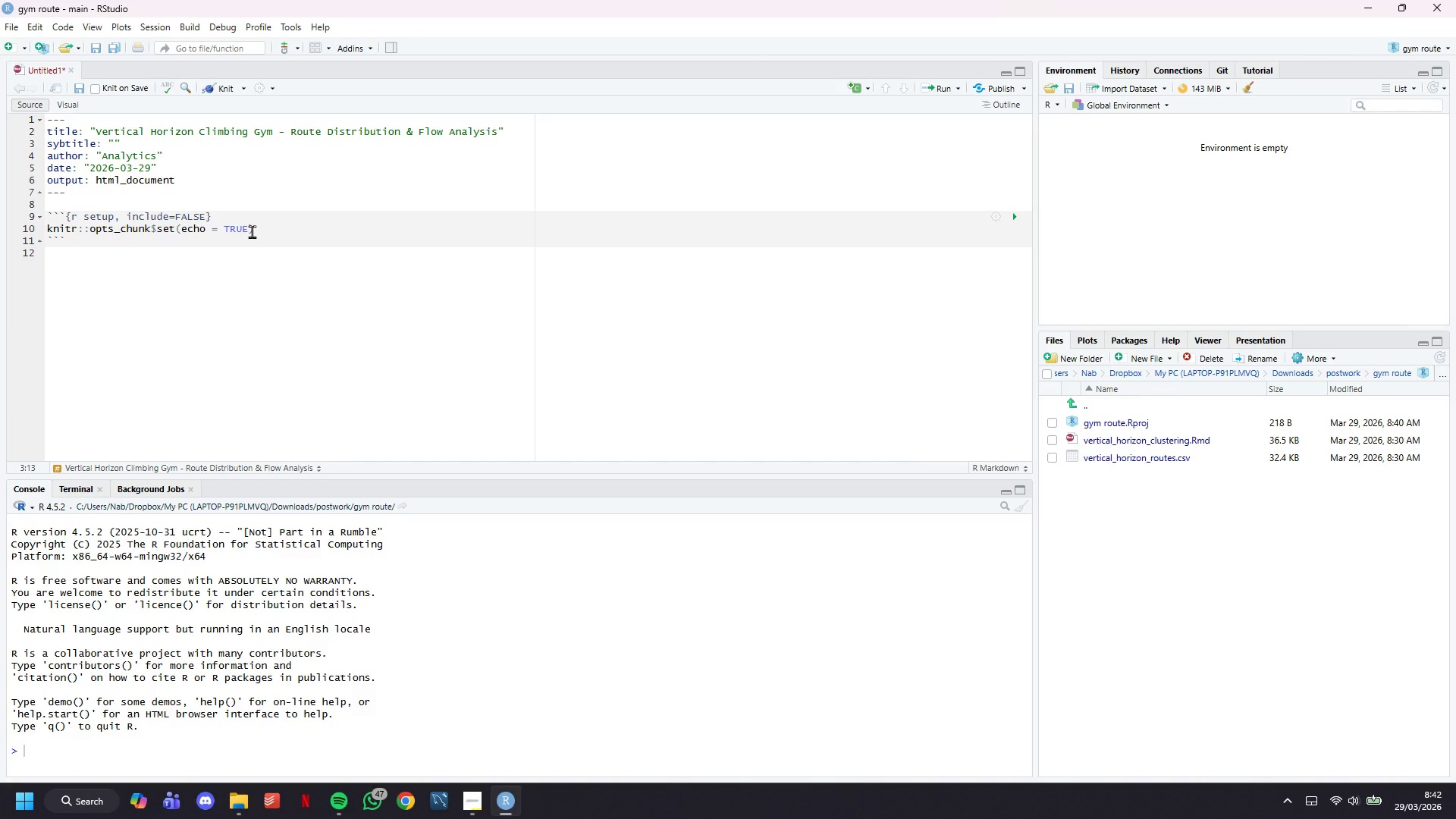 
key(ArrowLeft)
 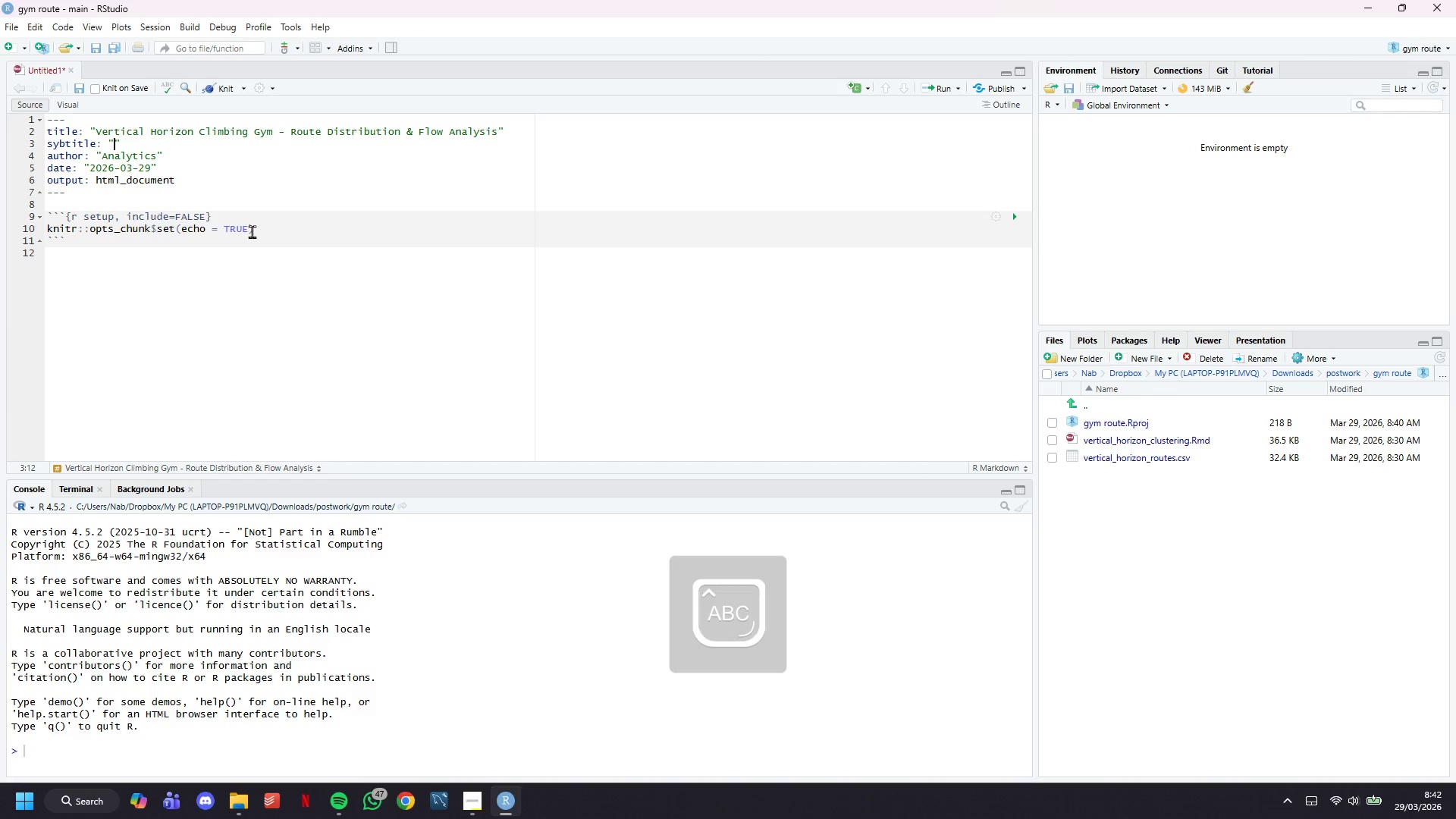 
type(K-Means Clustering for Route-Setting Strategy Optimization)
 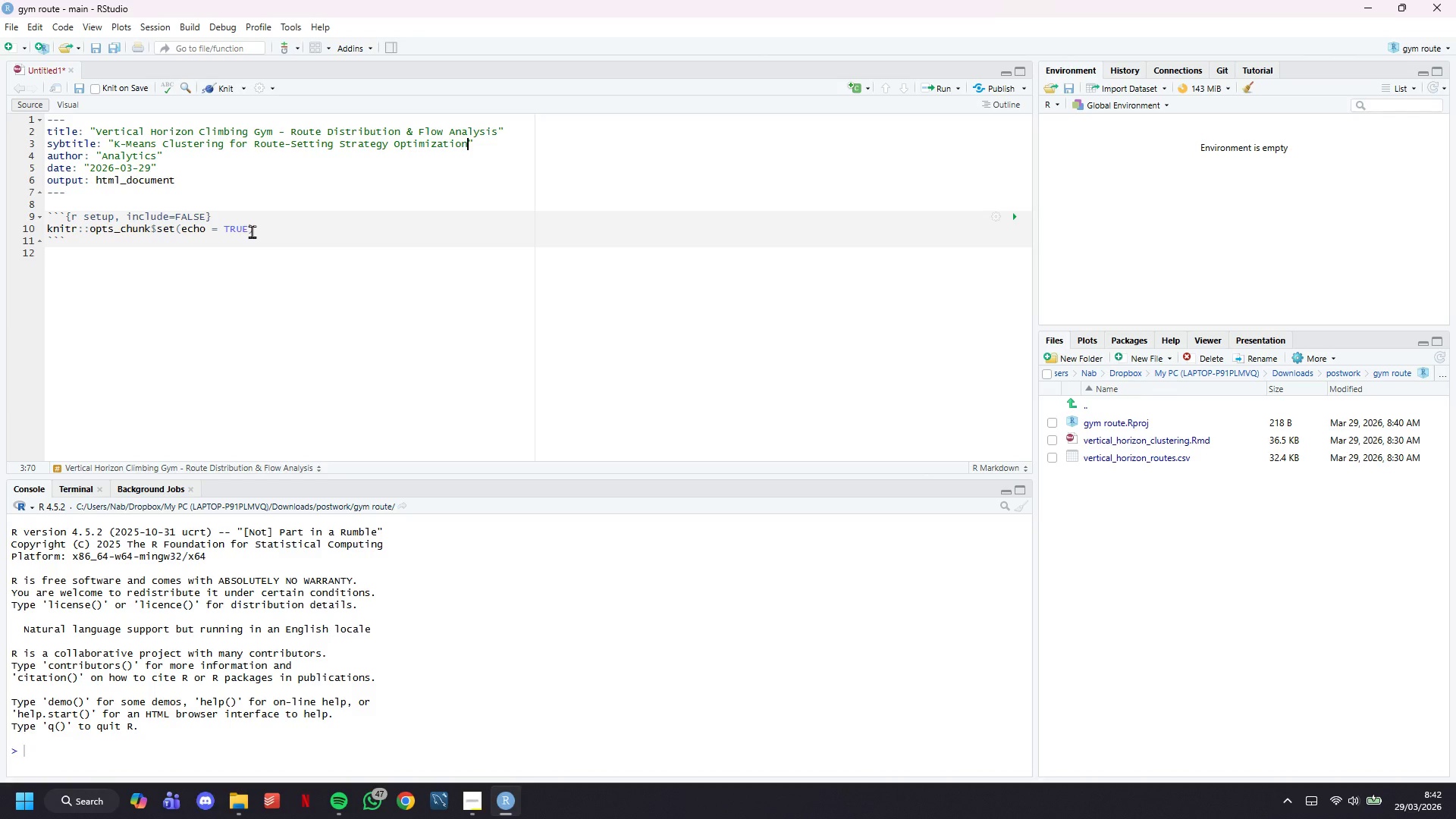 
key(ArrowRight)
 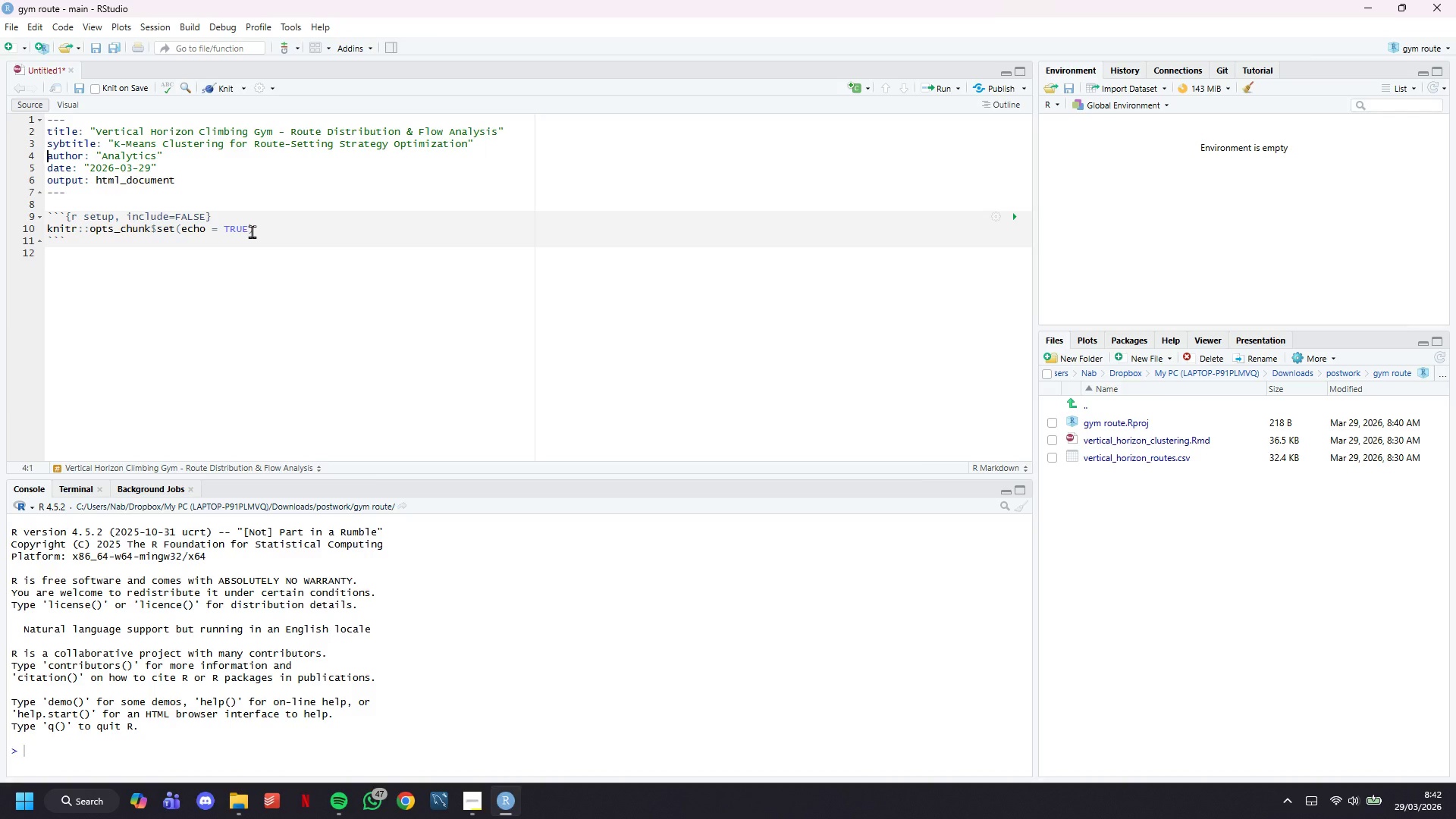 
key(ArrowRight)
 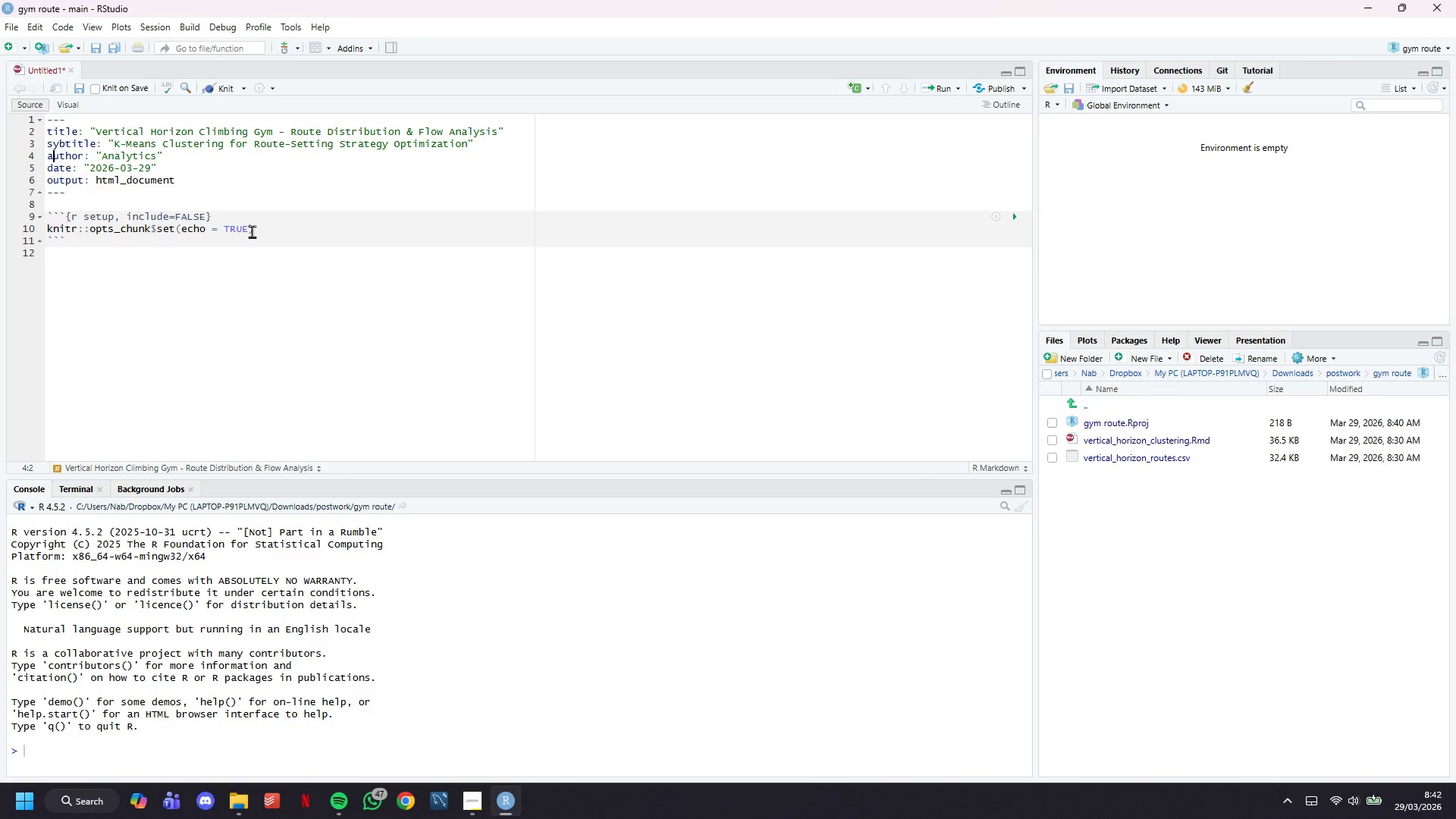 
key(ArrowRight)
 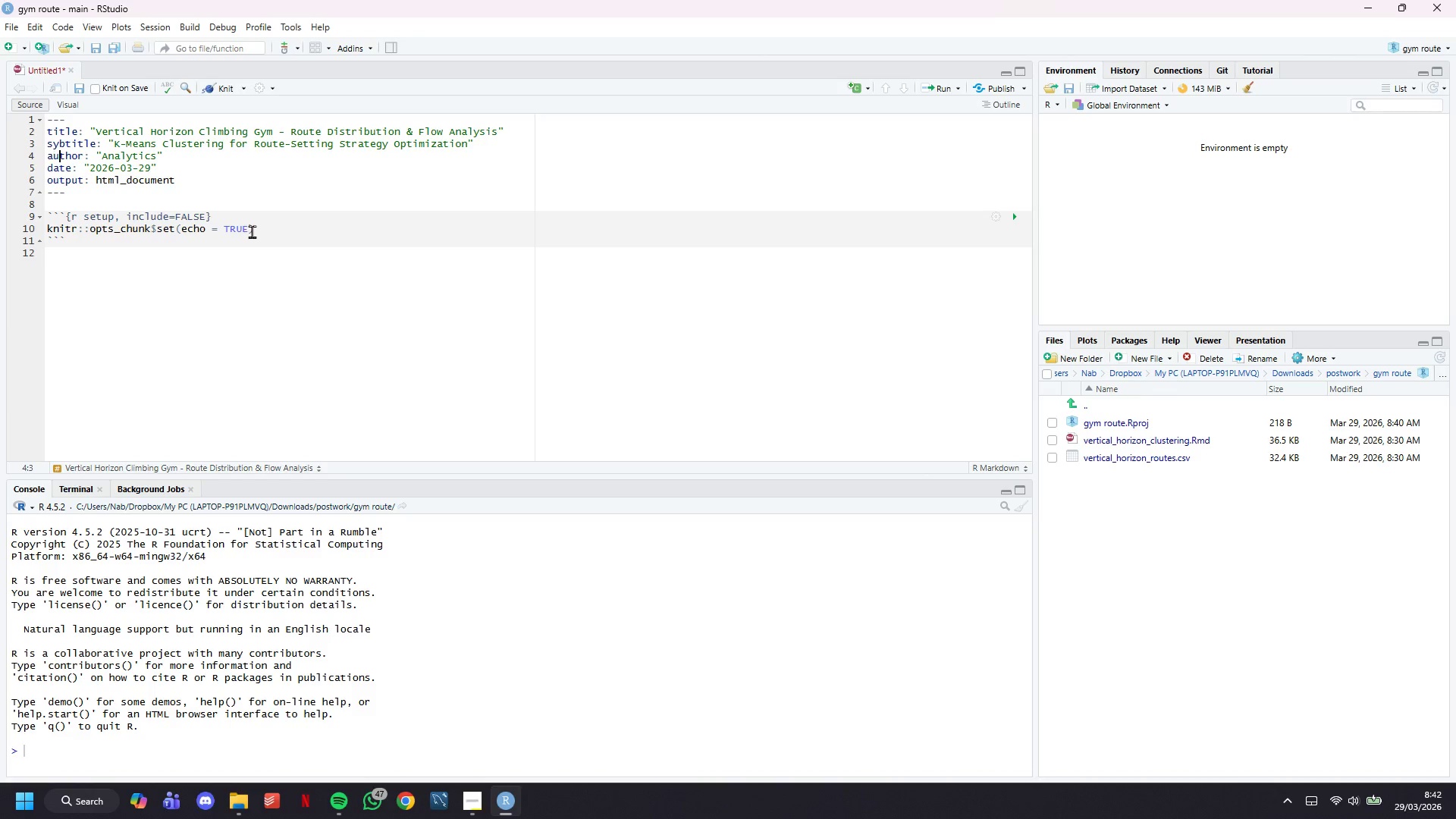 
hold_key(key=ArrowRight, duration=0.75)
 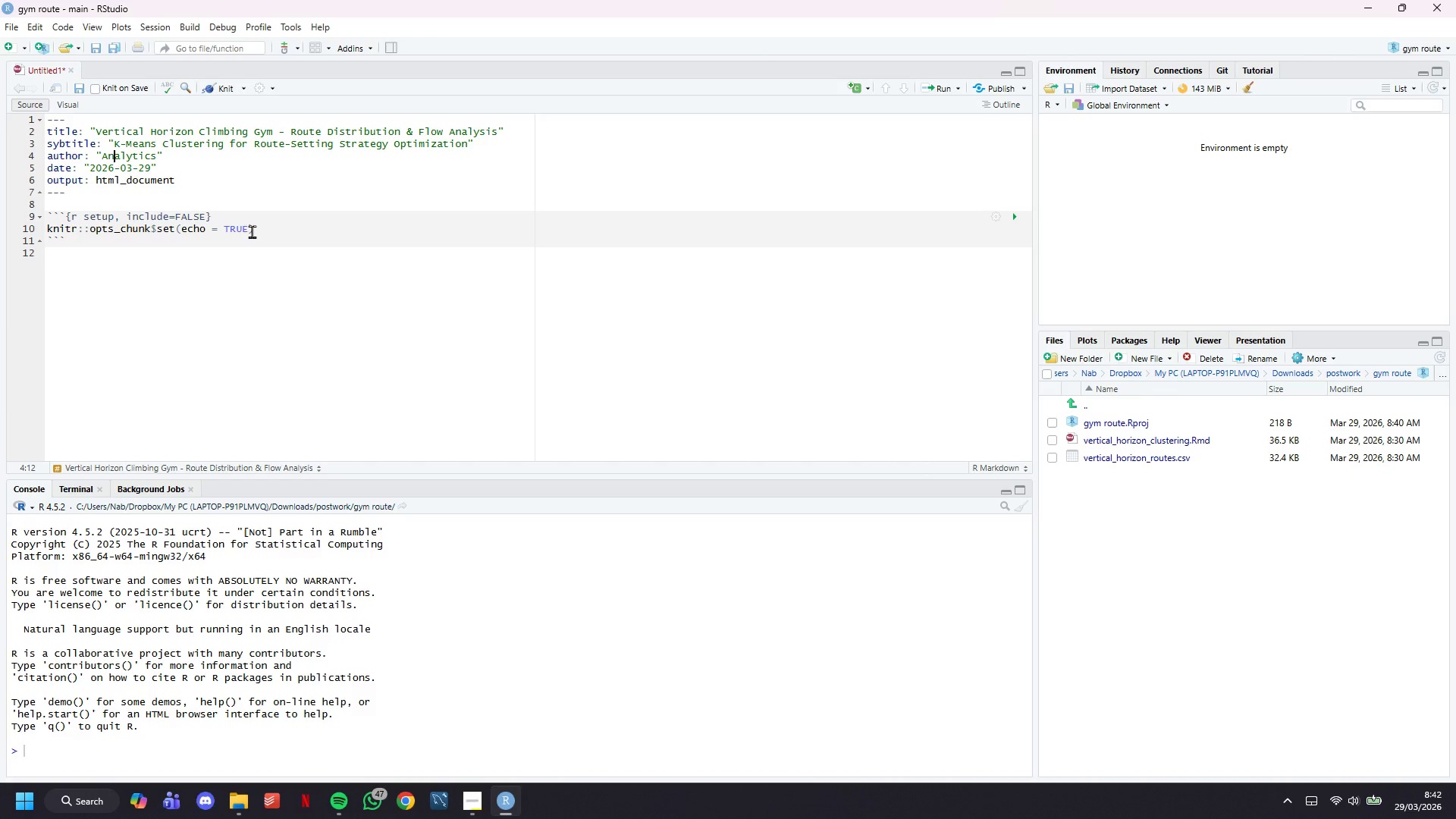 
hold_key(key=ArrowRight, duration=0.61)
 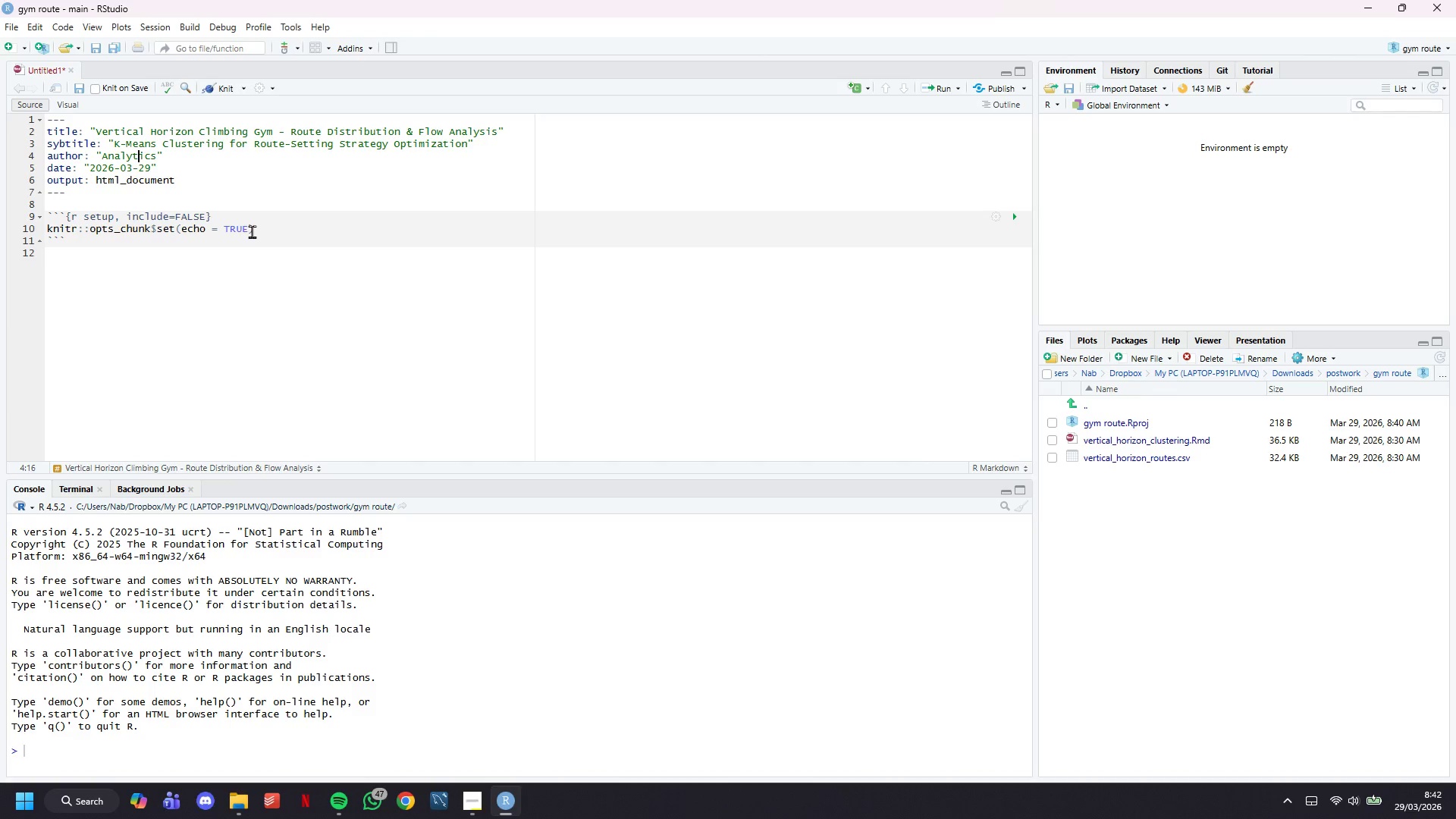 
key(ArrowRight)
 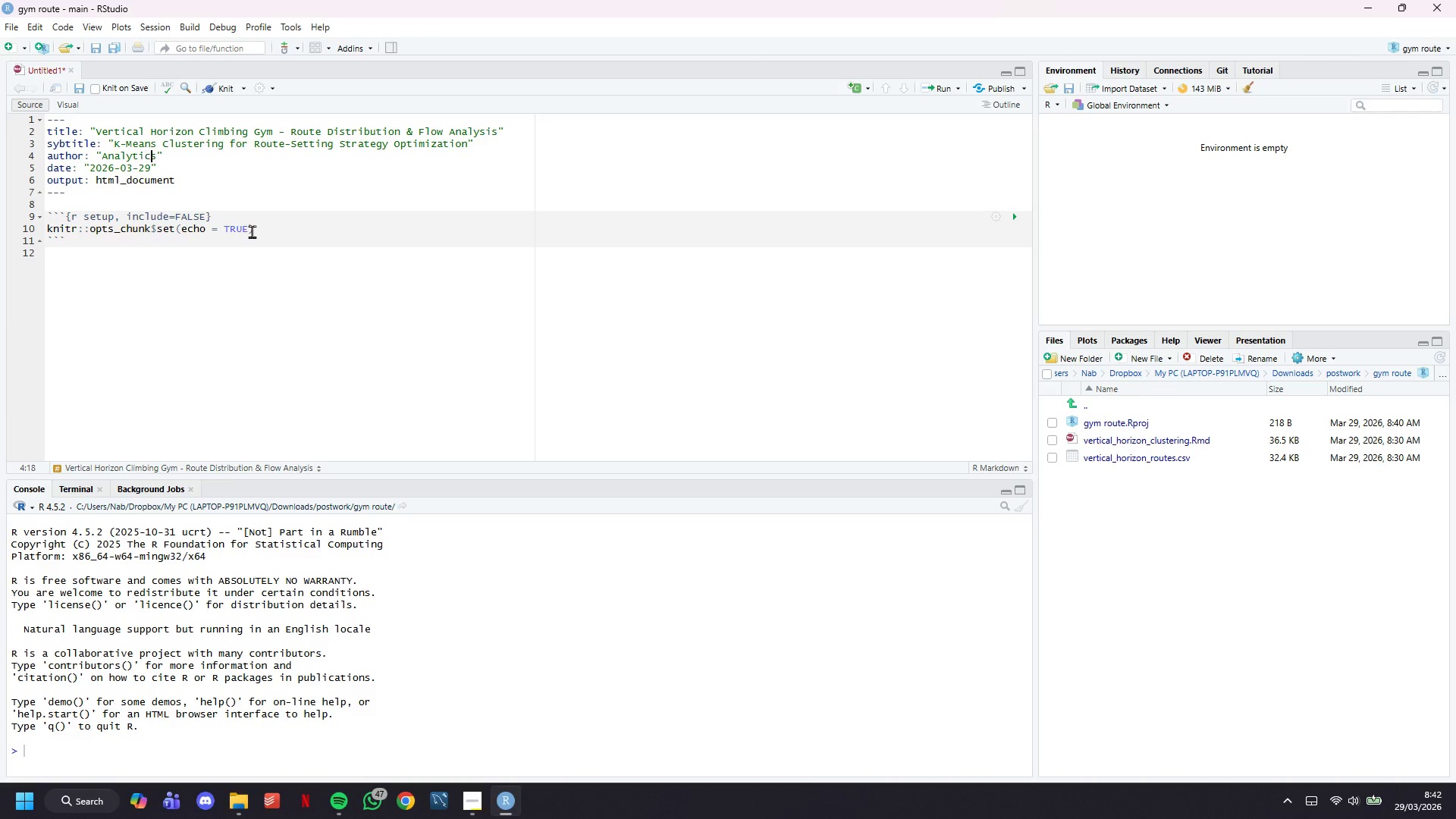 
key(ArrowRight)
 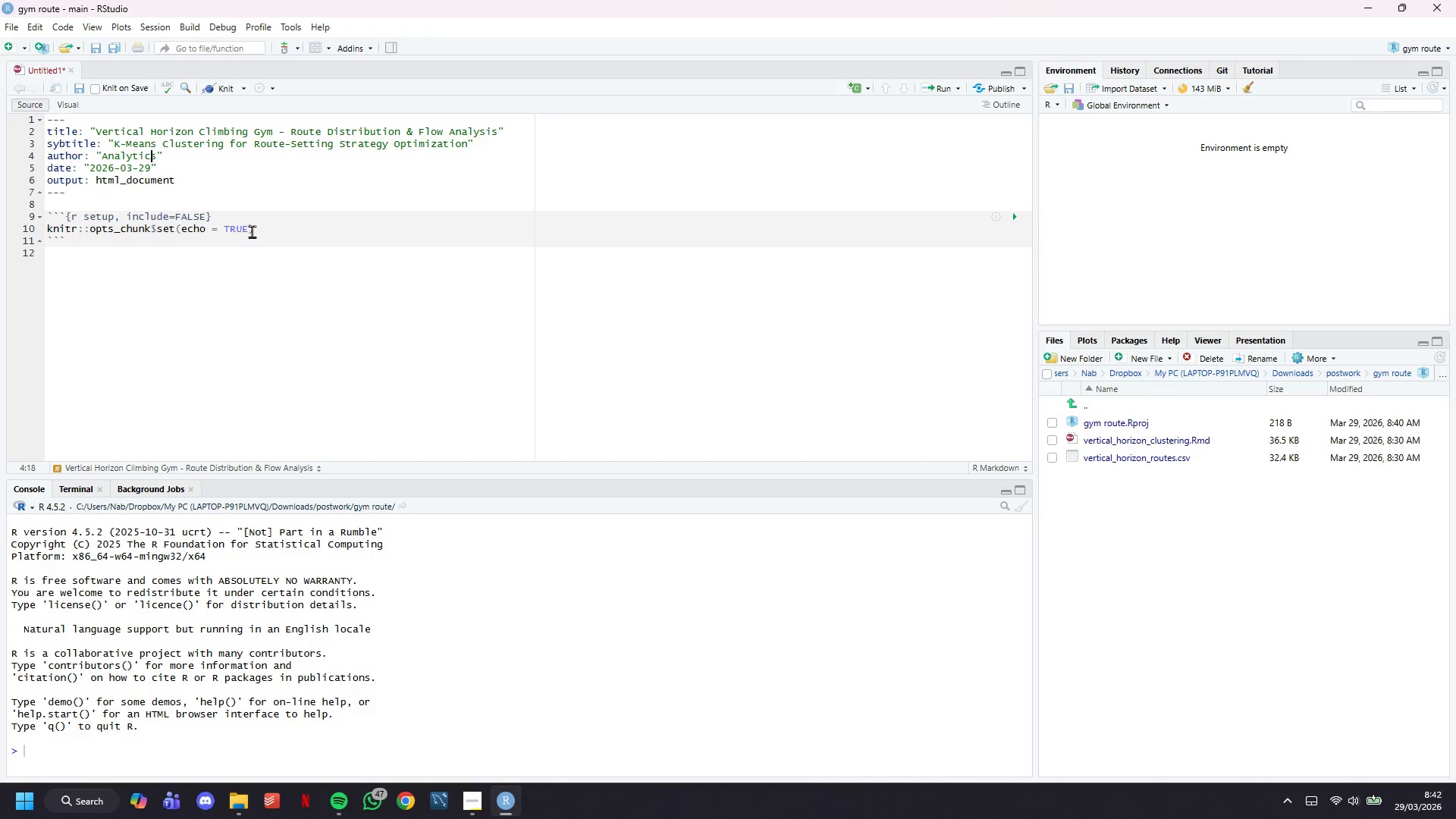 
key(ArrowRight)
 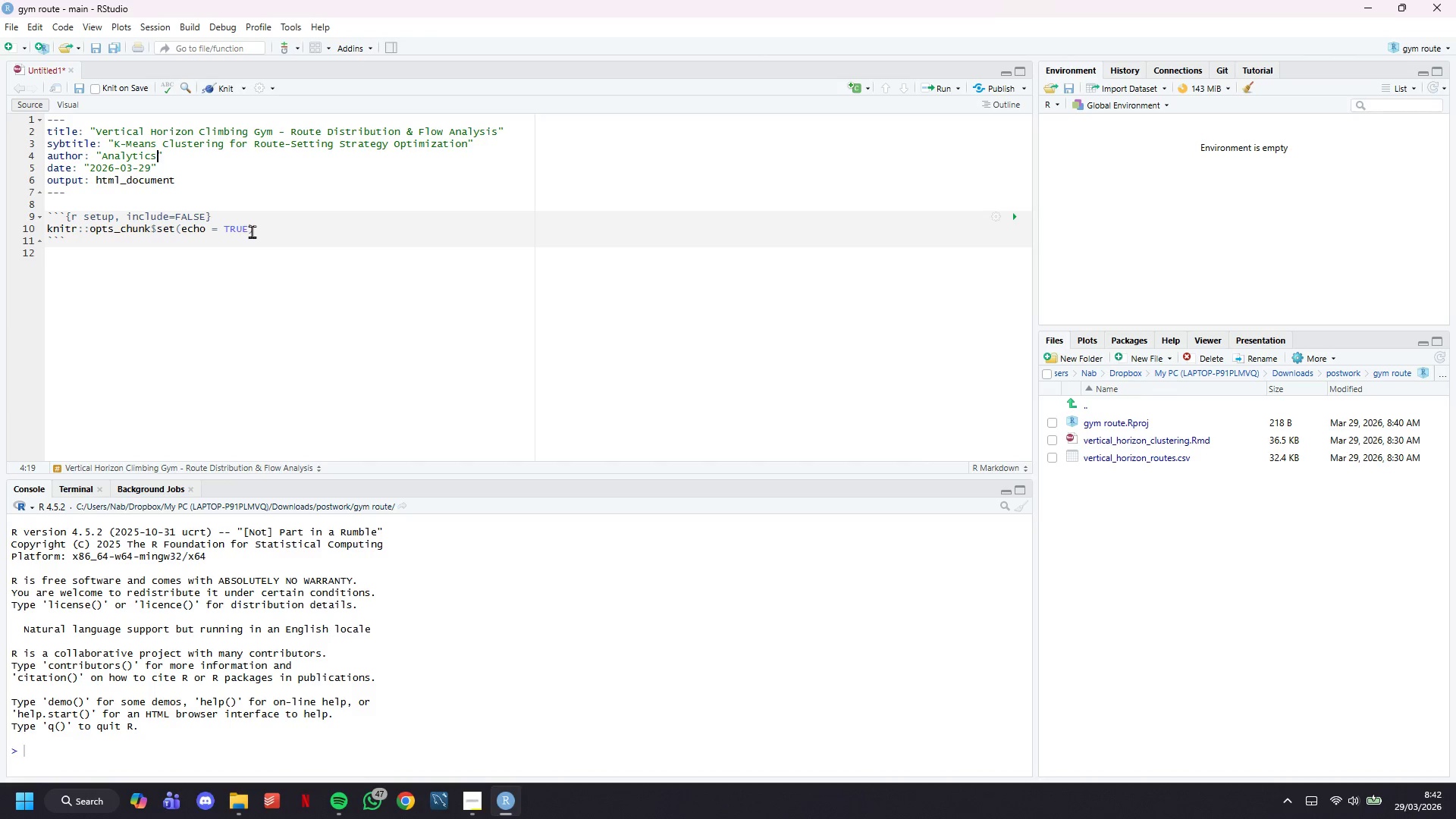 
key(Backspace)
type( Team - V[Delete][Delete][Delete])
 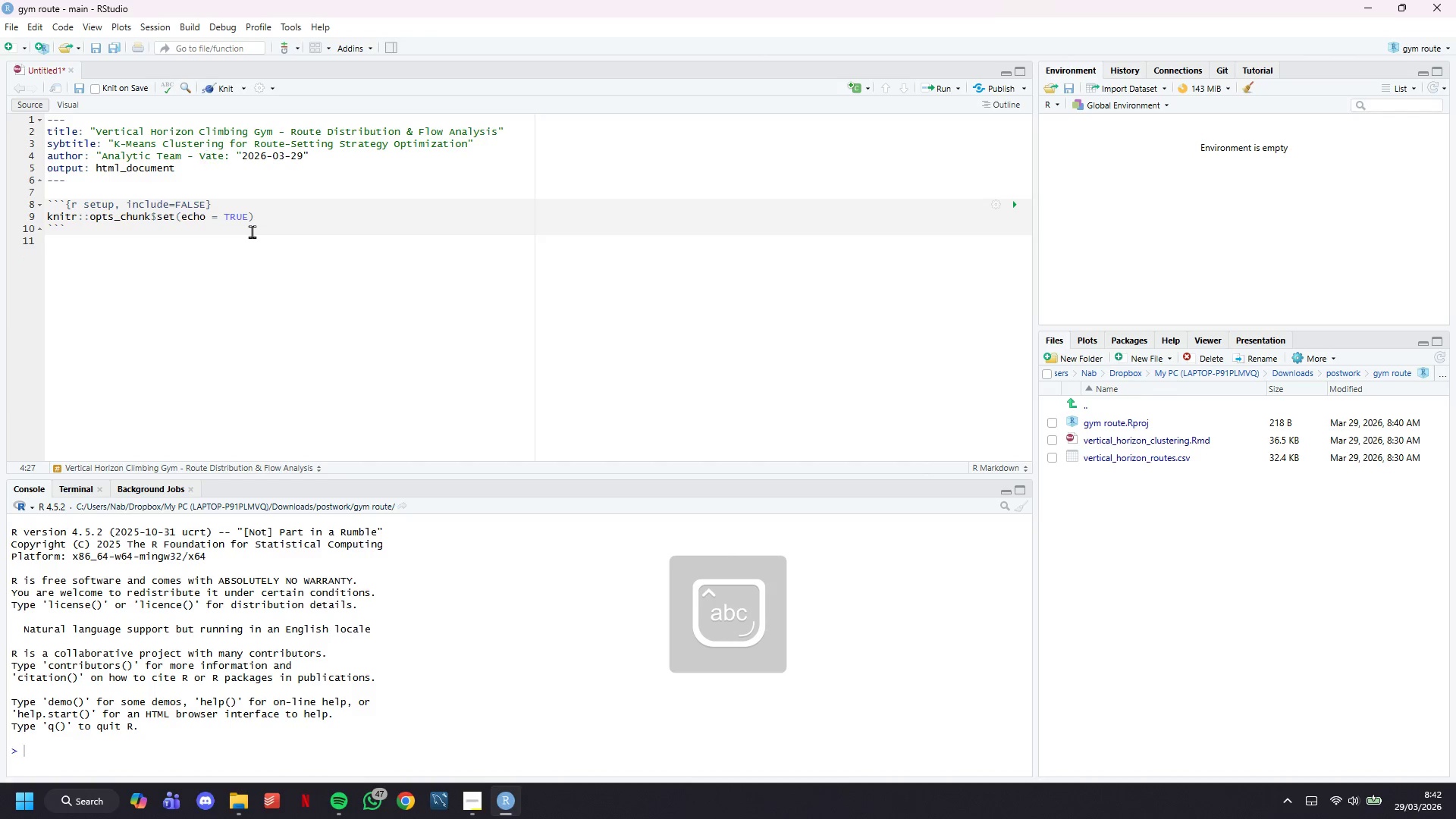 
key(Control+Z)
 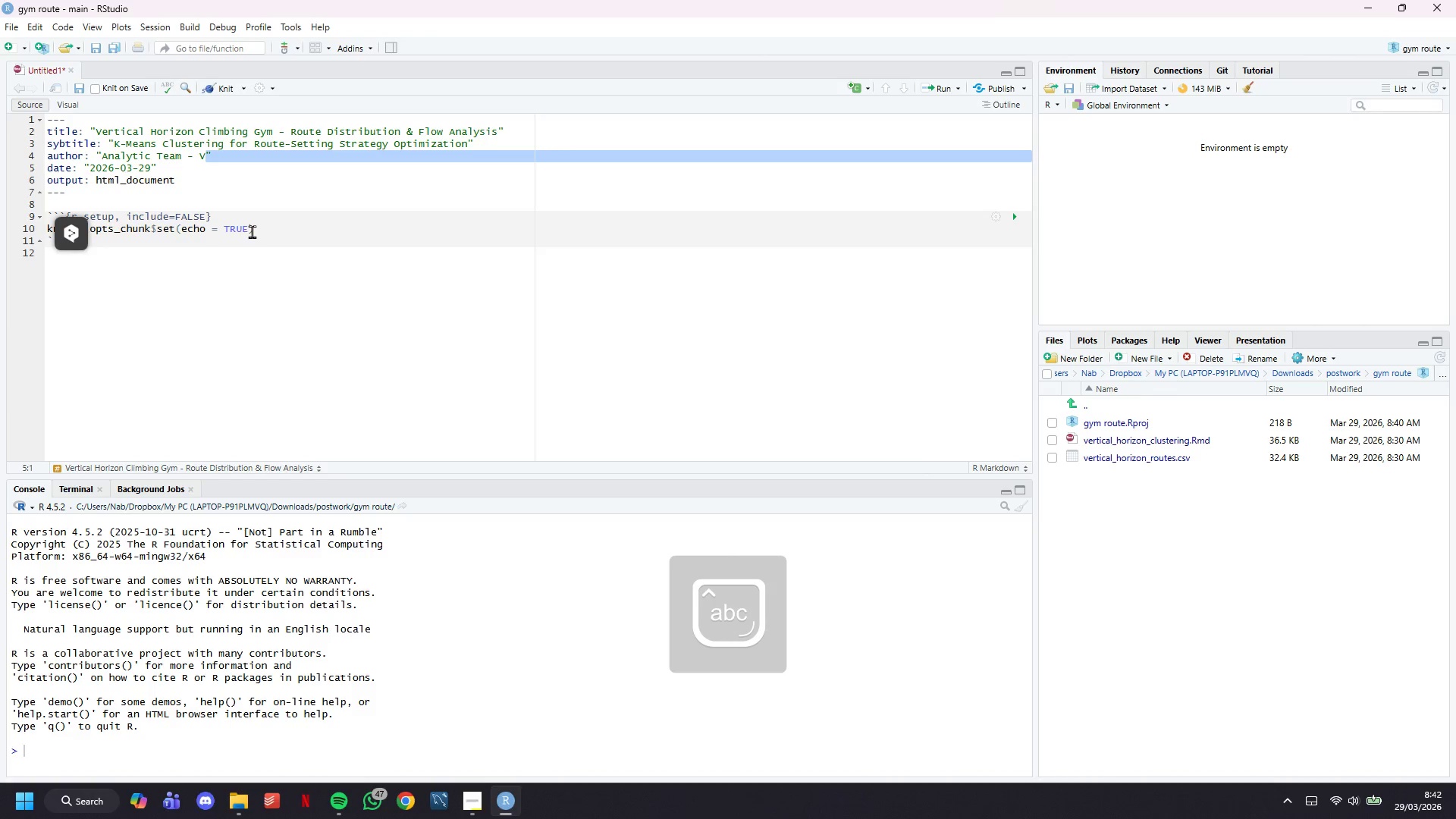 
key(ArrowLeft)
 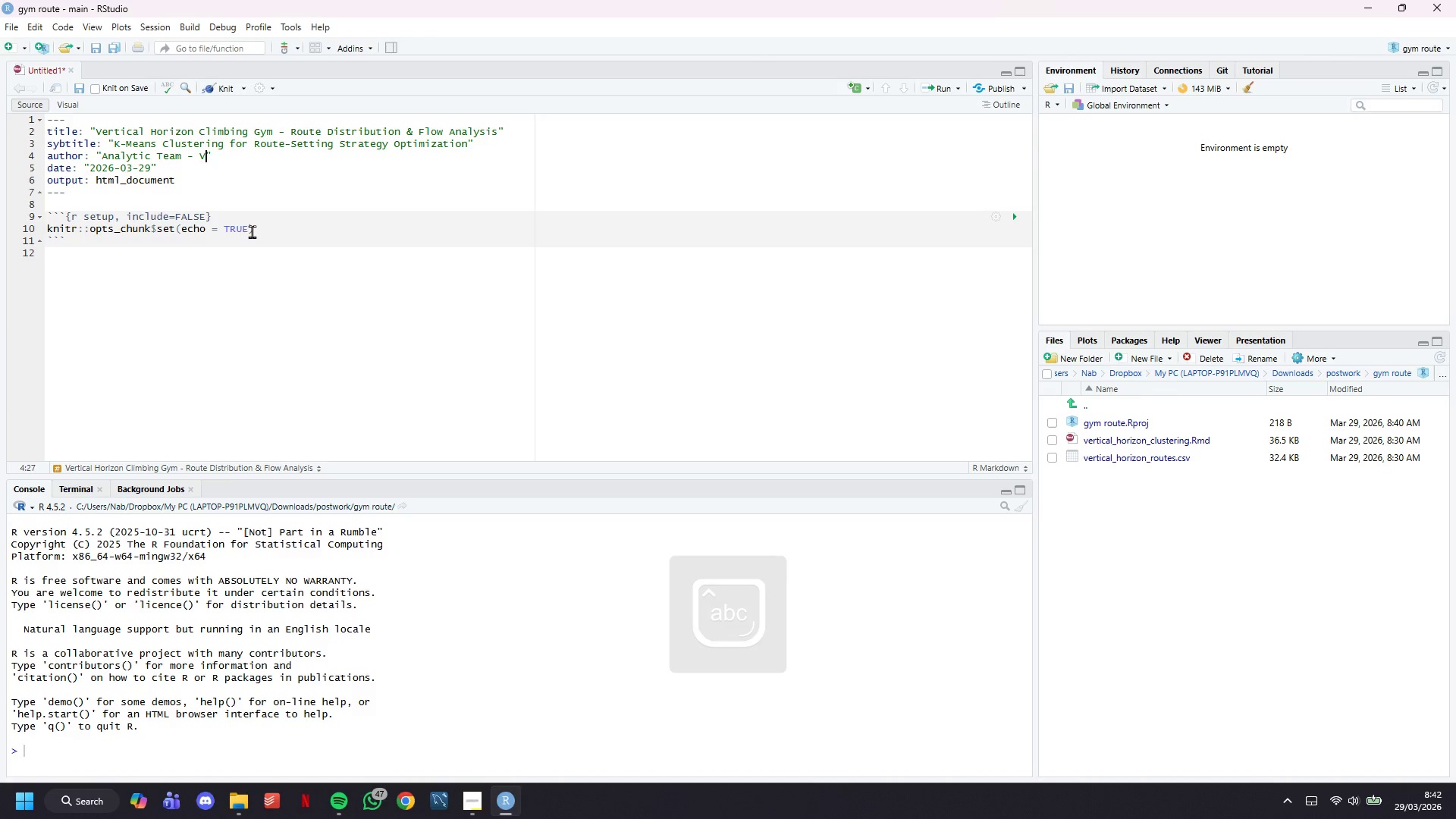 
key(ArrowLeft)
 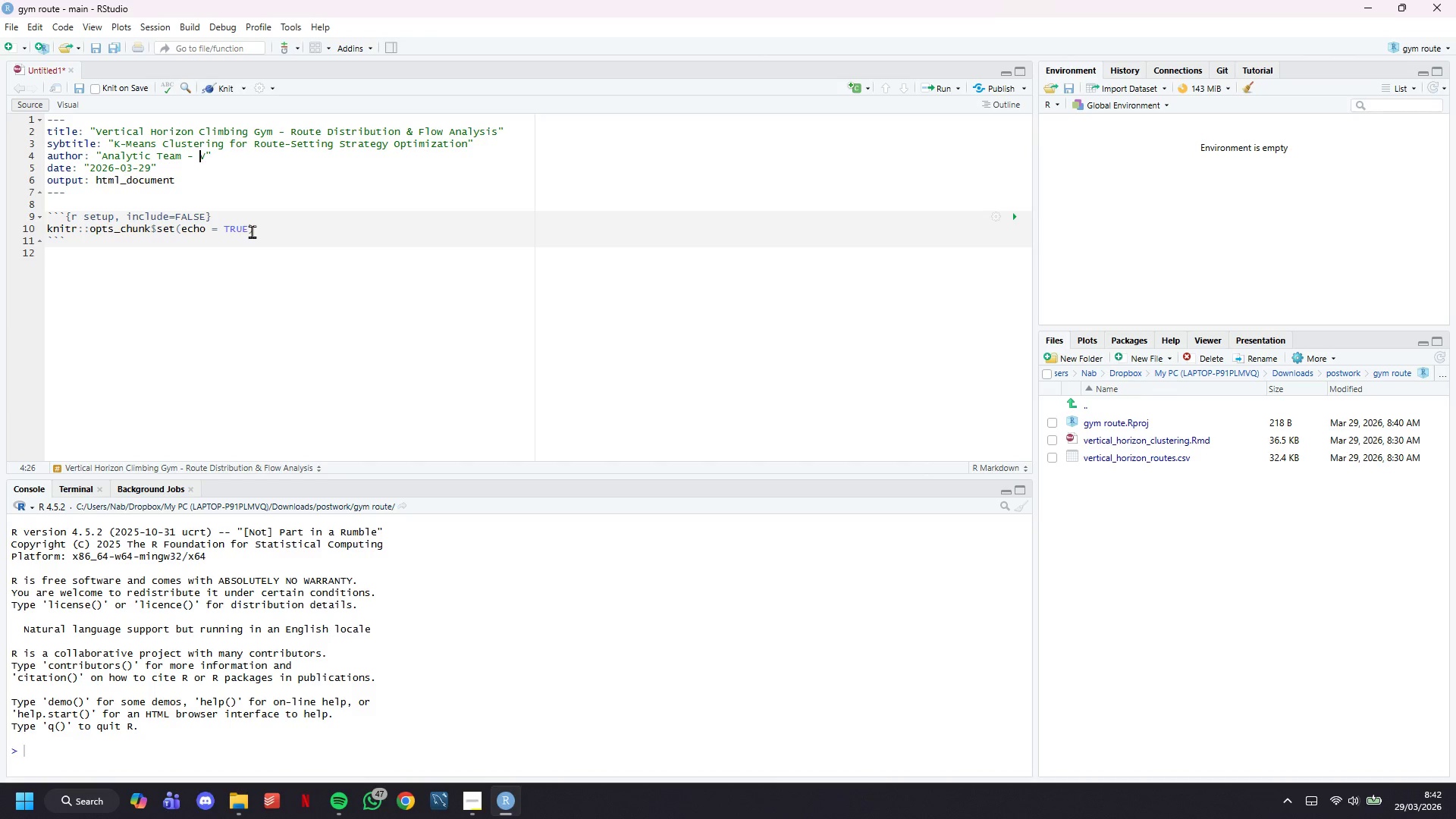 
key(ArrowLeft)
 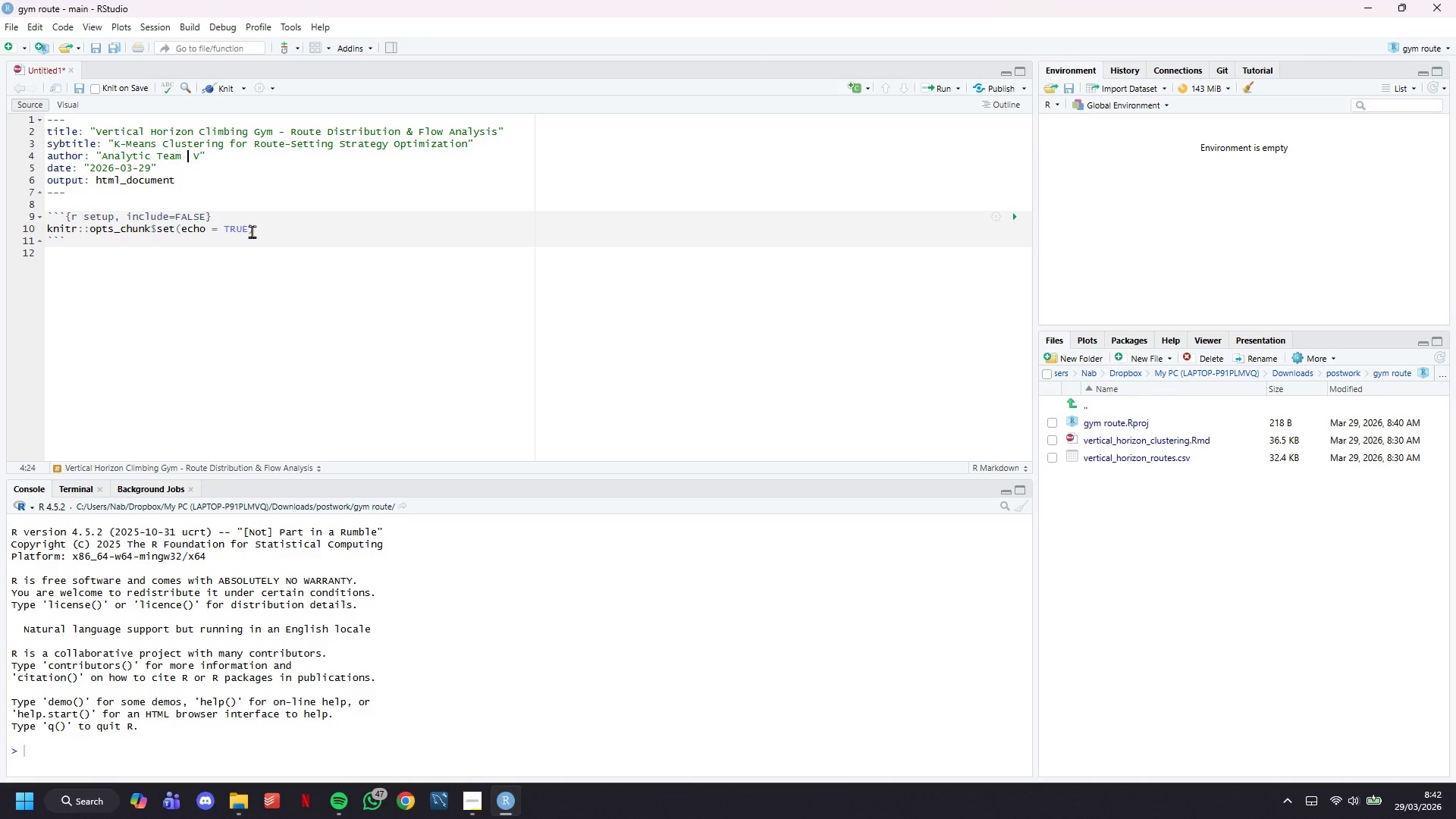 
key(Backspace)
 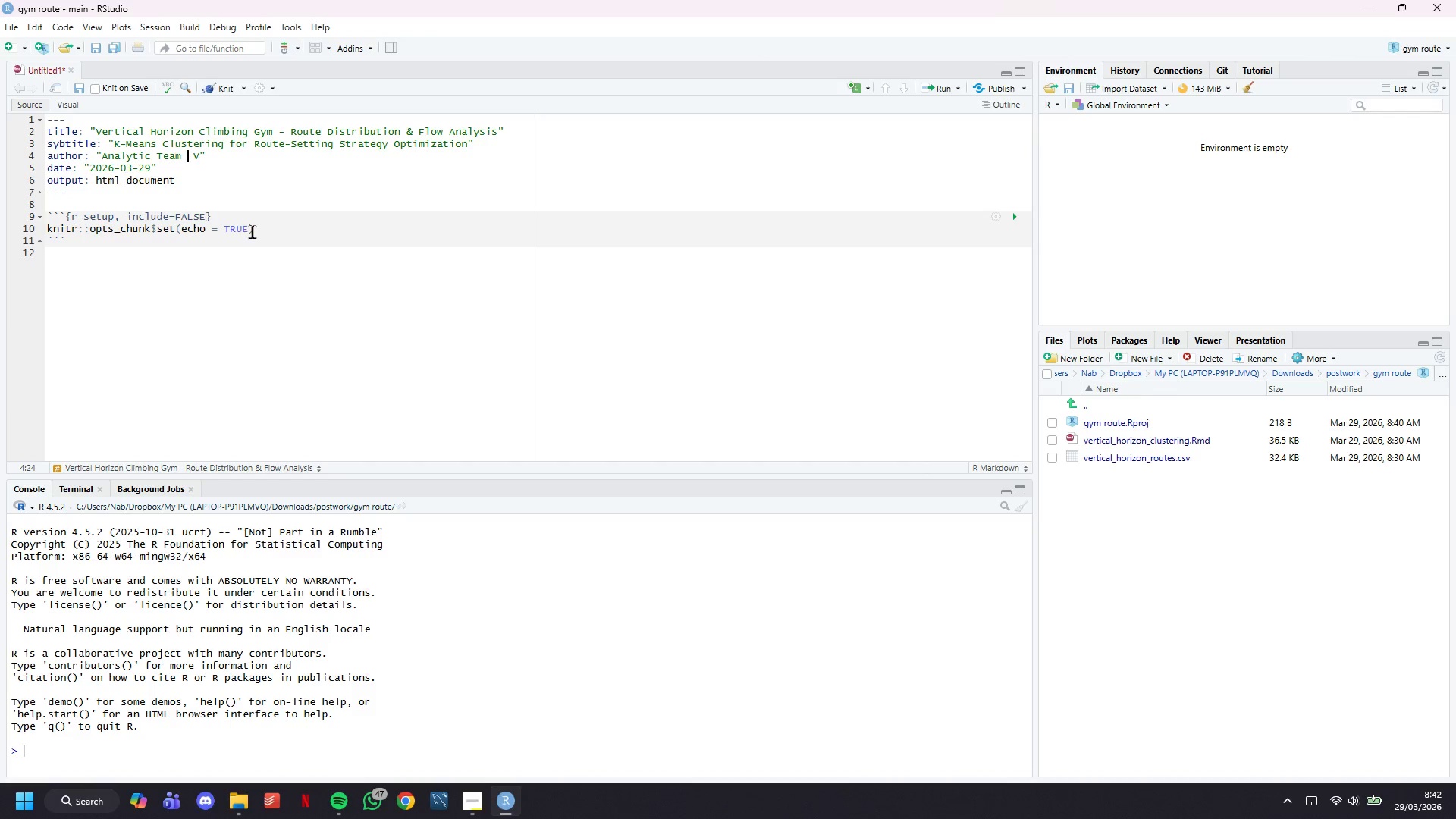 
key(Shift+Backslash)
 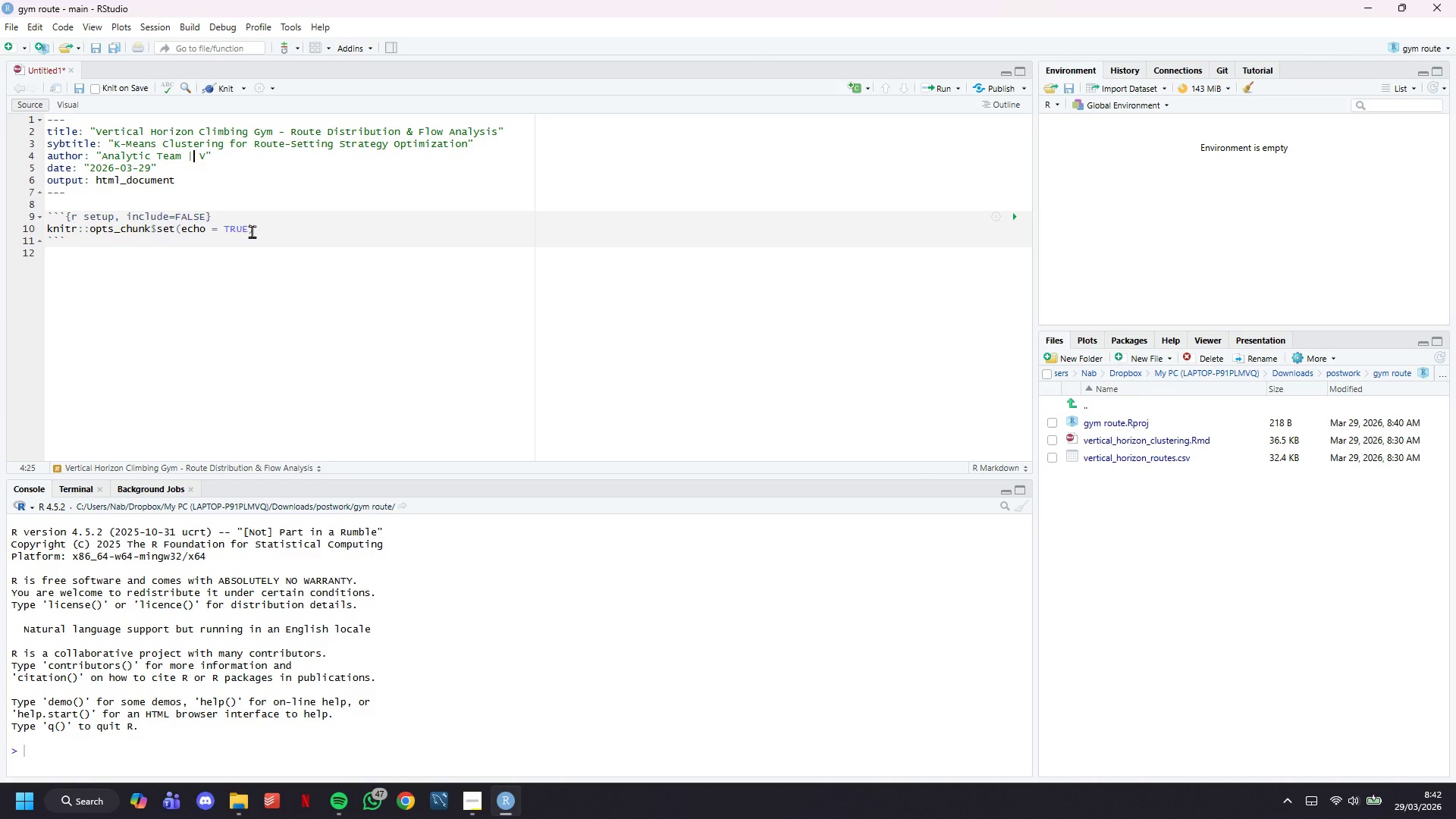 
key(ArrowRight)
 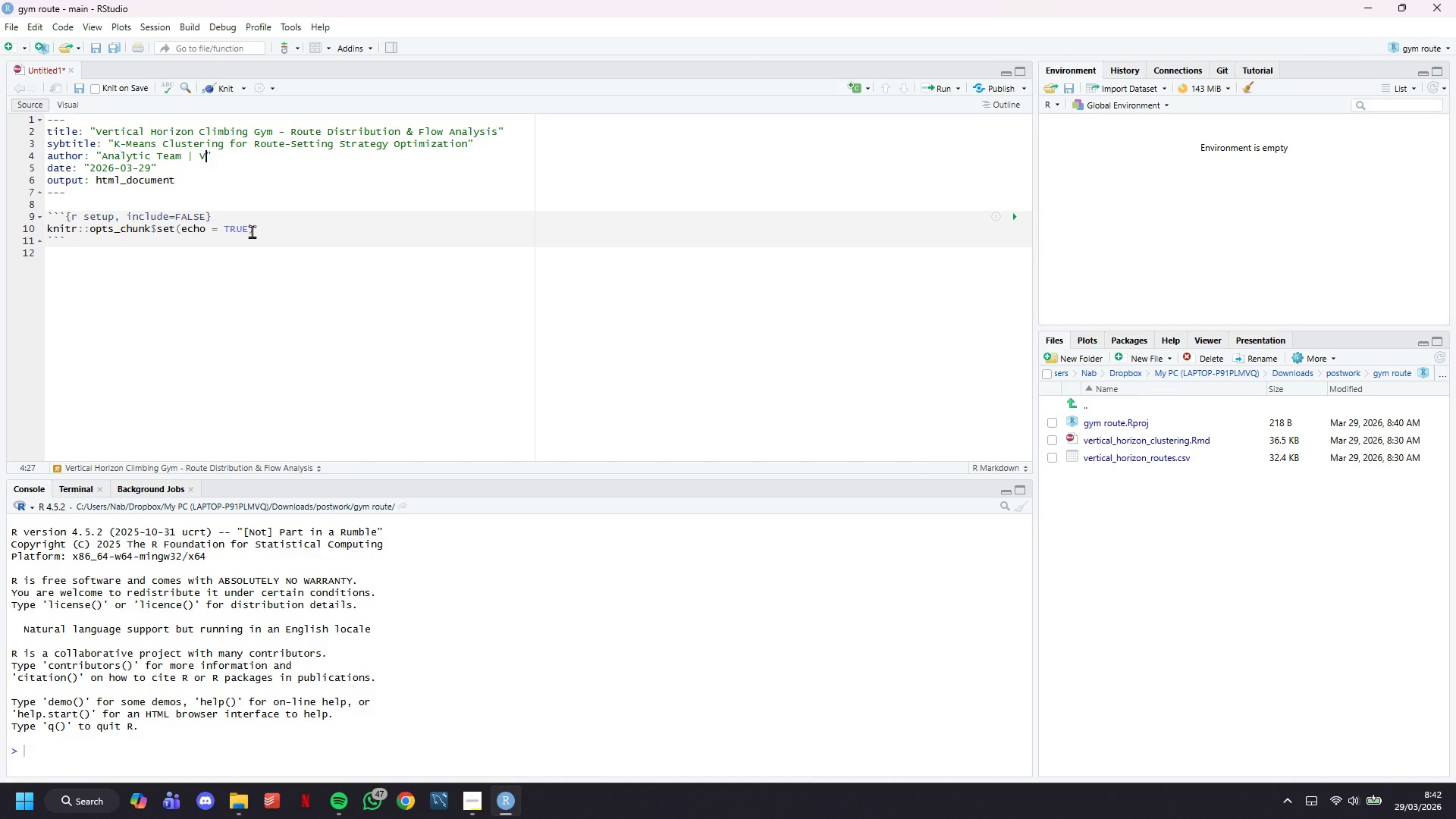 
key(ArrowRight)
 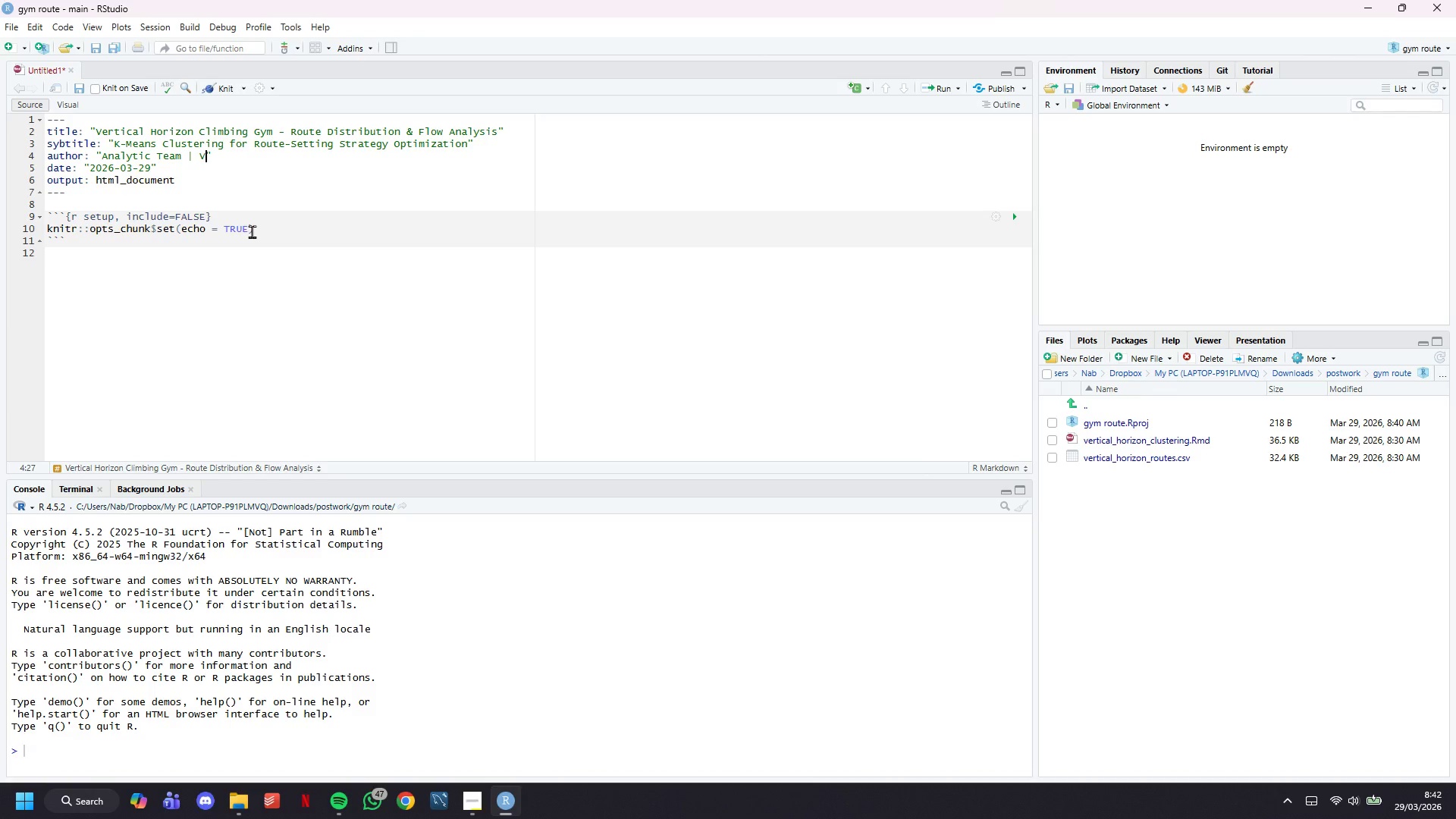 
type(ertical Horizon Operations)
 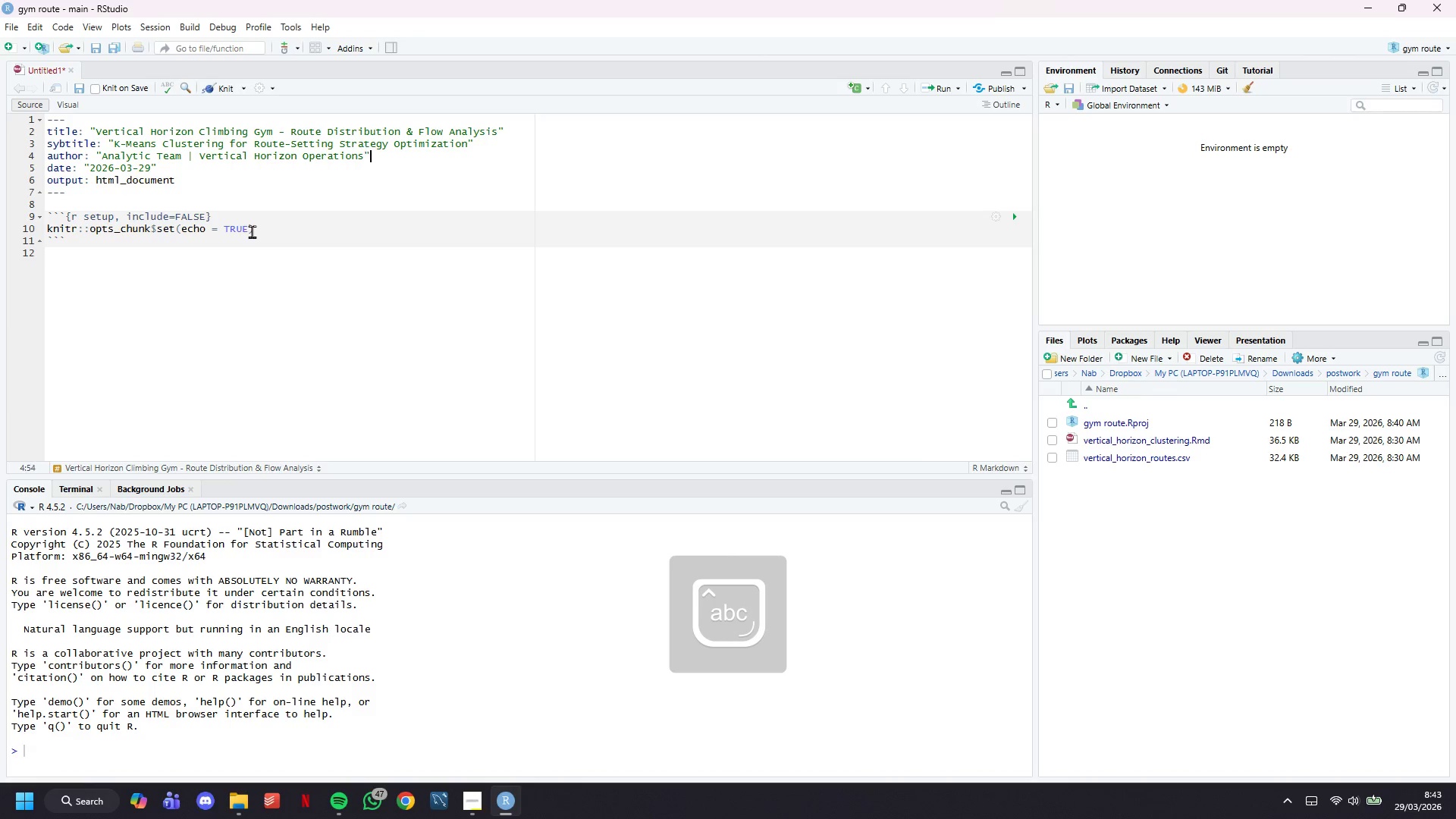 
key(ArrowRight)
 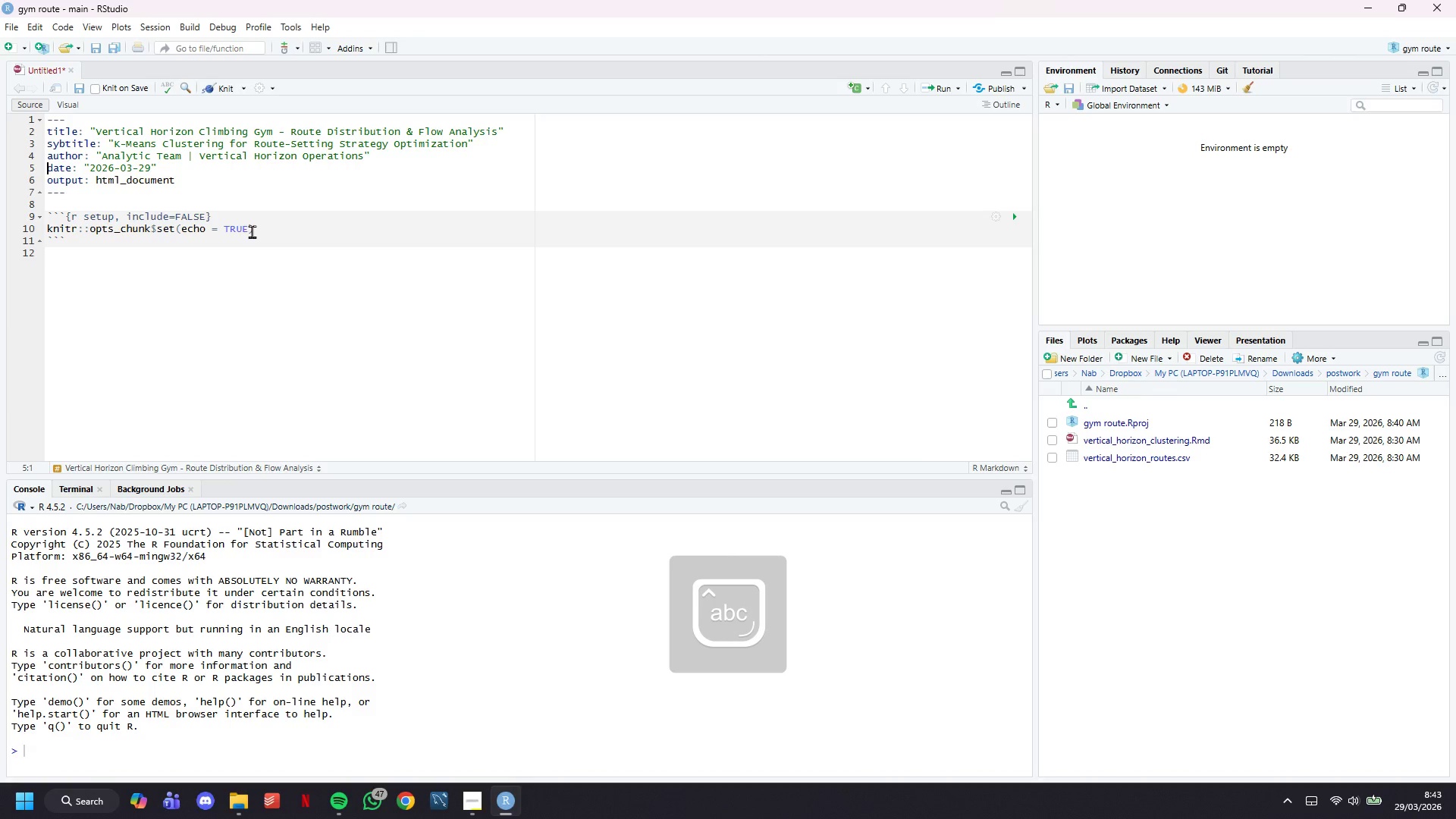 
key(ArrowRight)
 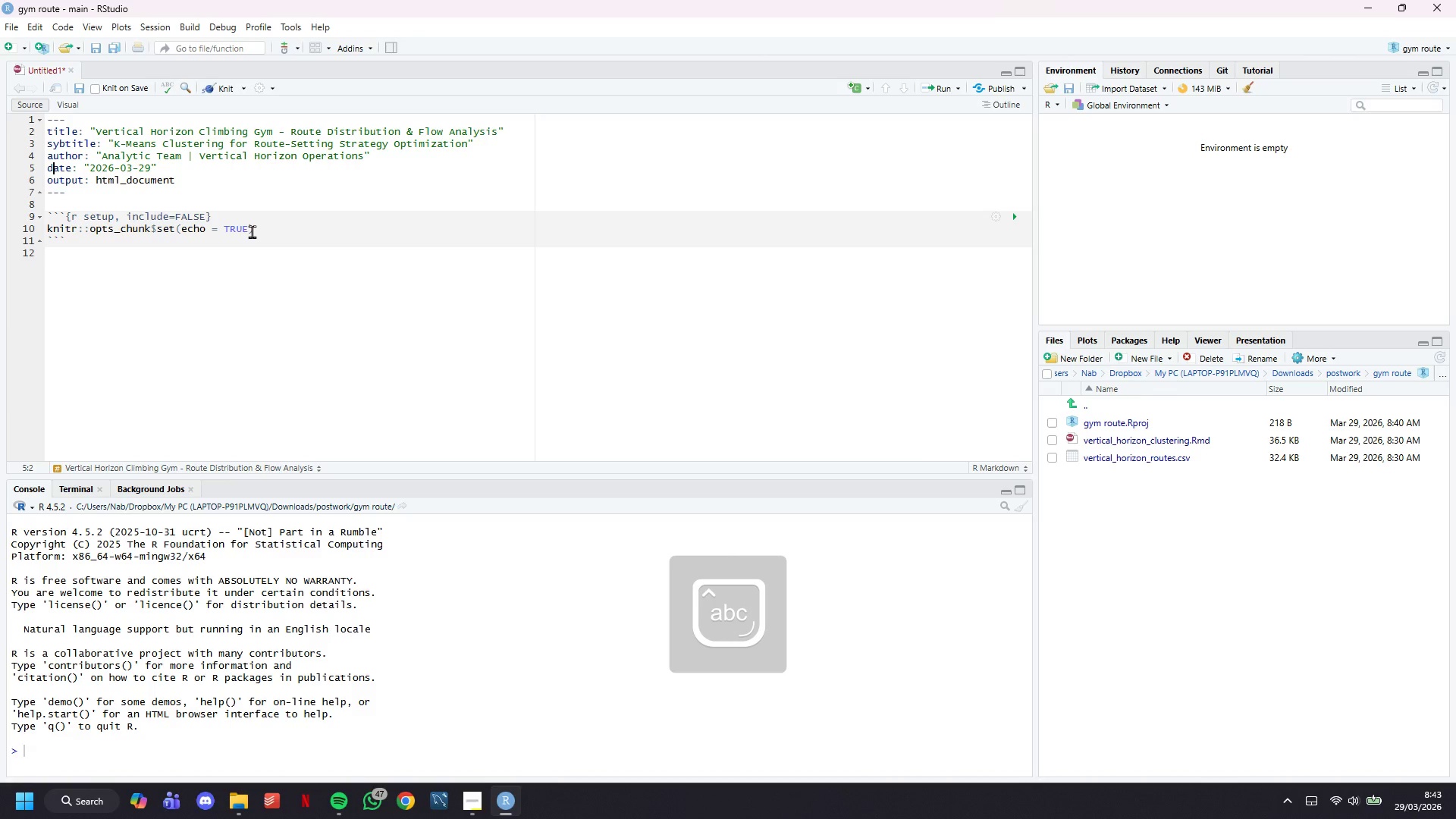 
hold_key(key=ArrowRight, duration=0.88)
 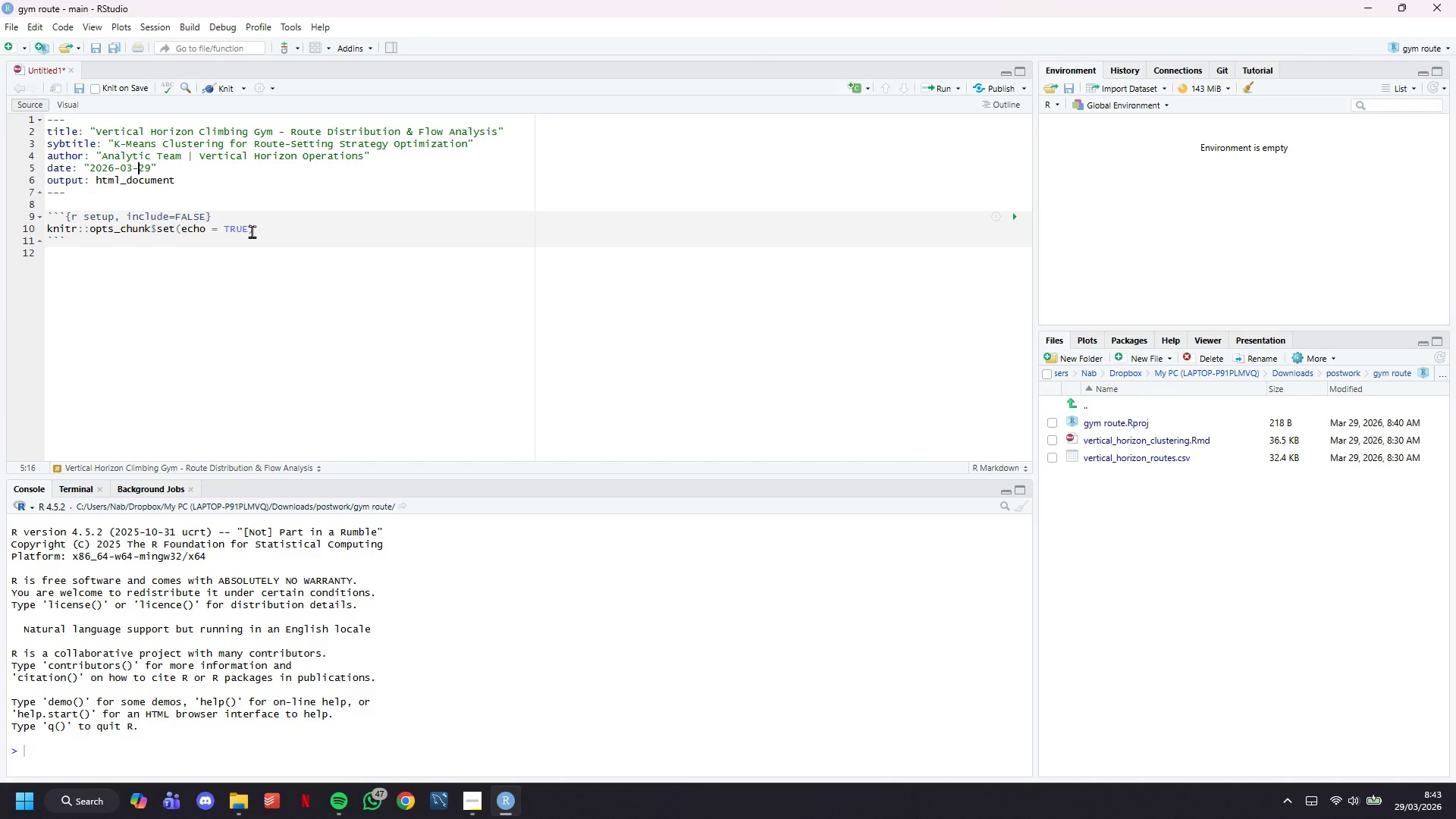 
hold_key(key=ArrowRight, duration=0.48)
 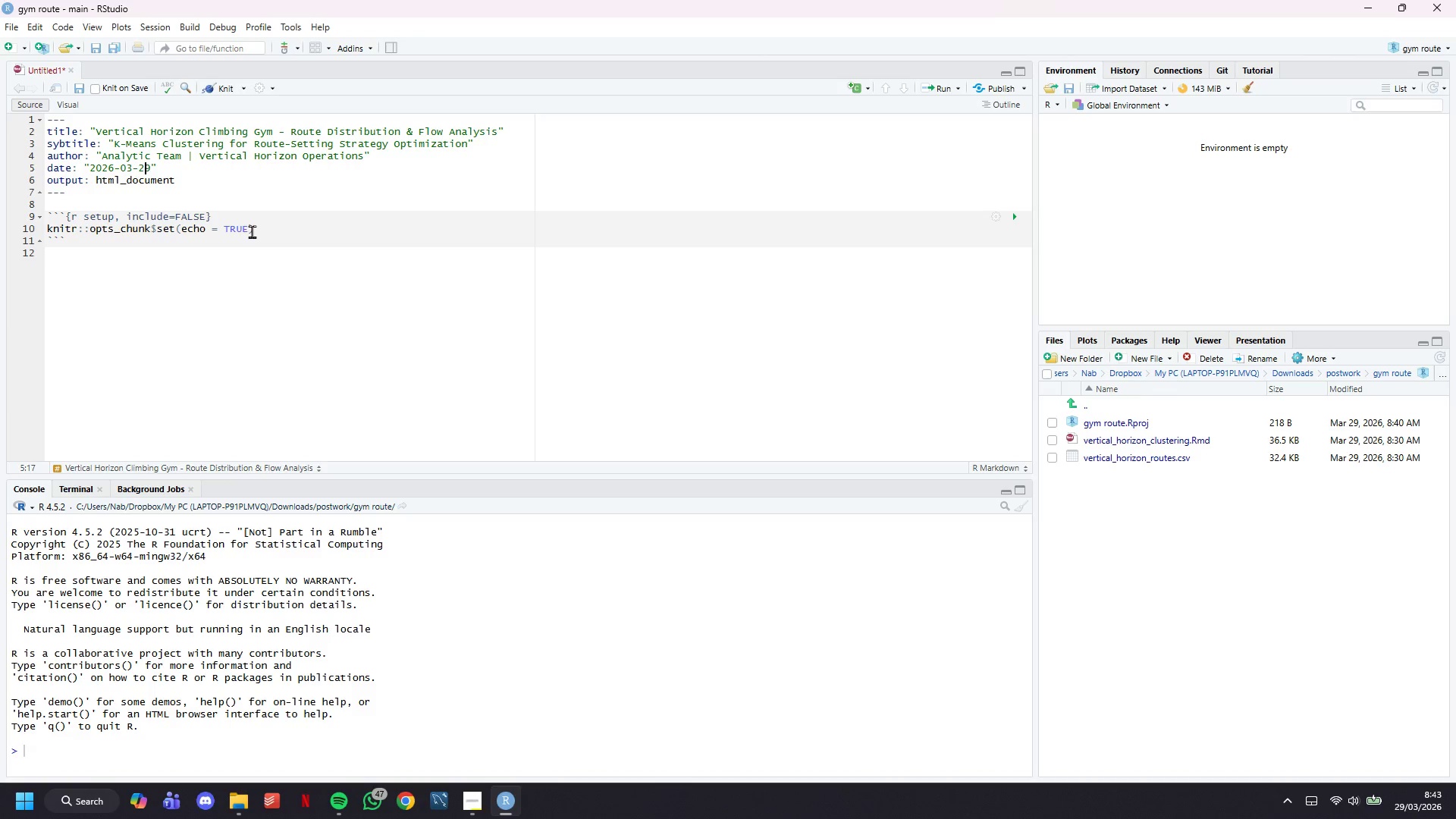 
key(ArrowRight)
 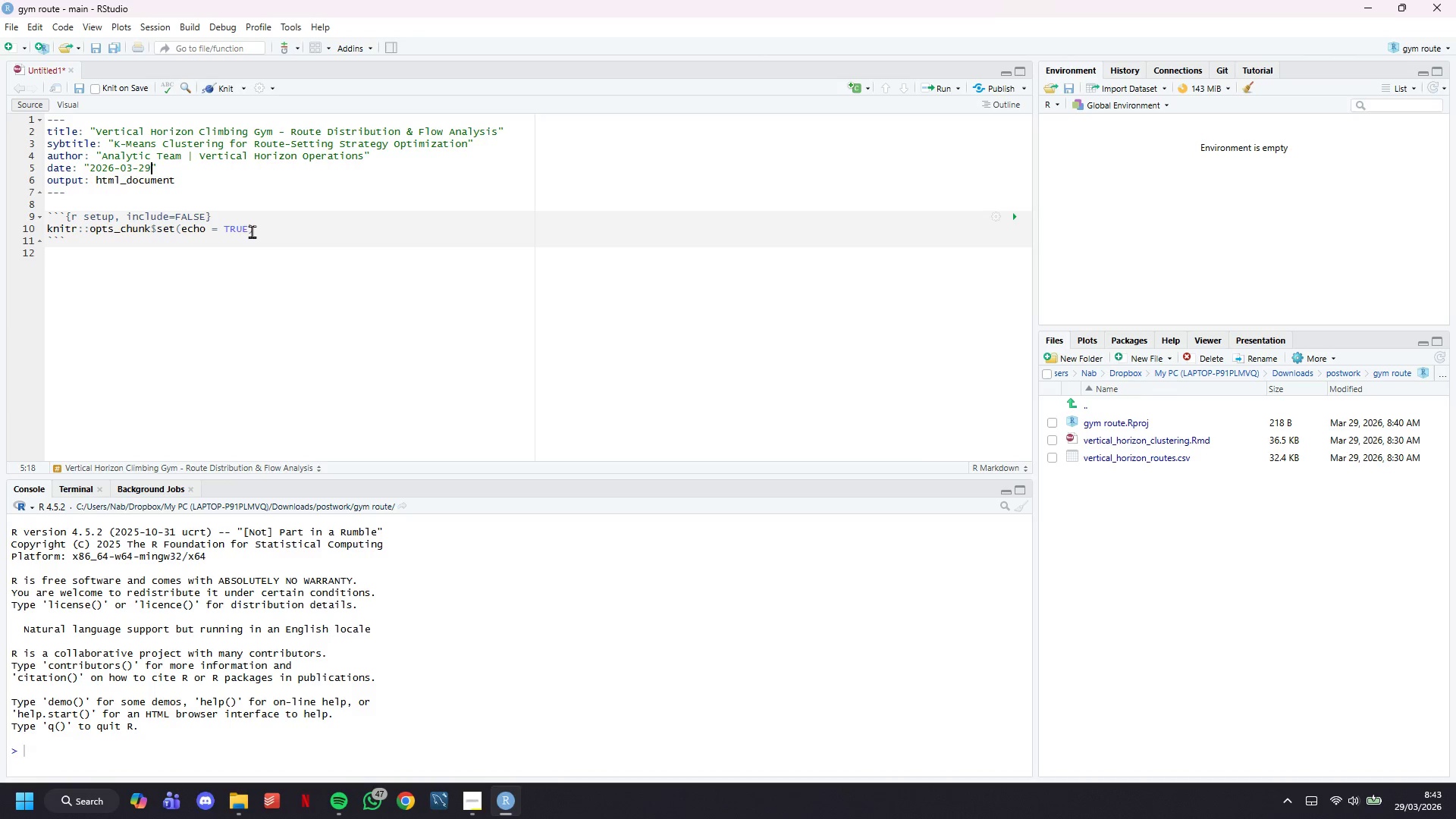 
key(ArrowRight)
 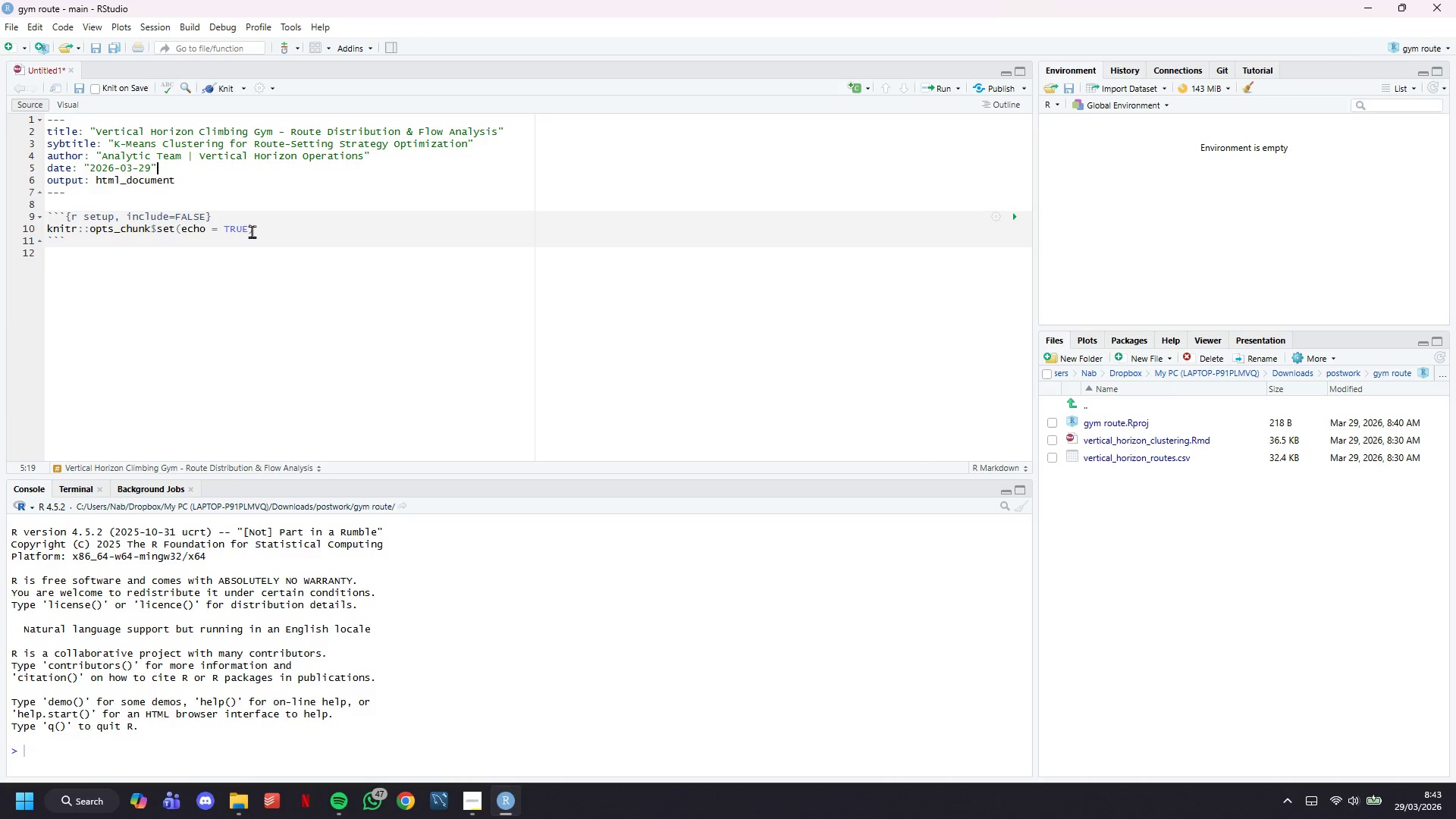 
key(ArrowRight)
 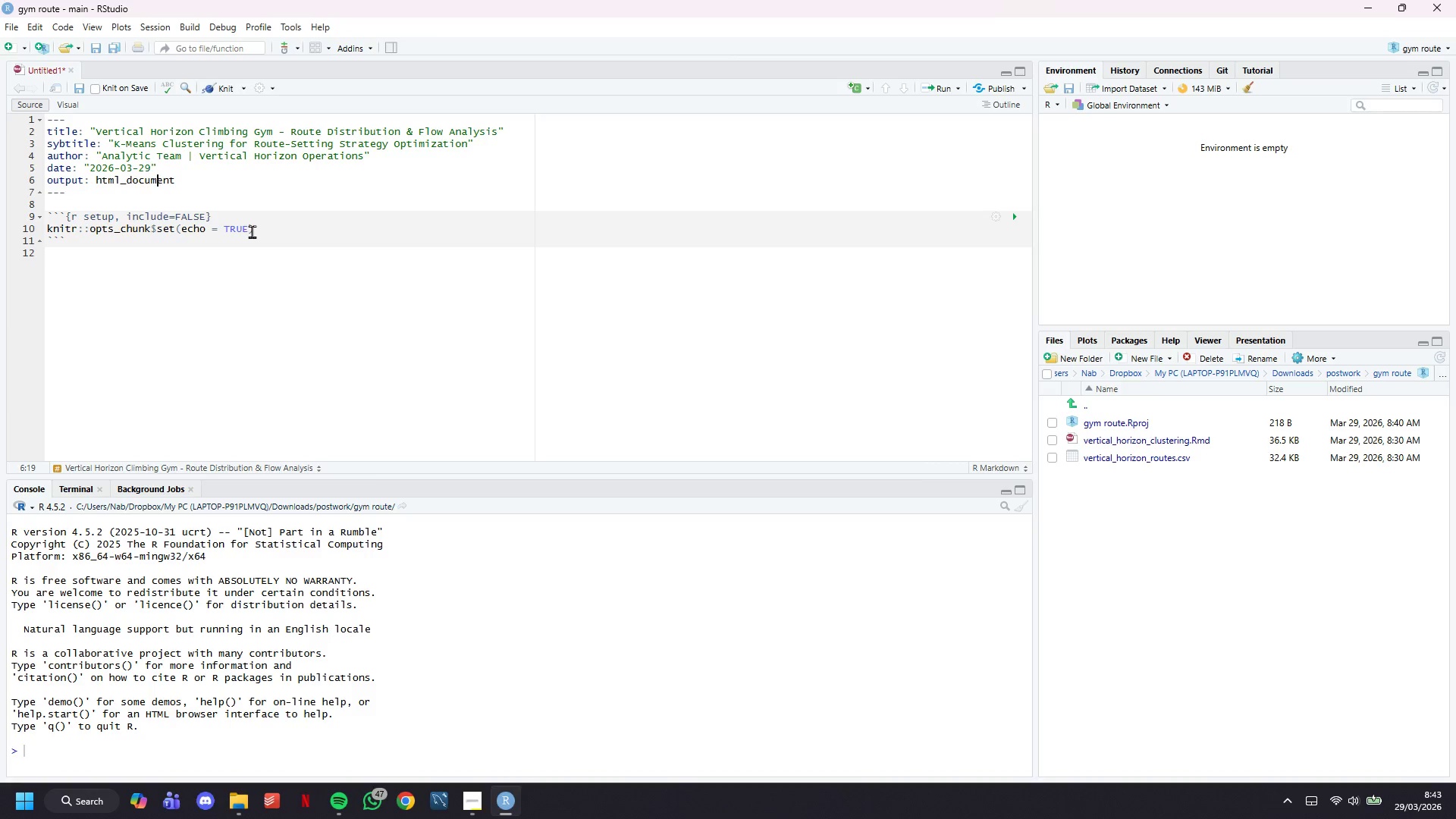 
key(ArrowDown)
 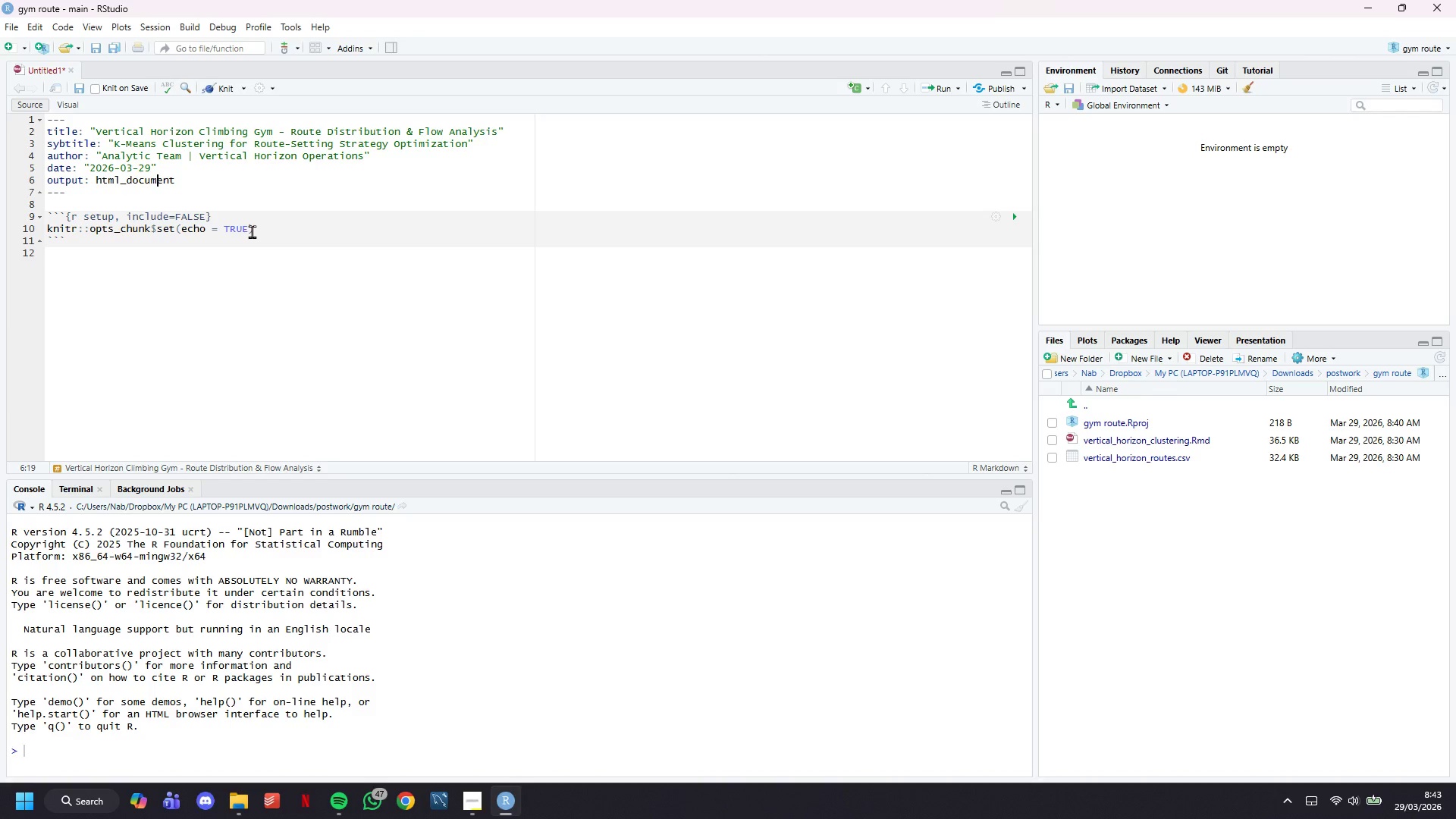 
key(ArrowRight)
 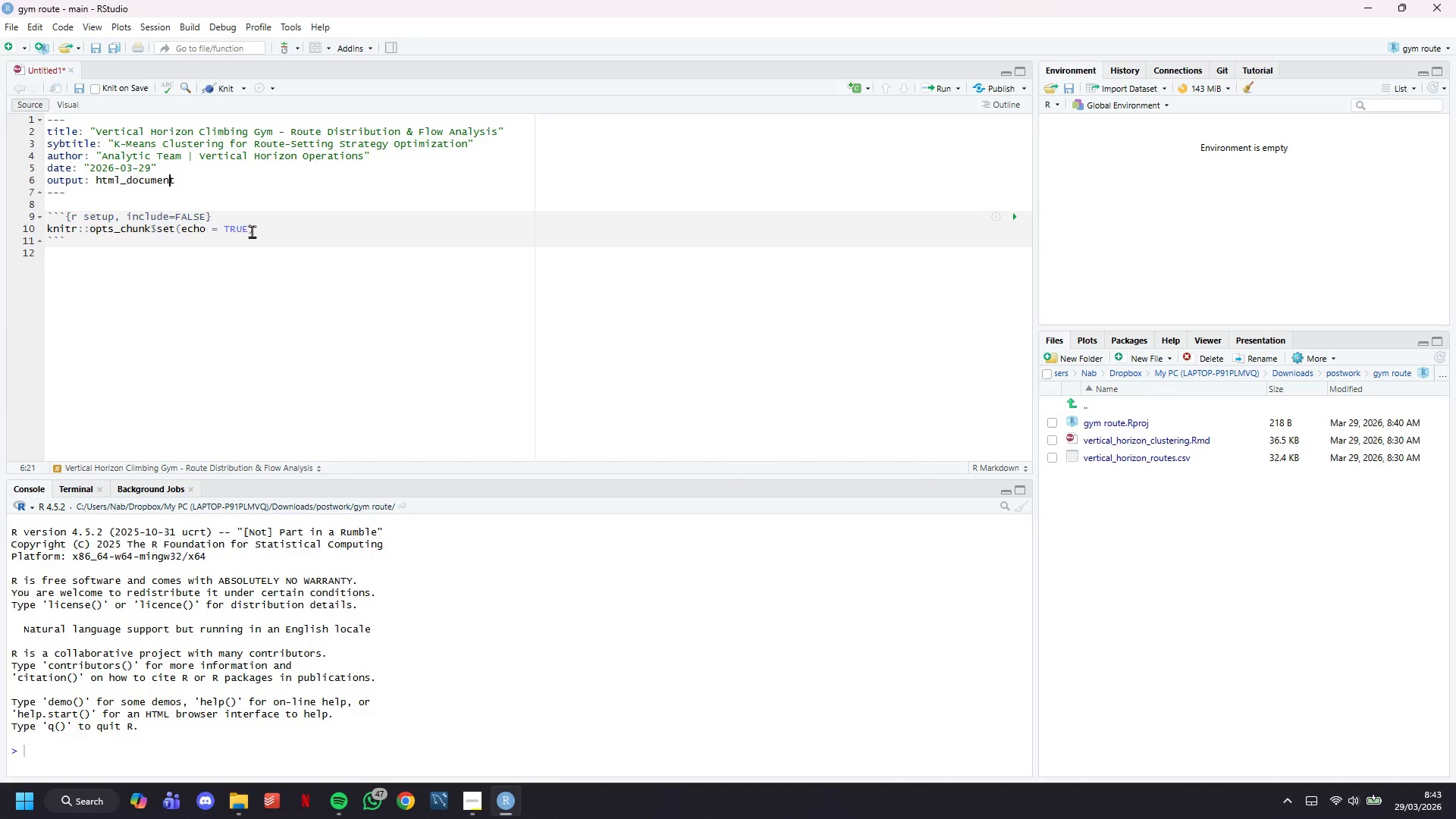 
key(ArrowRight)
 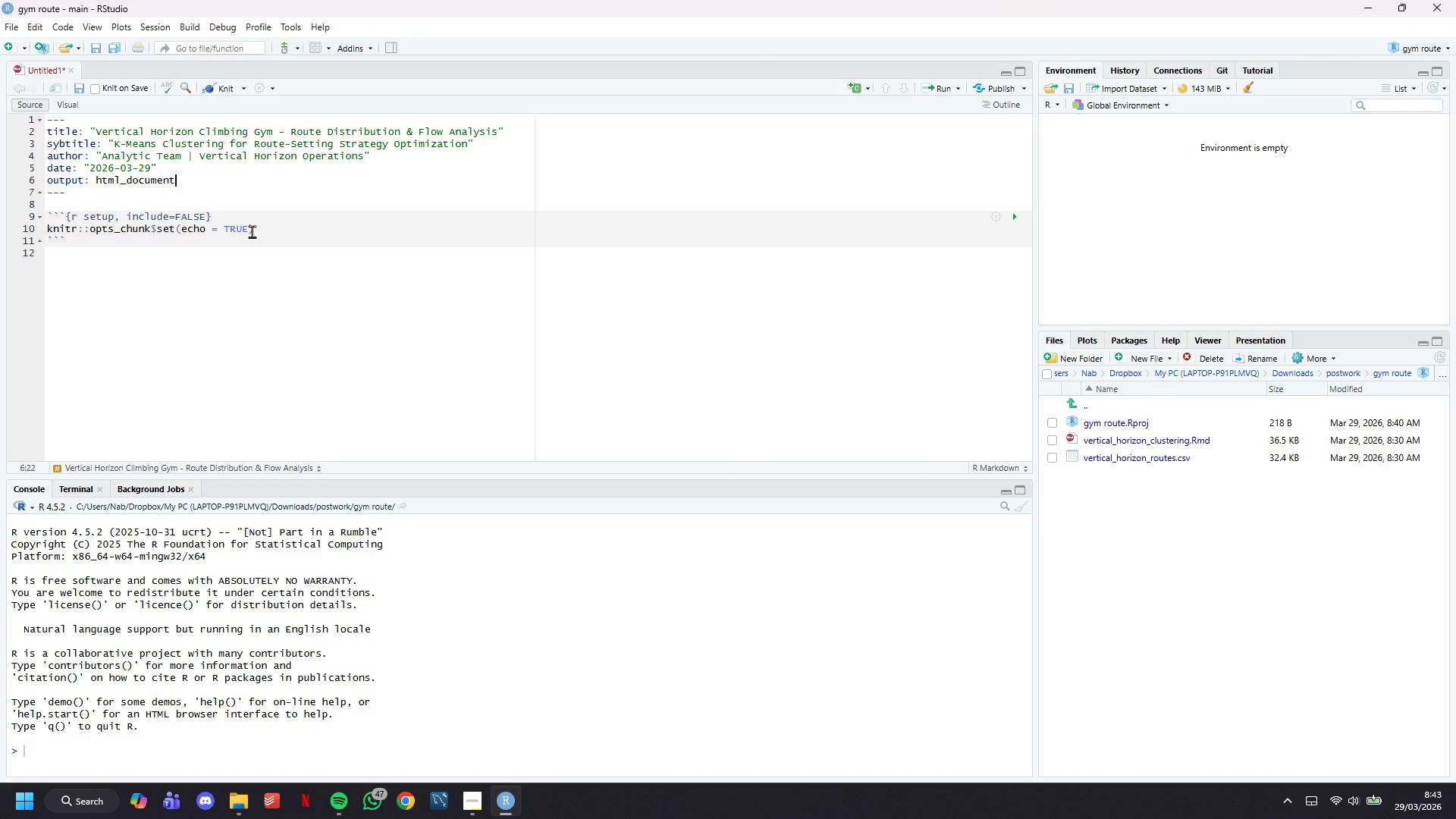 
key(ArrowRight)
 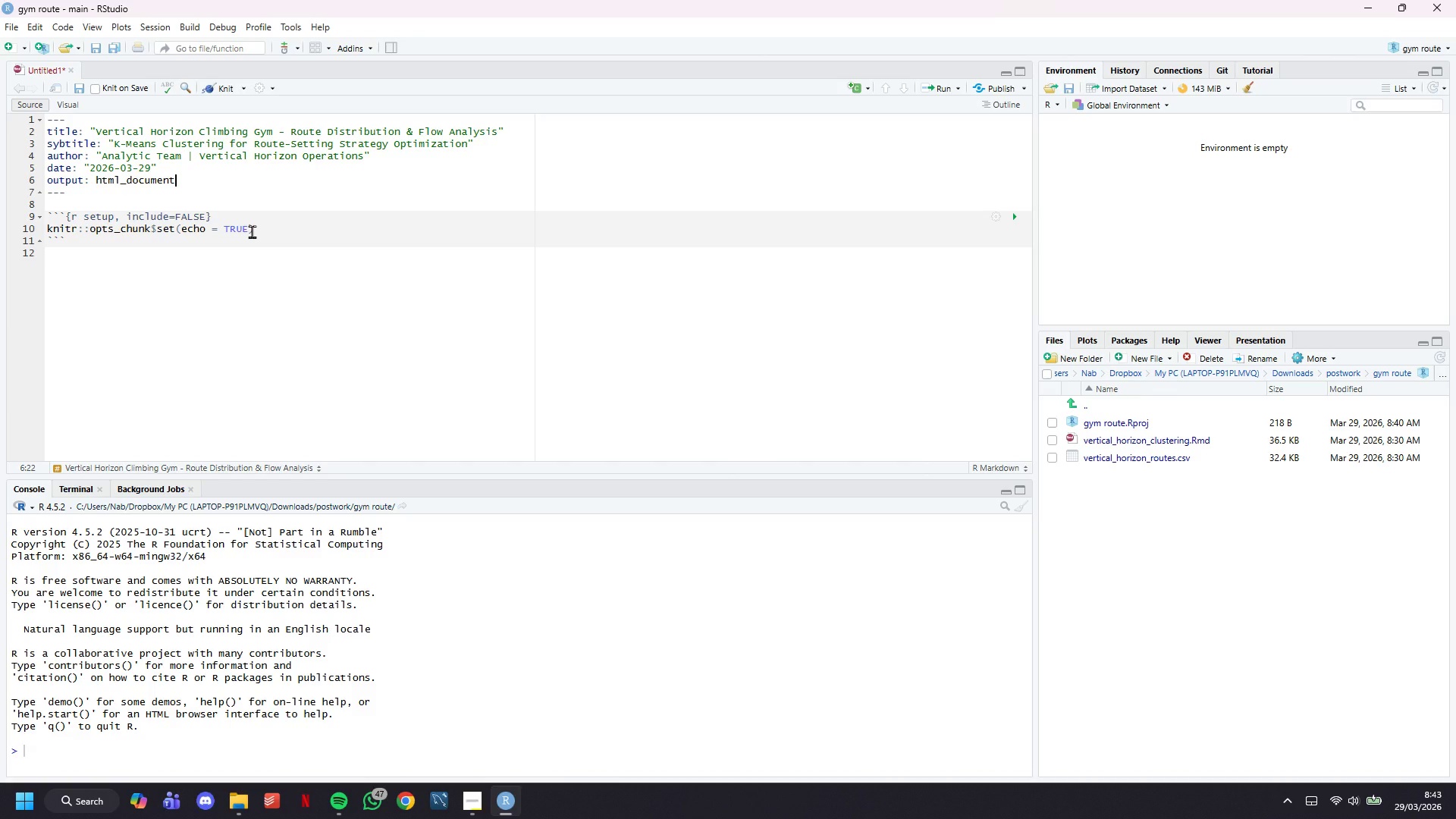 
key(Shift+Semicolon)
 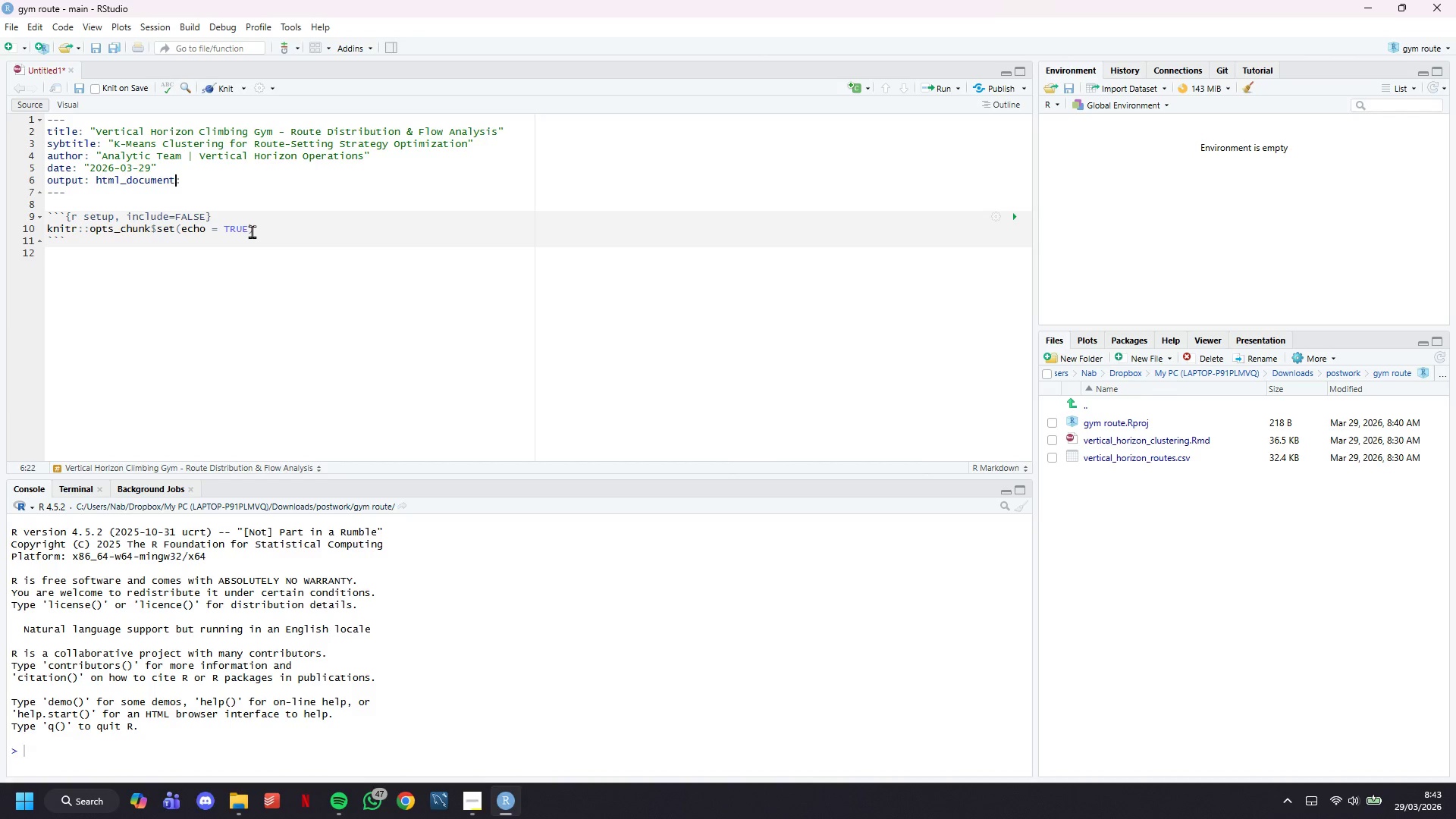 
hold_key(key=ArrowLeft, duration=0.94)
 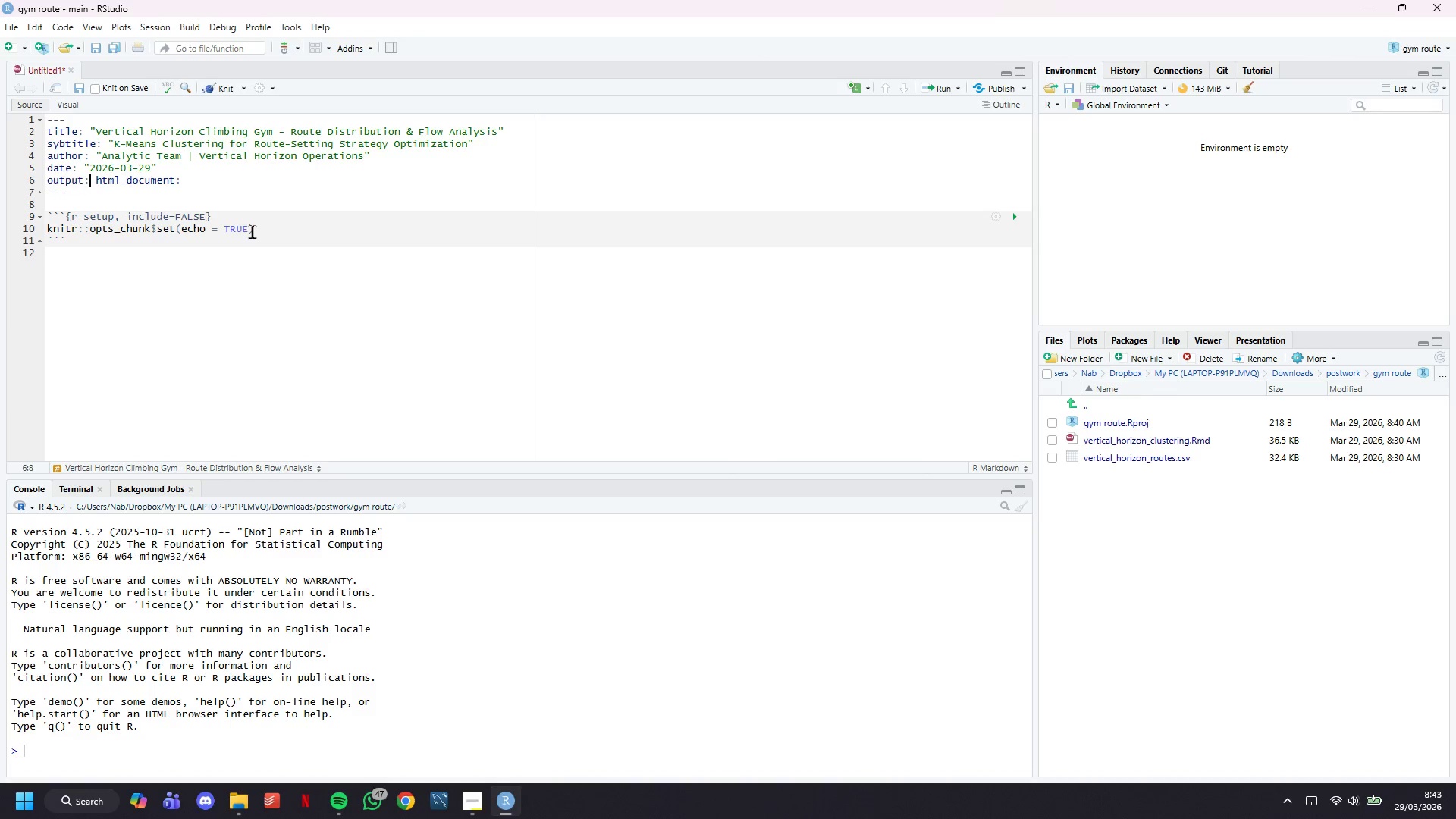 
key(ArrowRight)
 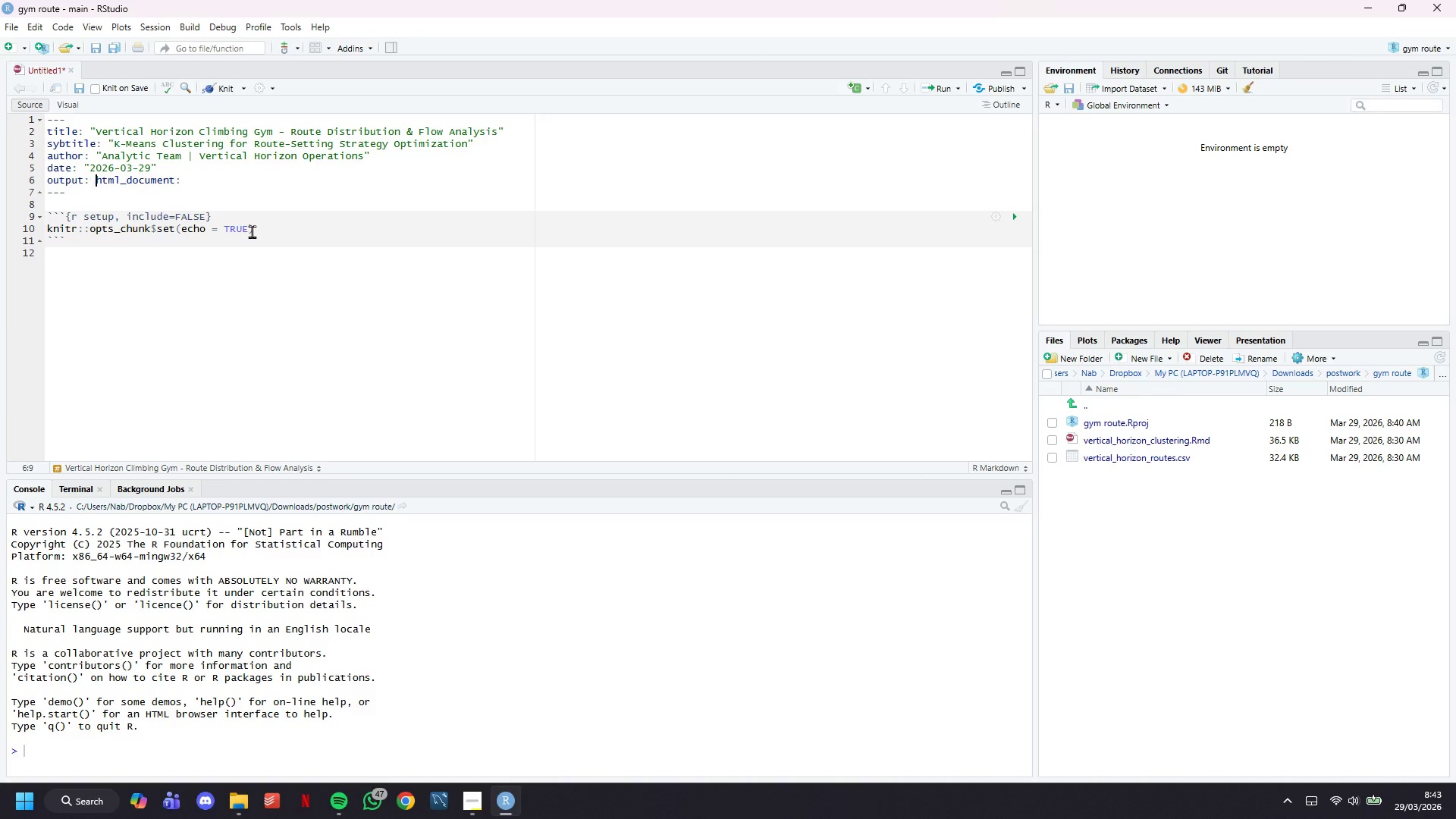 
key(ArrowRight)
 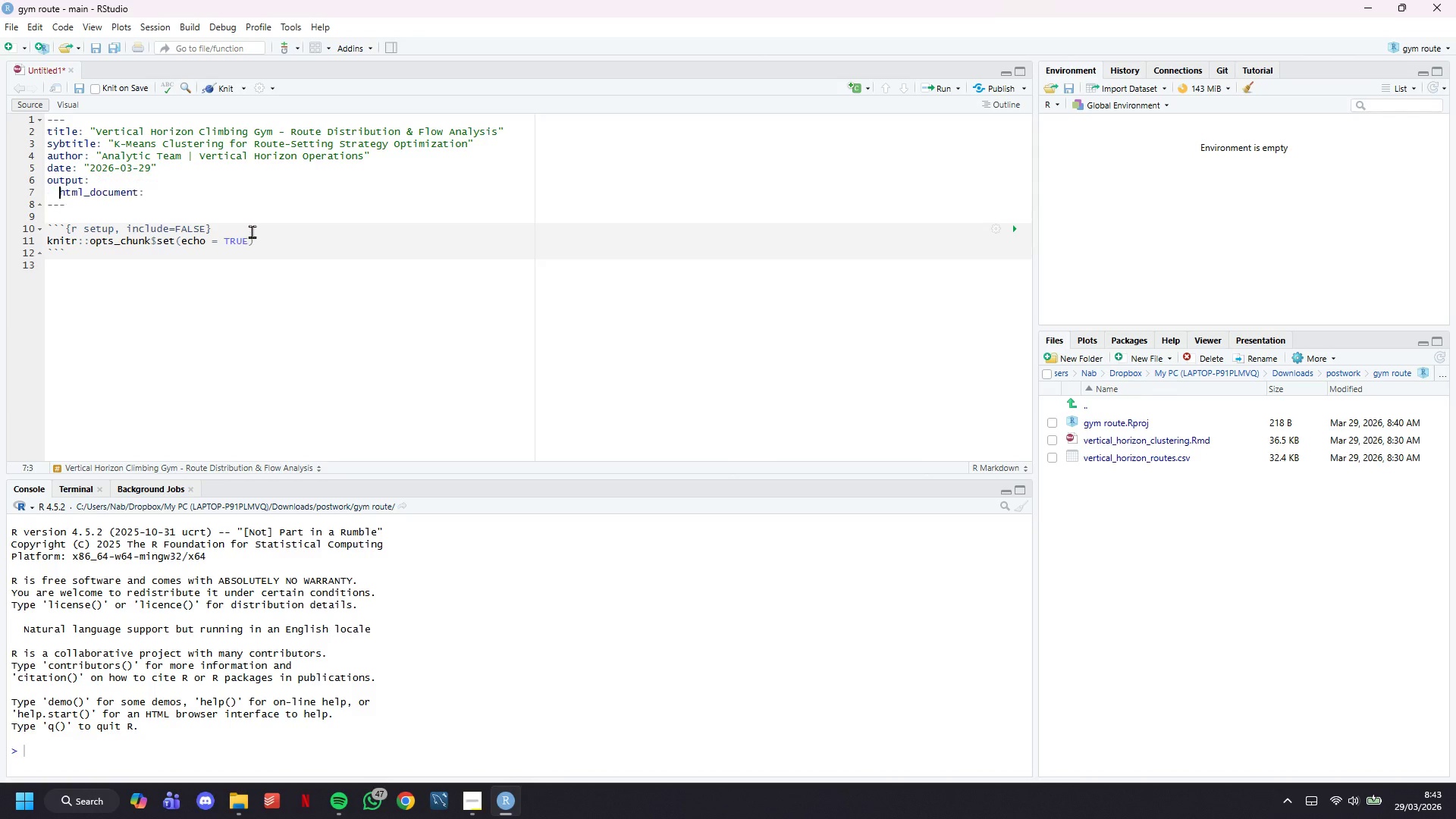 
key(Enter)
 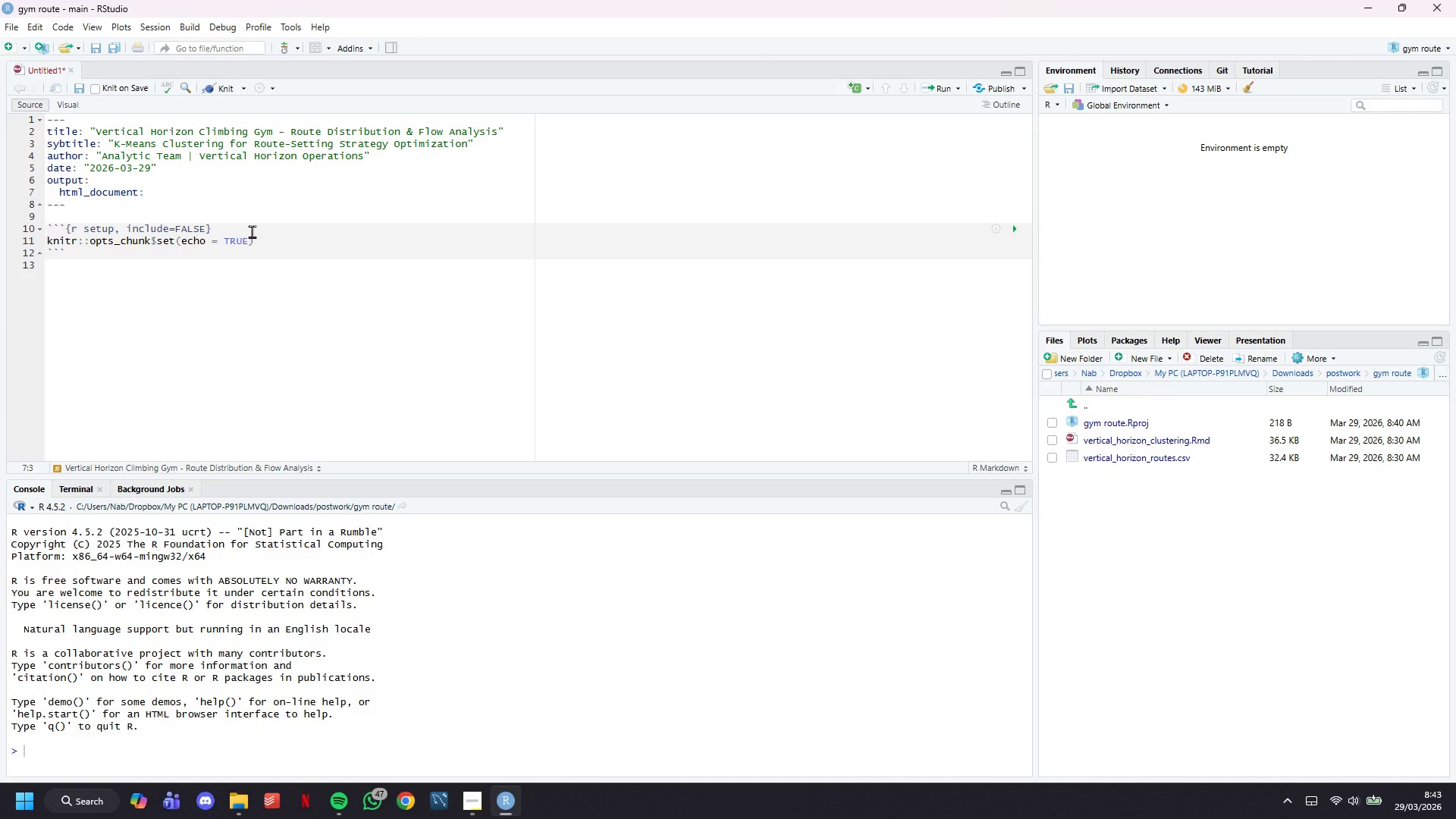 
key(ArrowDown)
 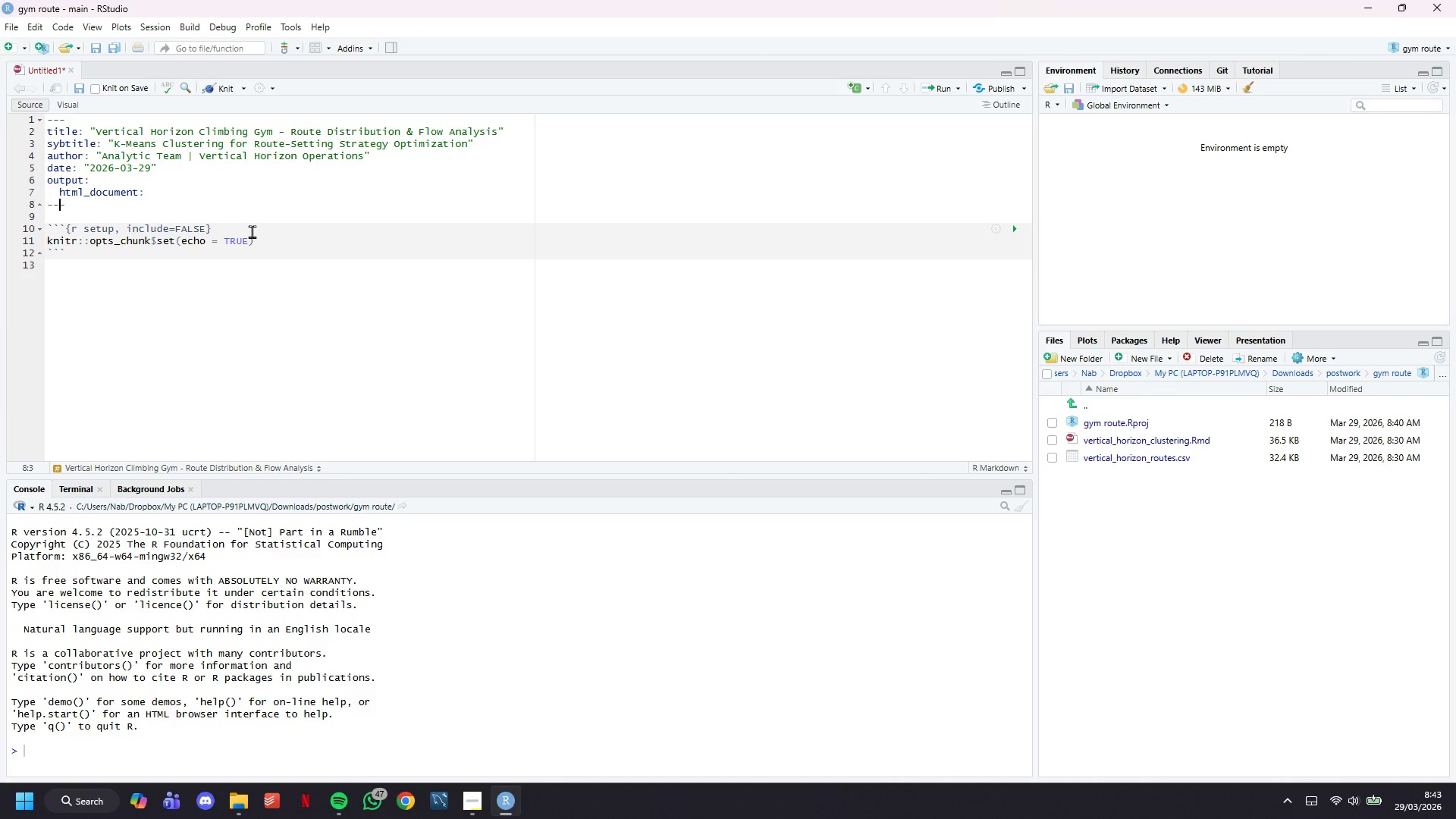 
key(ArrowLeft)
 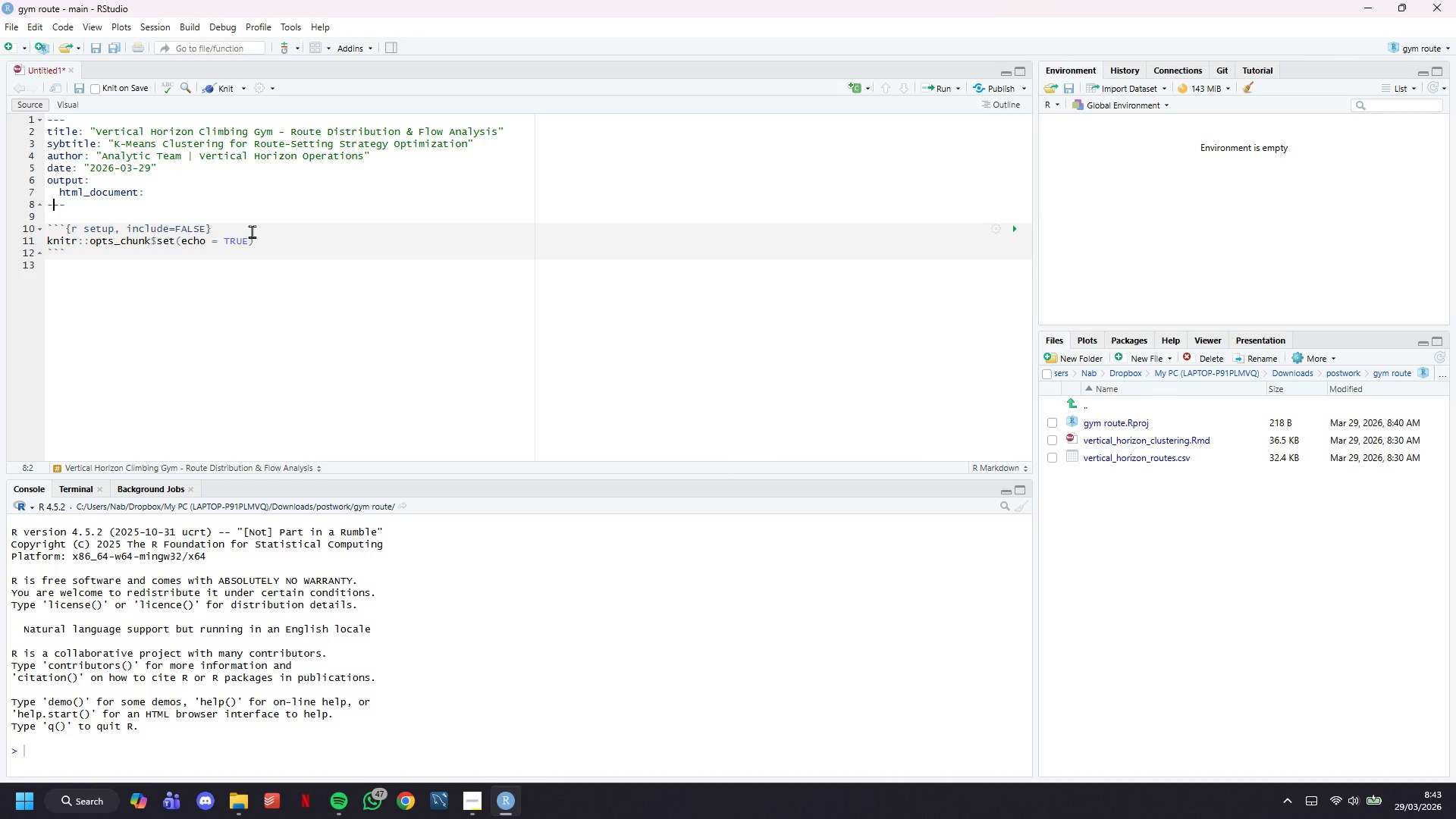 
key(ArrowLeft)
 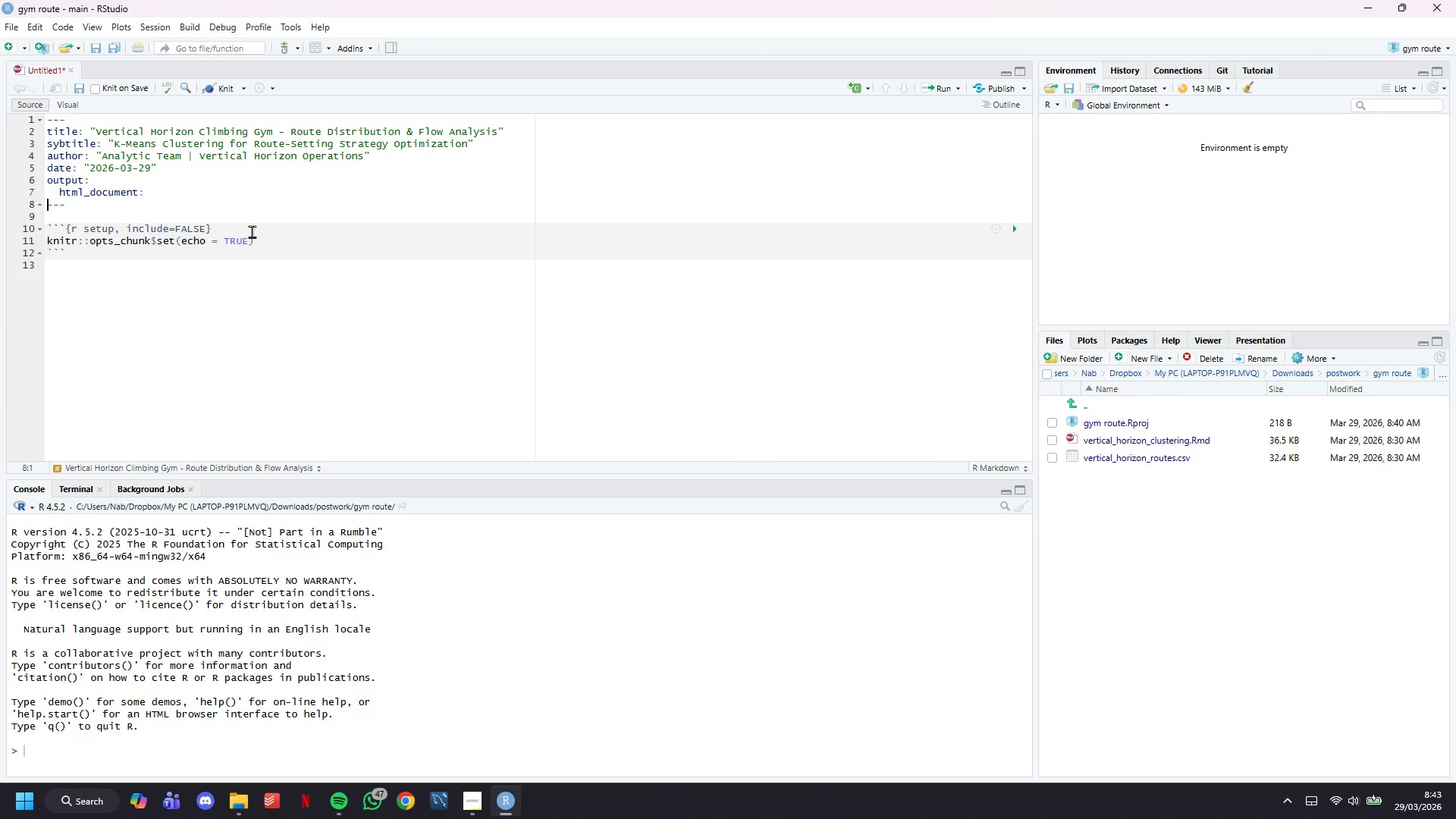 
key(ArrowLeft)
 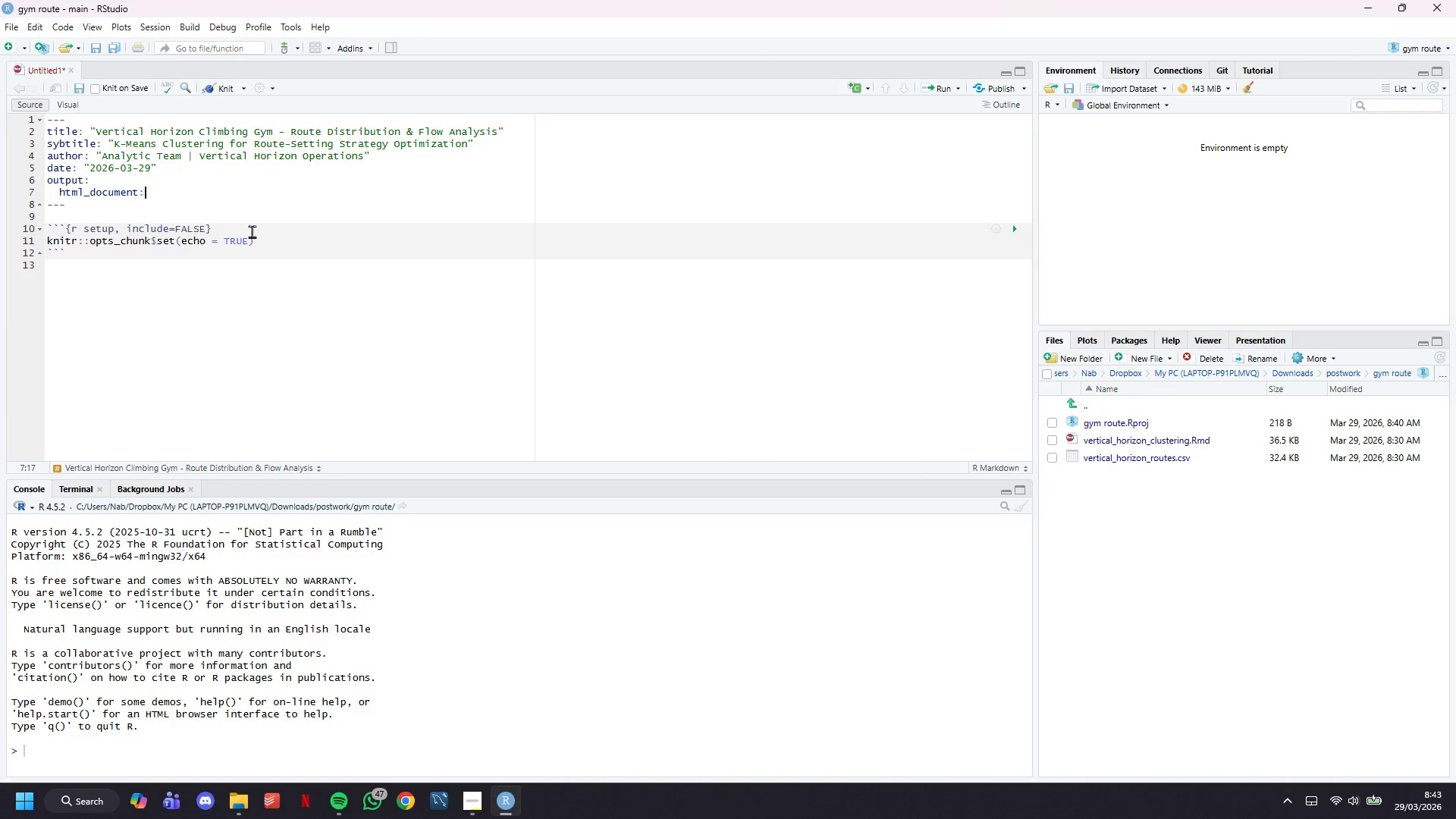 
key(Shift+ShiftLeft)
 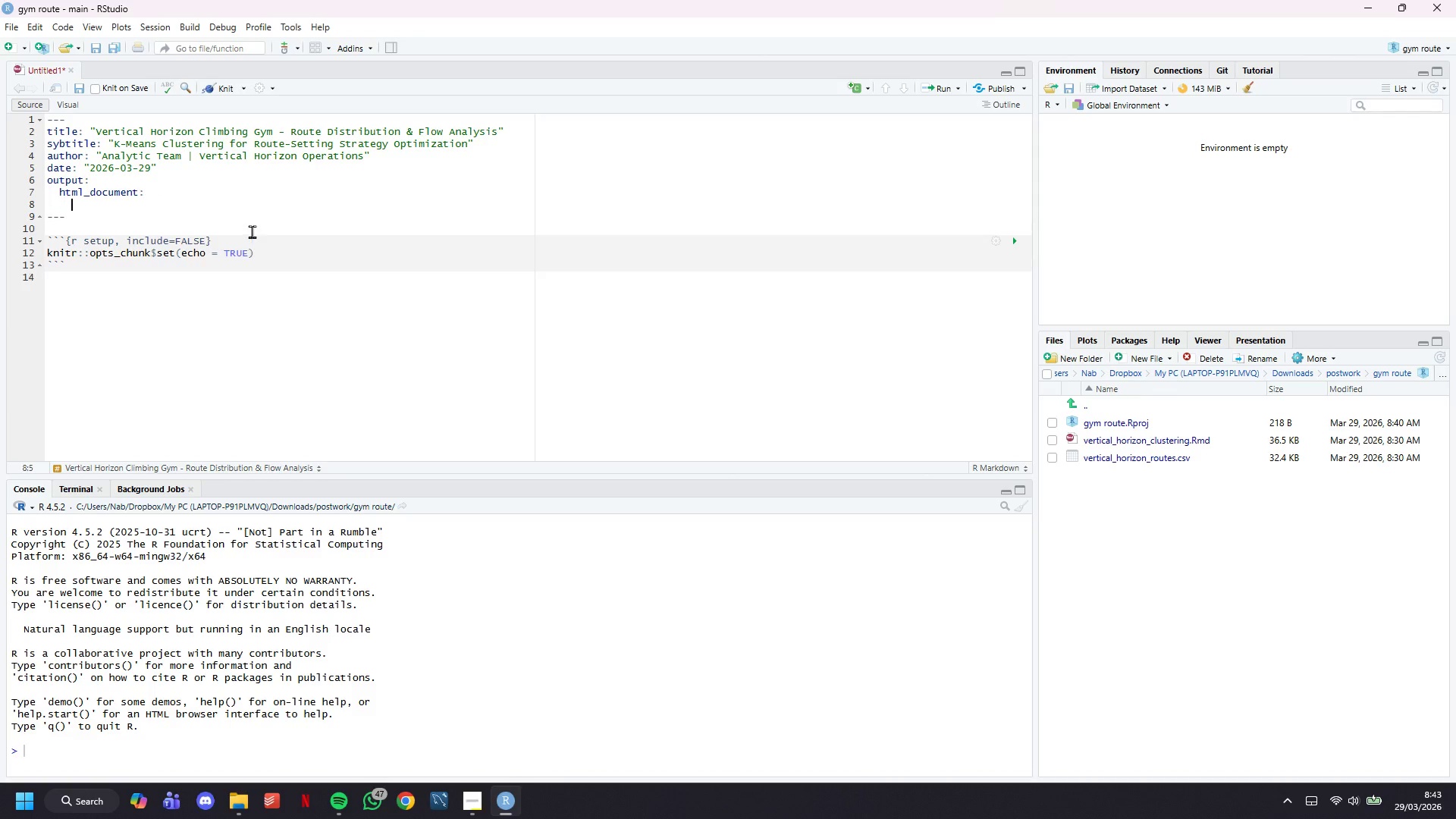 
key(Shift+Enter)
 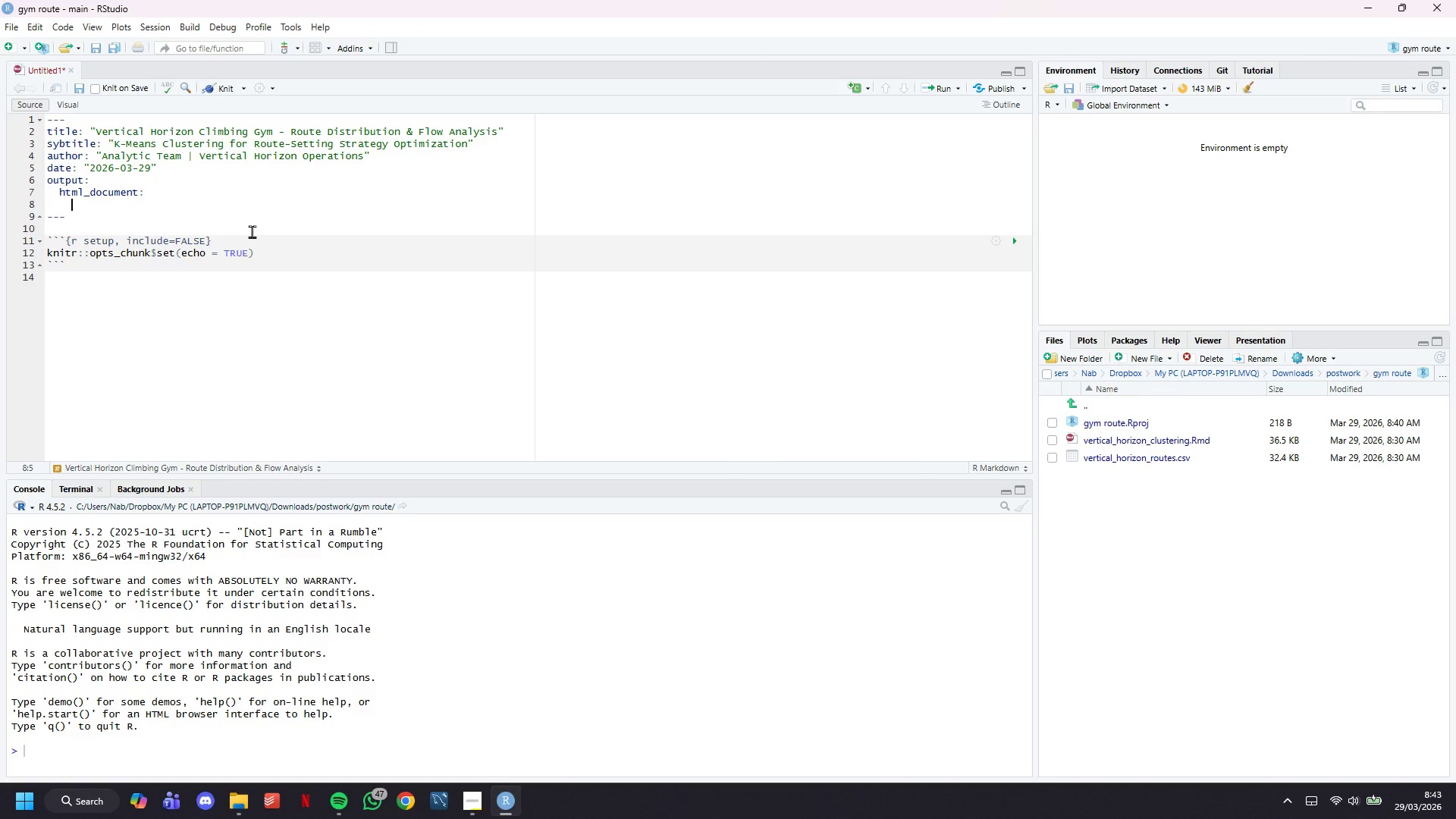 
type(toc: true)
 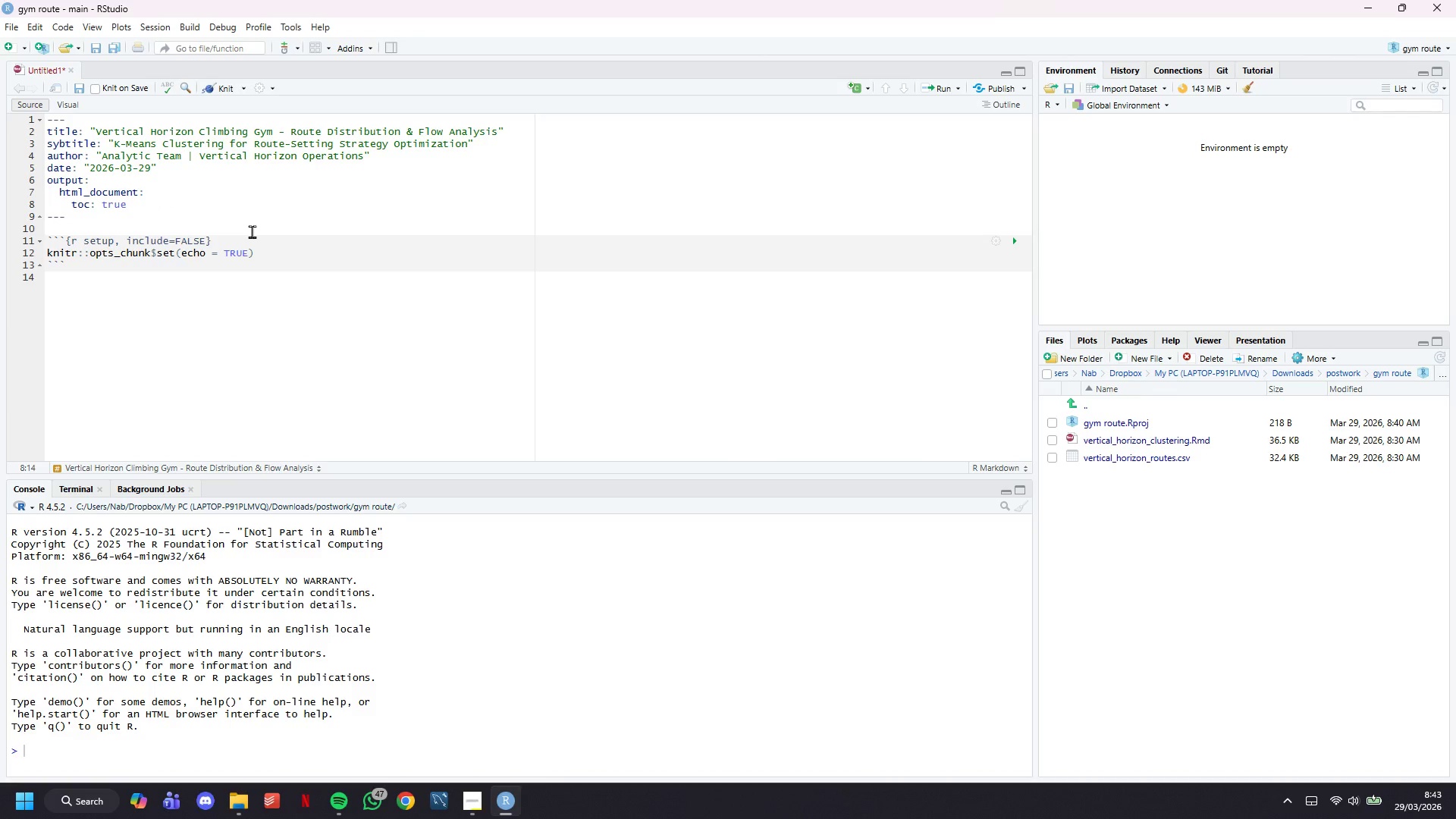 
key(Enter)
 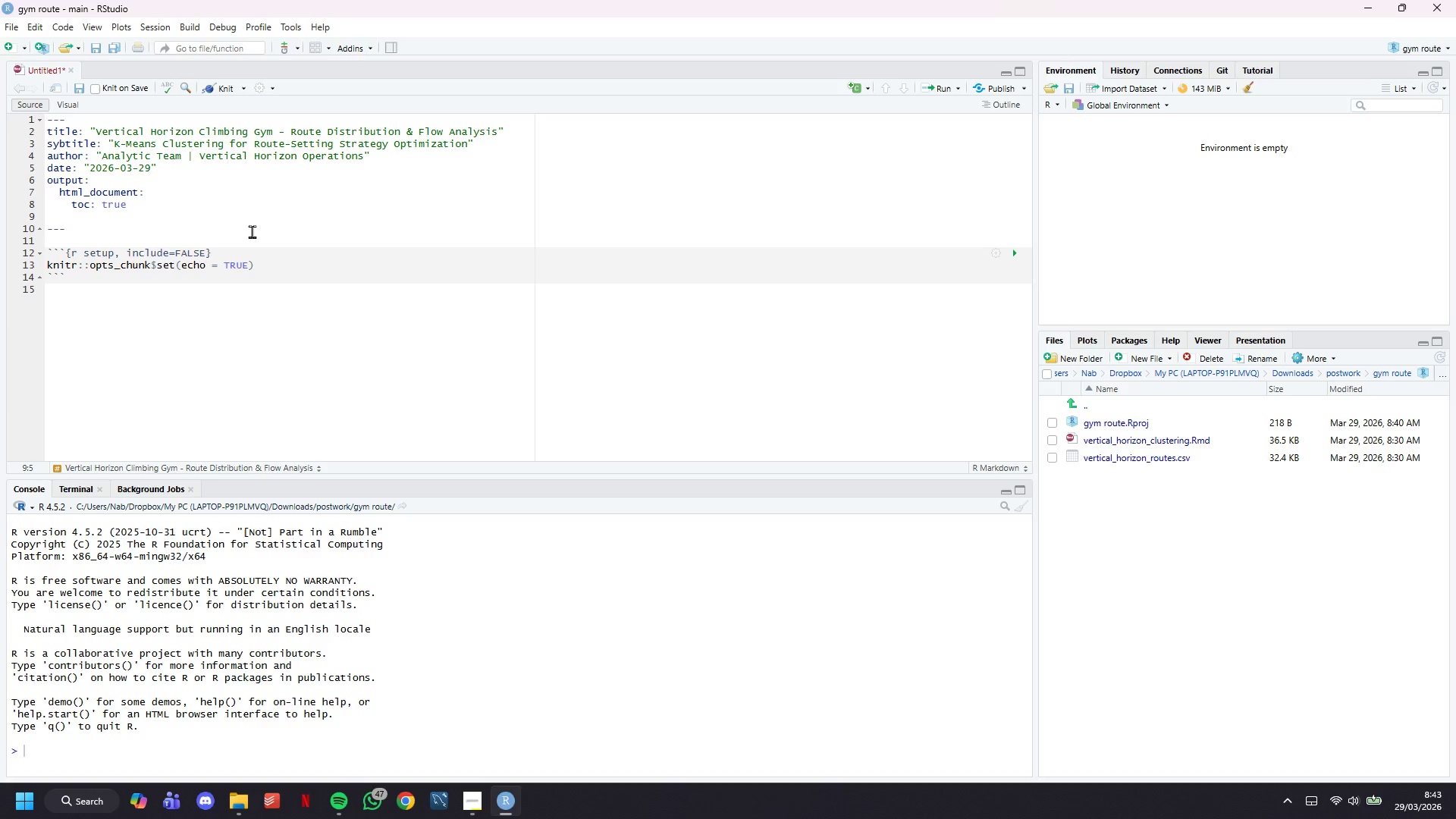 
type(toc_float: true)
 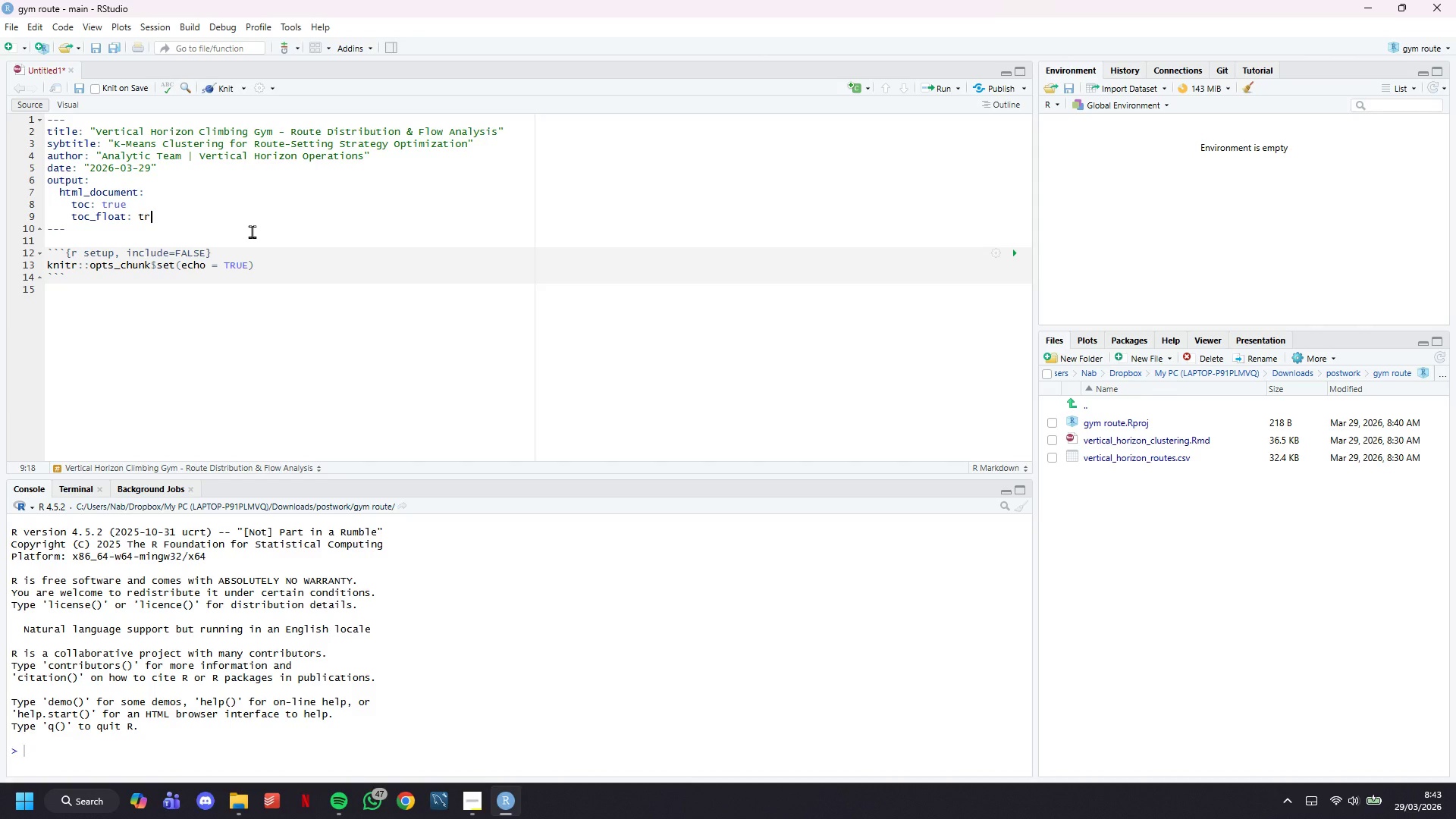 
 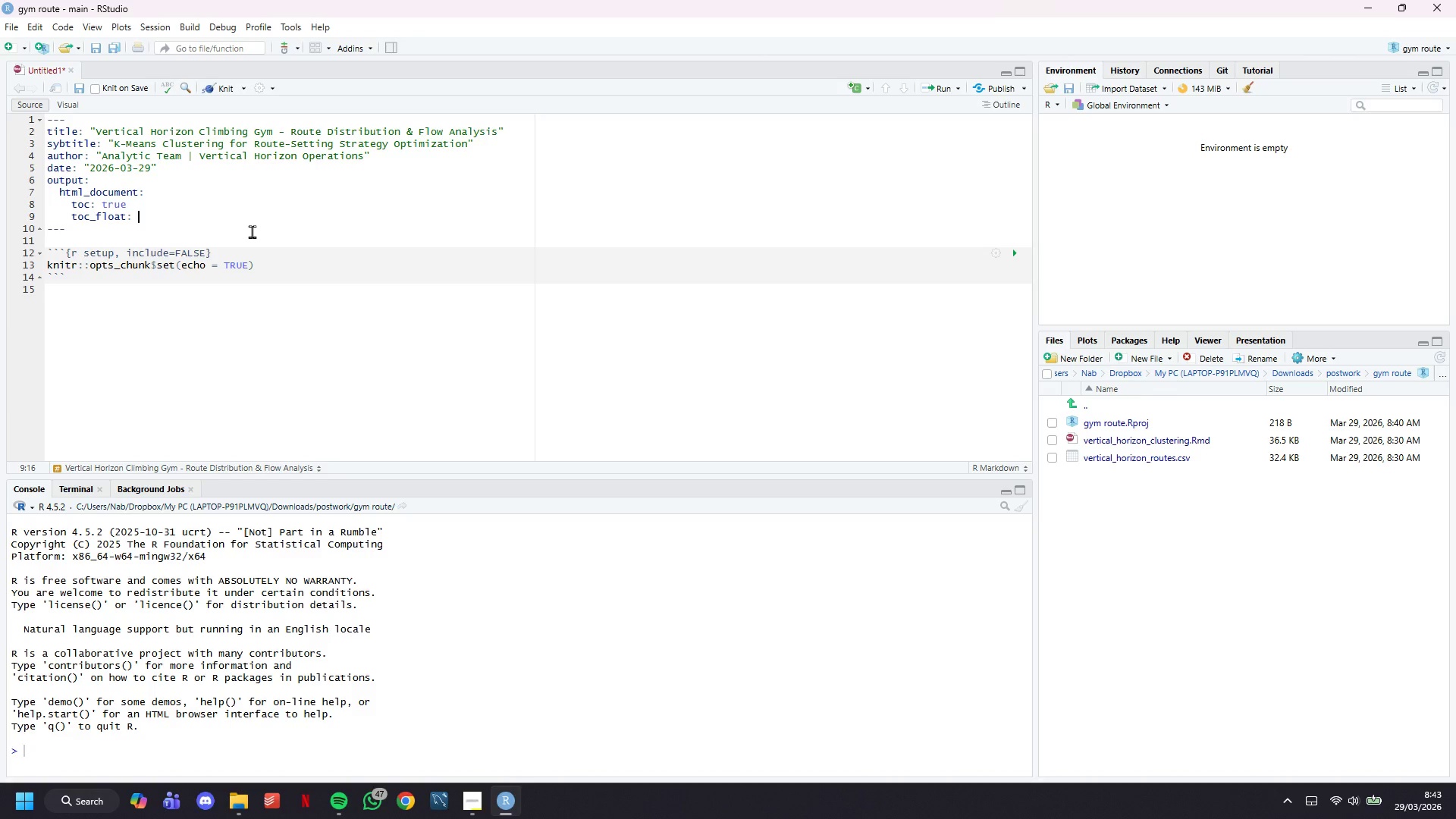 
key(Enter)
 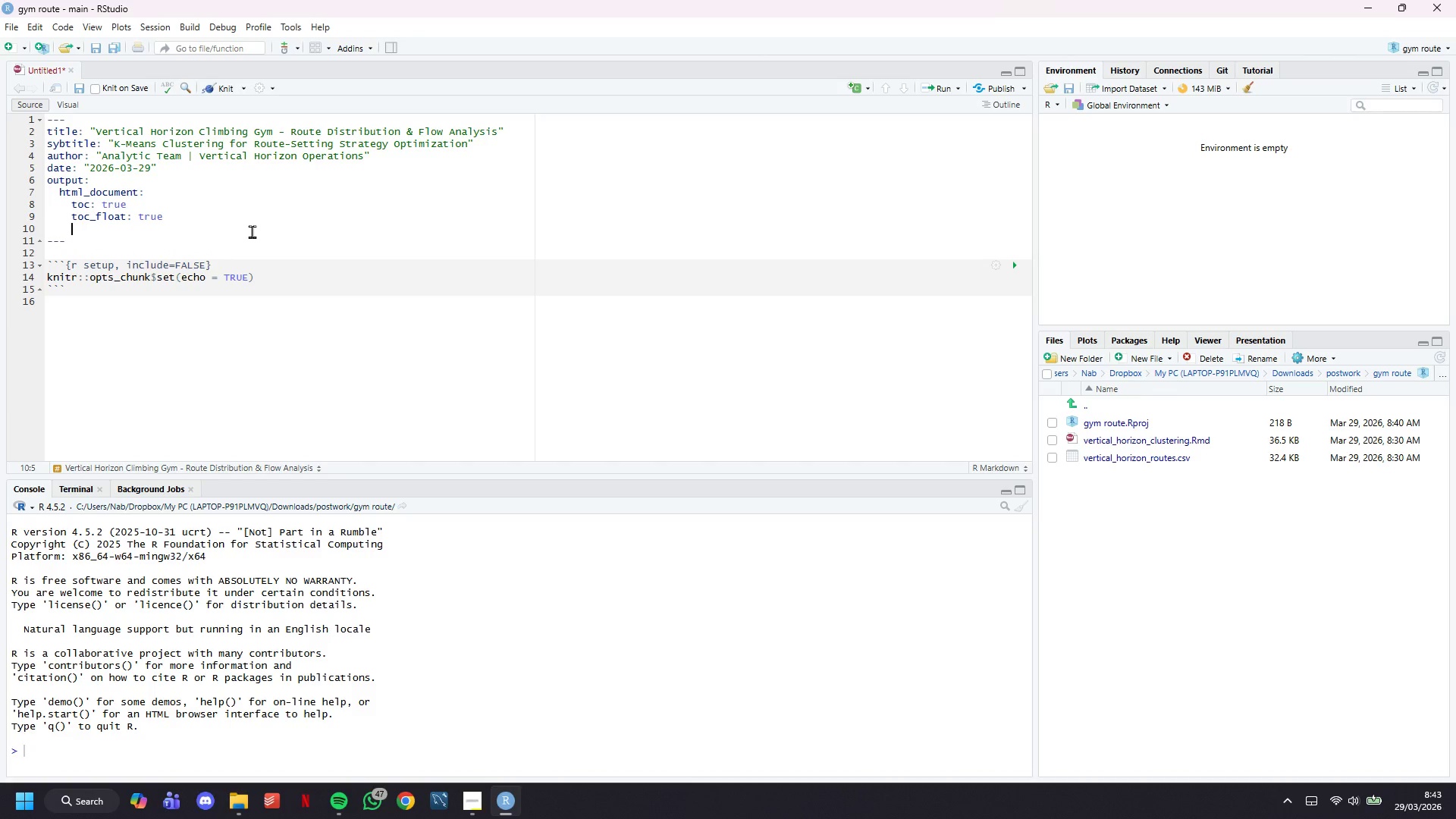 
type(toc_depth: 3)
 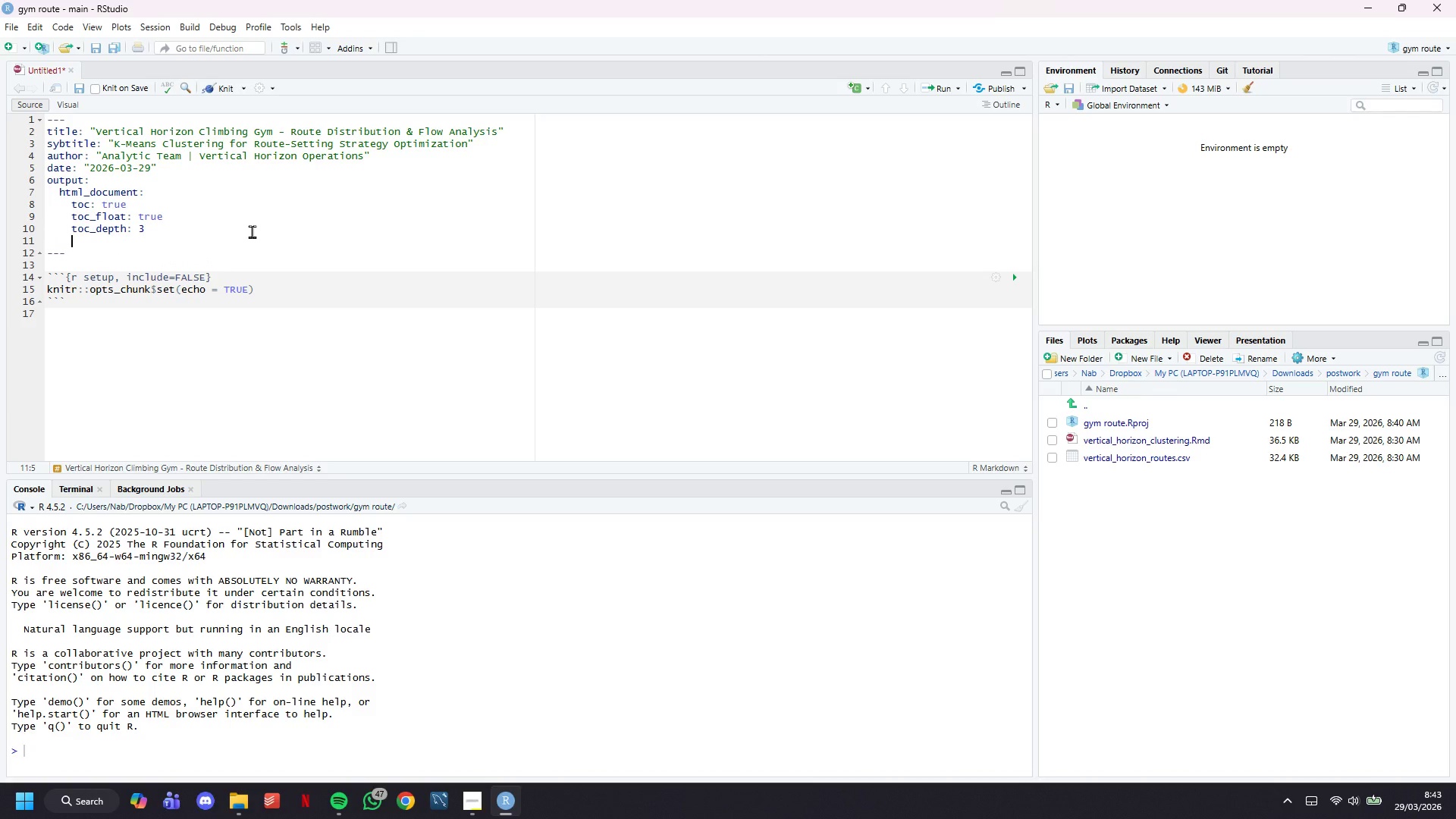 
 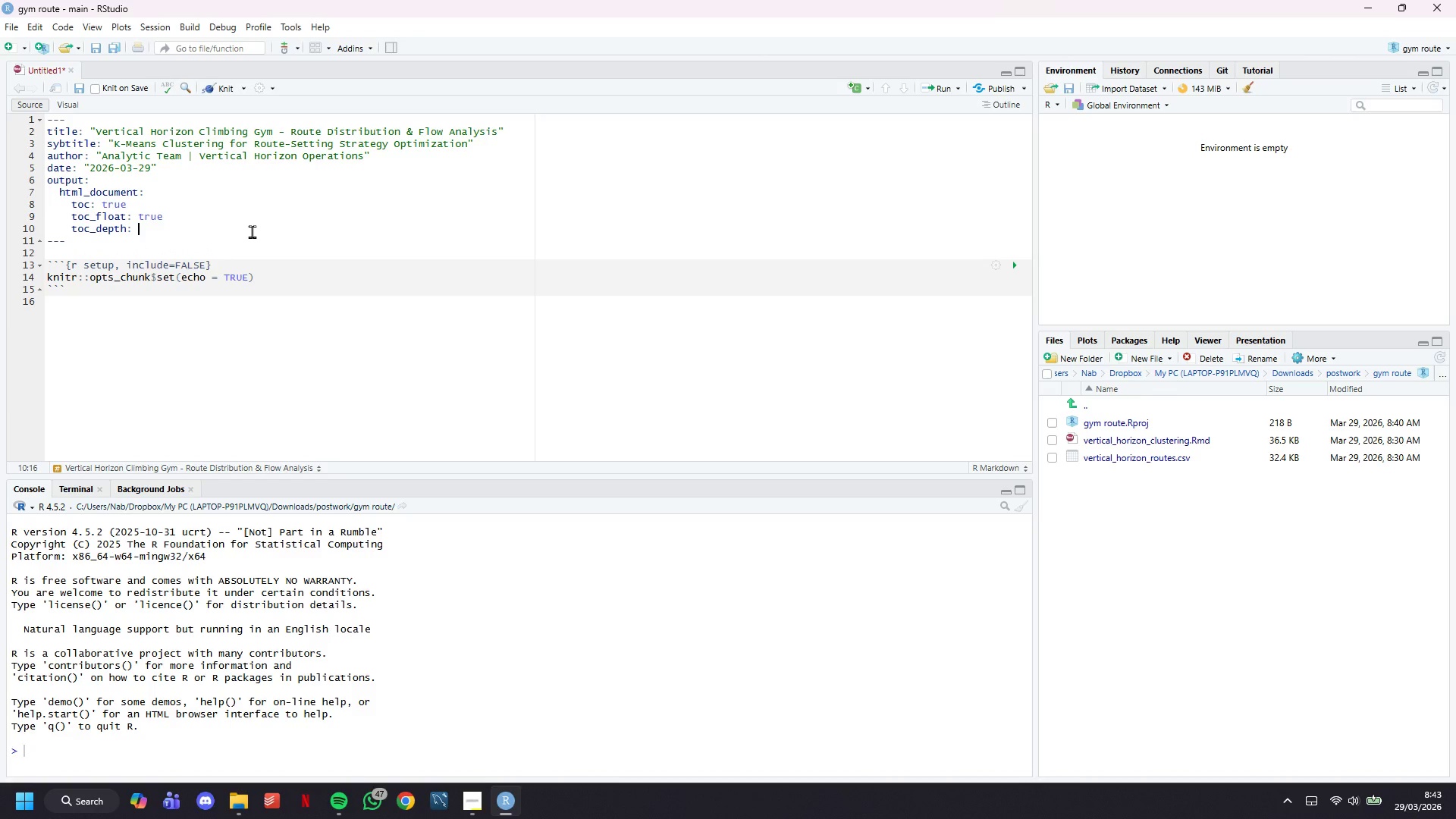 
key(Enter)
 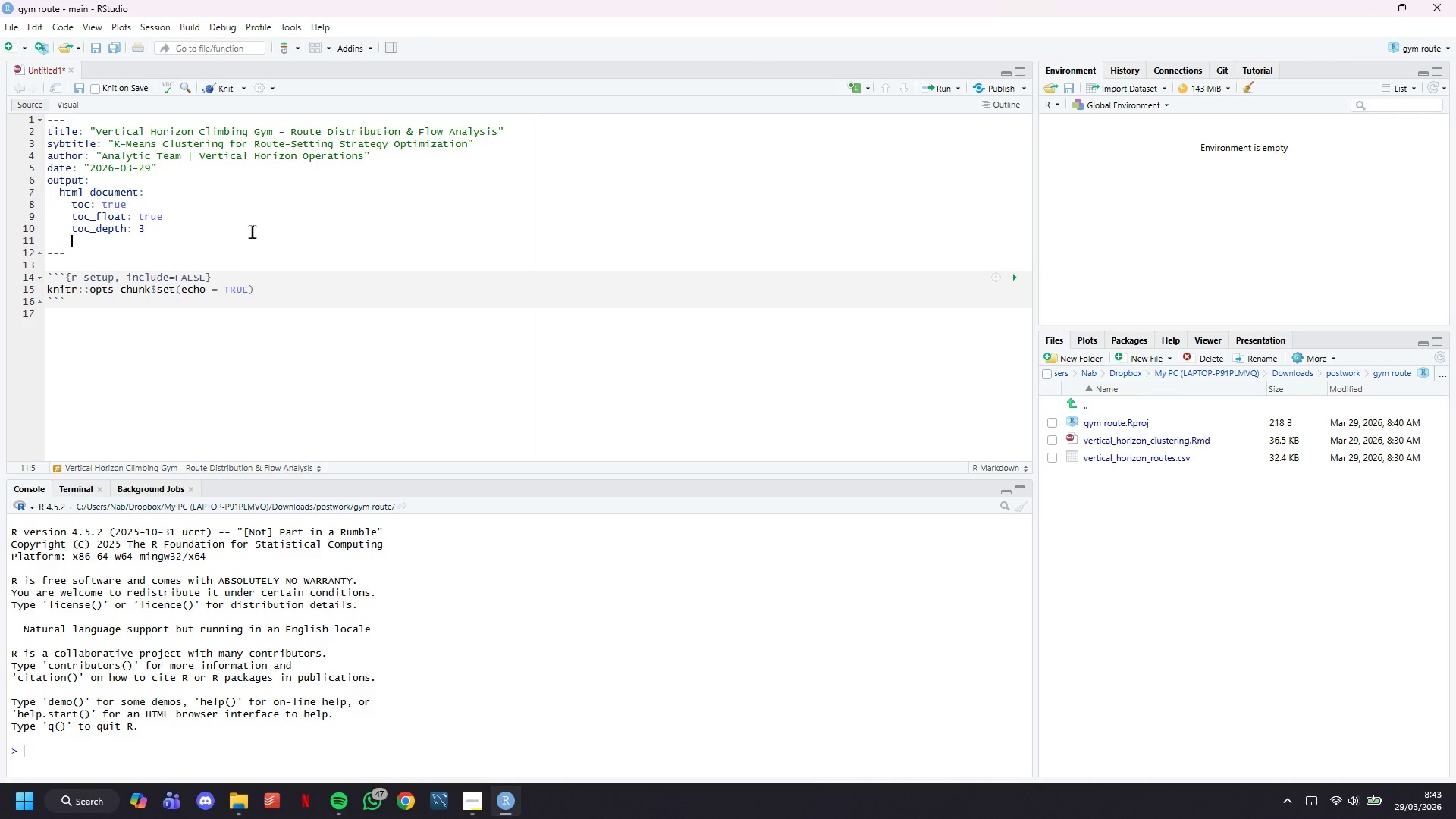 
type(theme: flatly)
 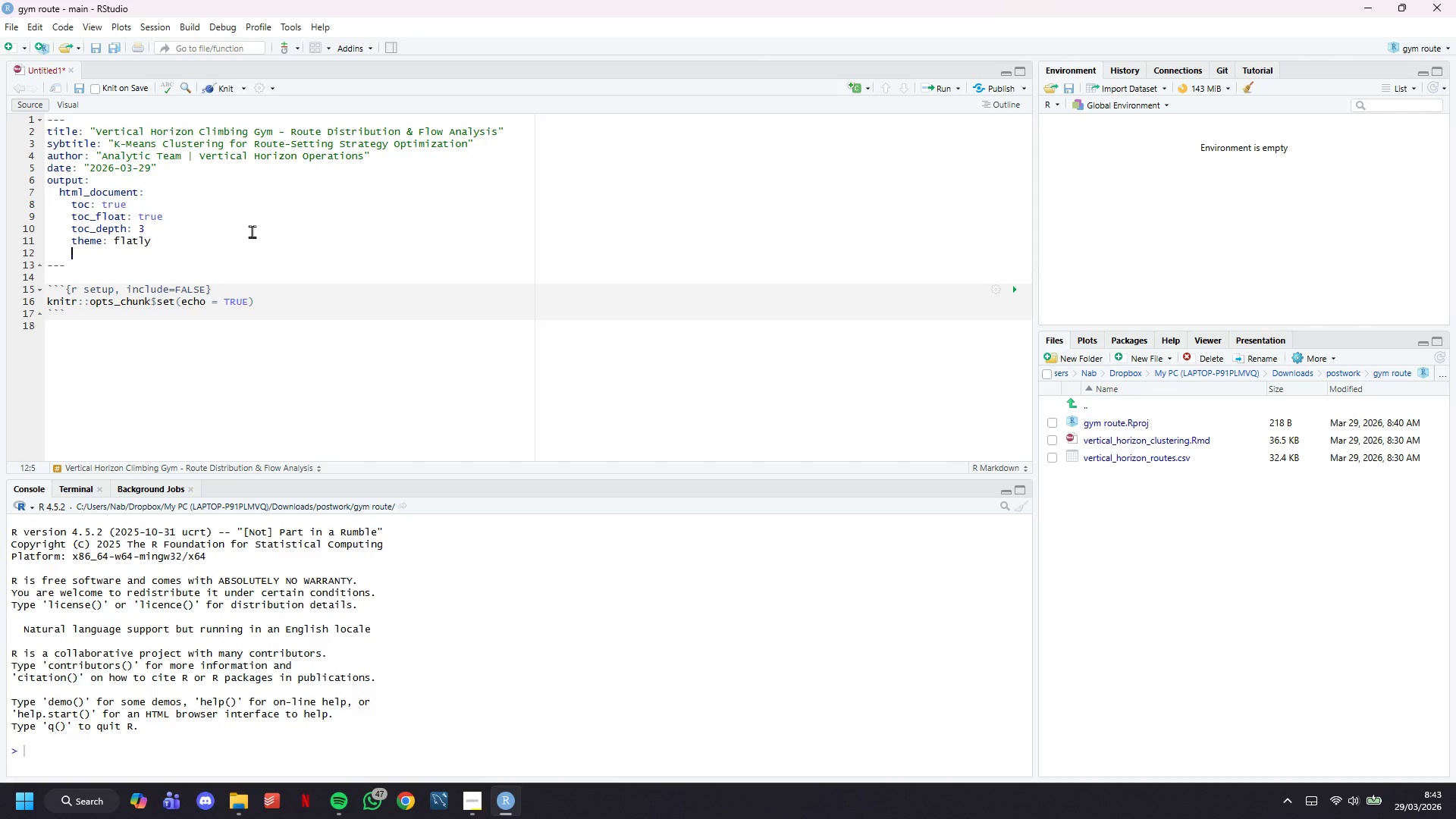 
key(Enter)
 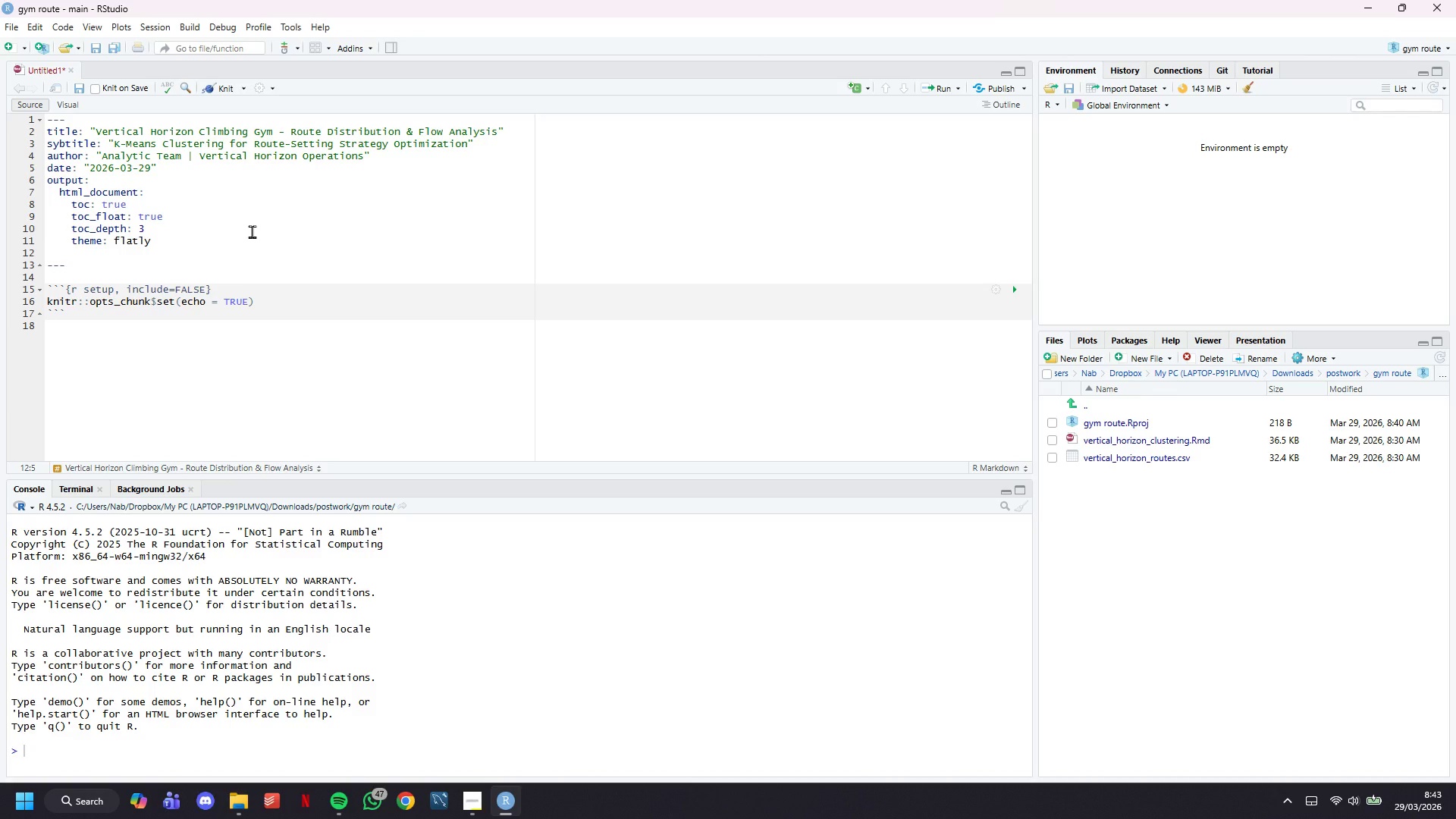 
type(highlight: tango)
 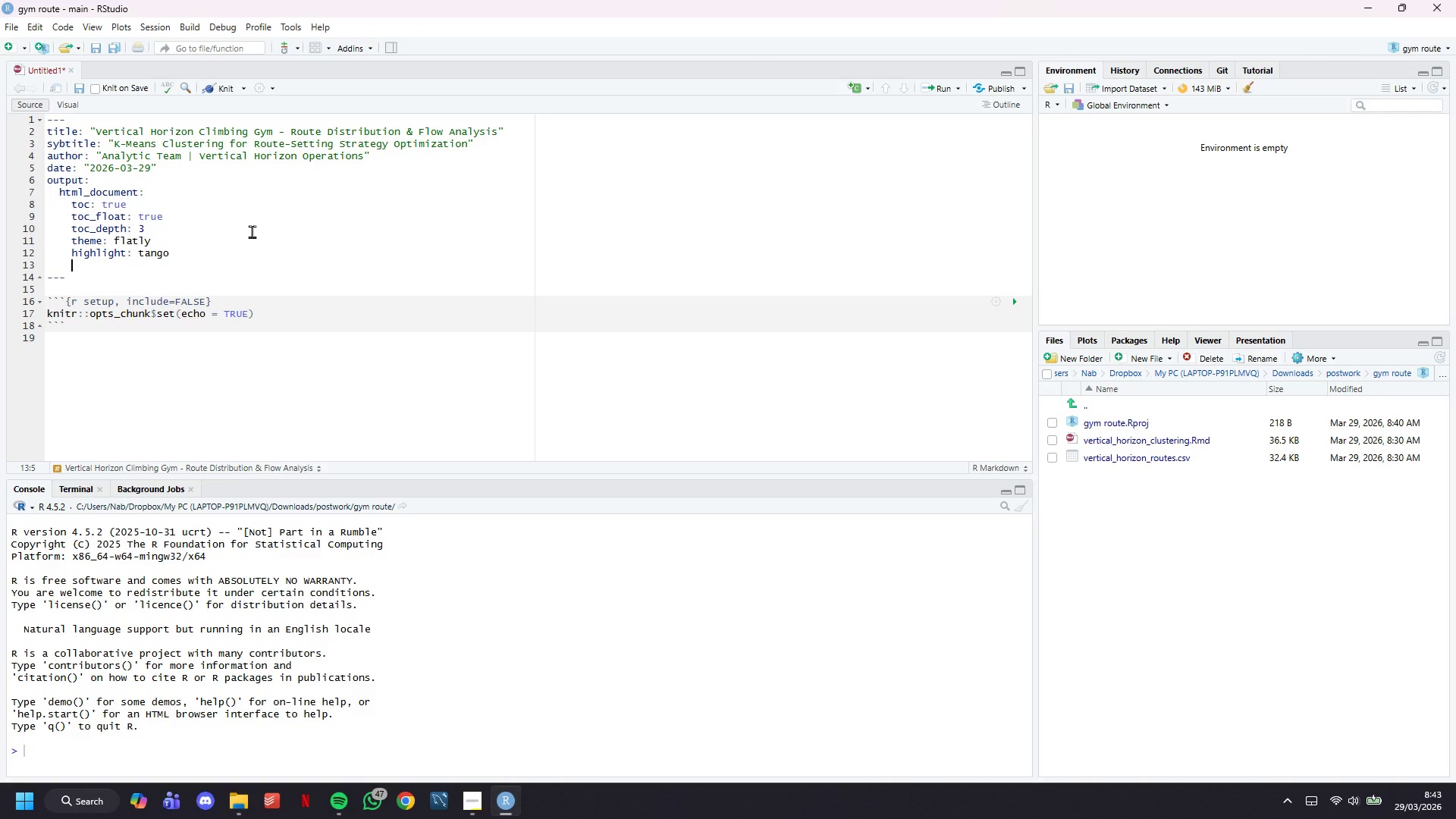 
 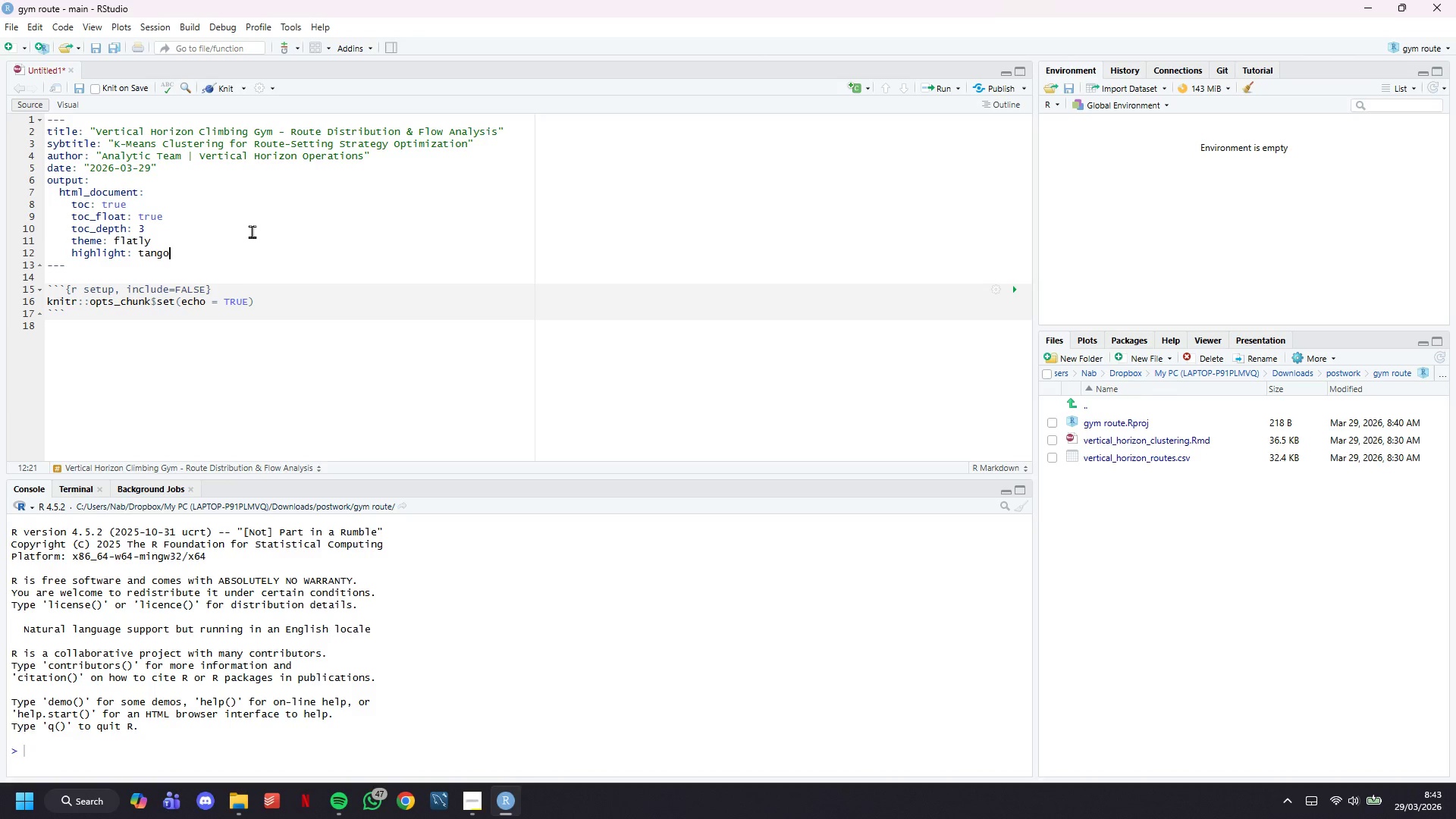 
key(Enter)
 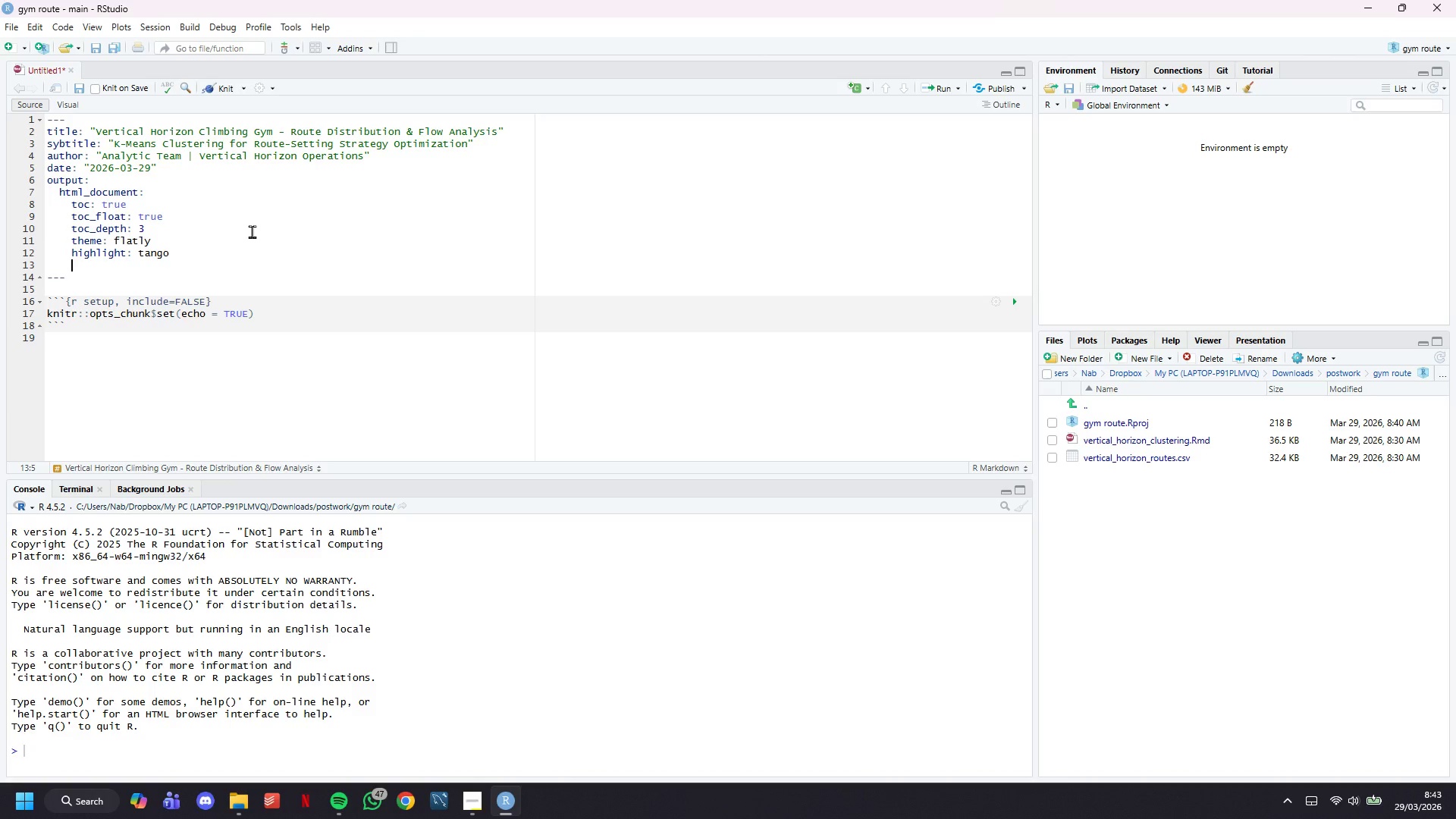 
type(number_sections: true)
 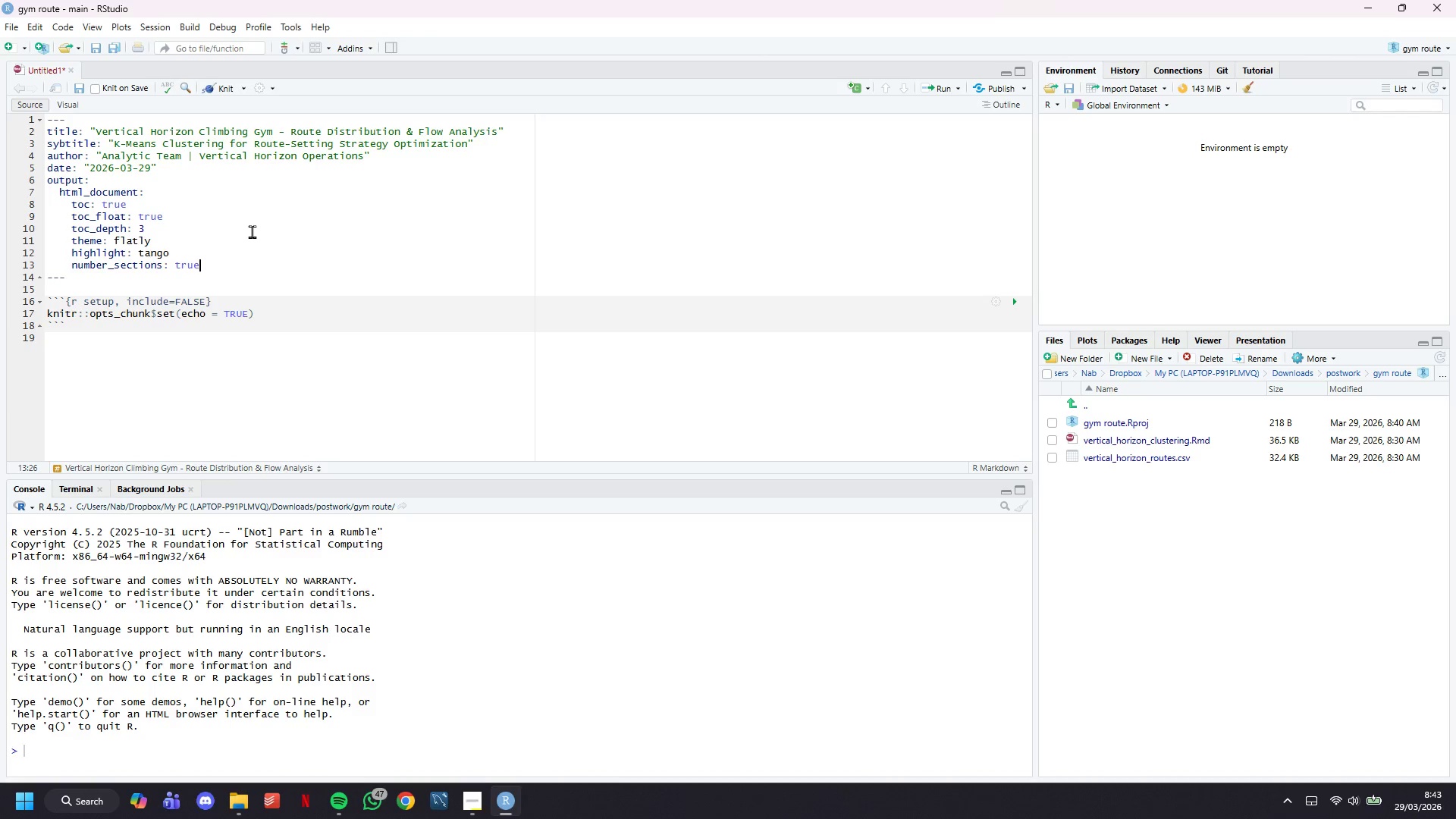 
key(Enter)
 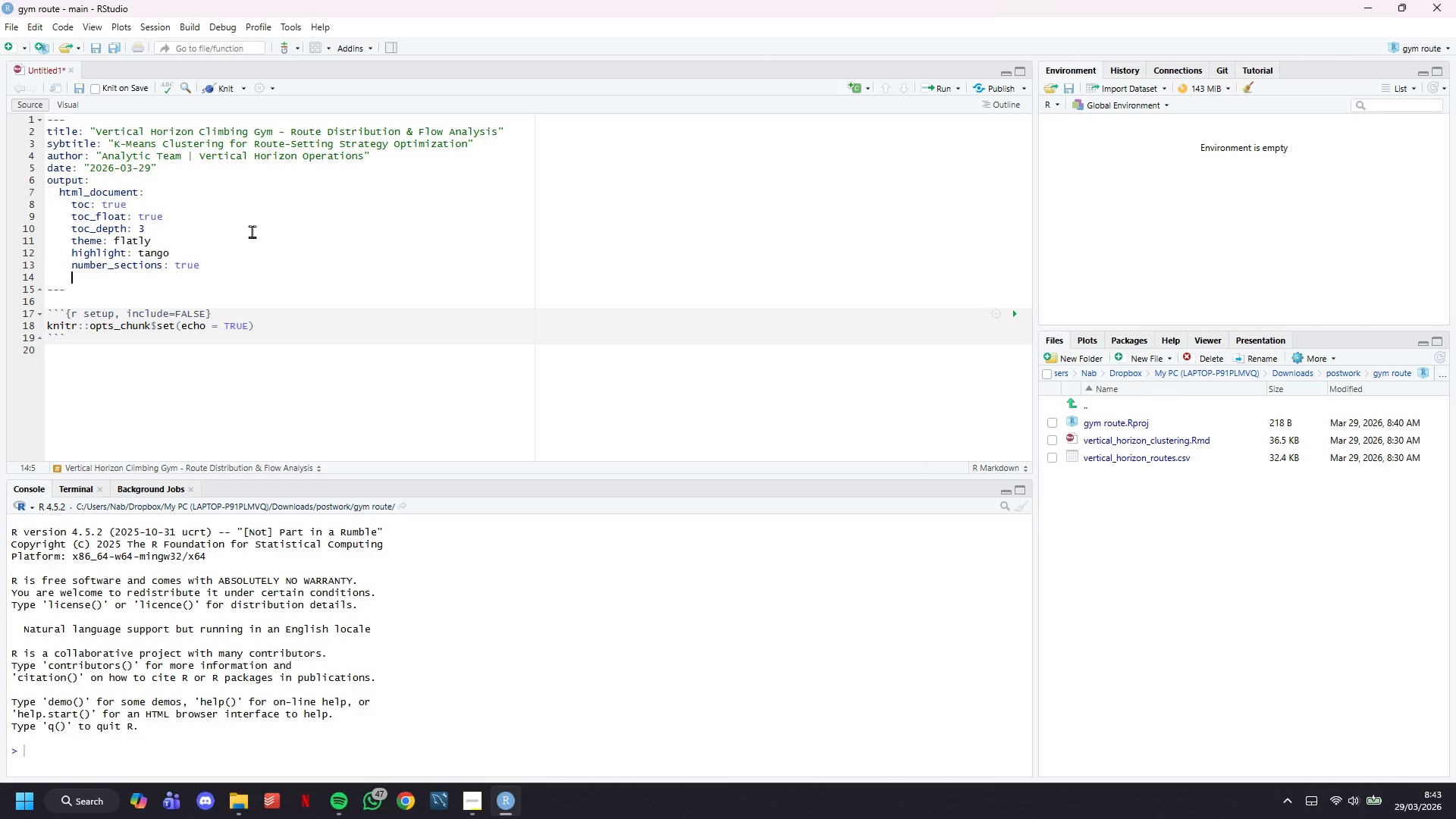 
type(df_print: paged)
 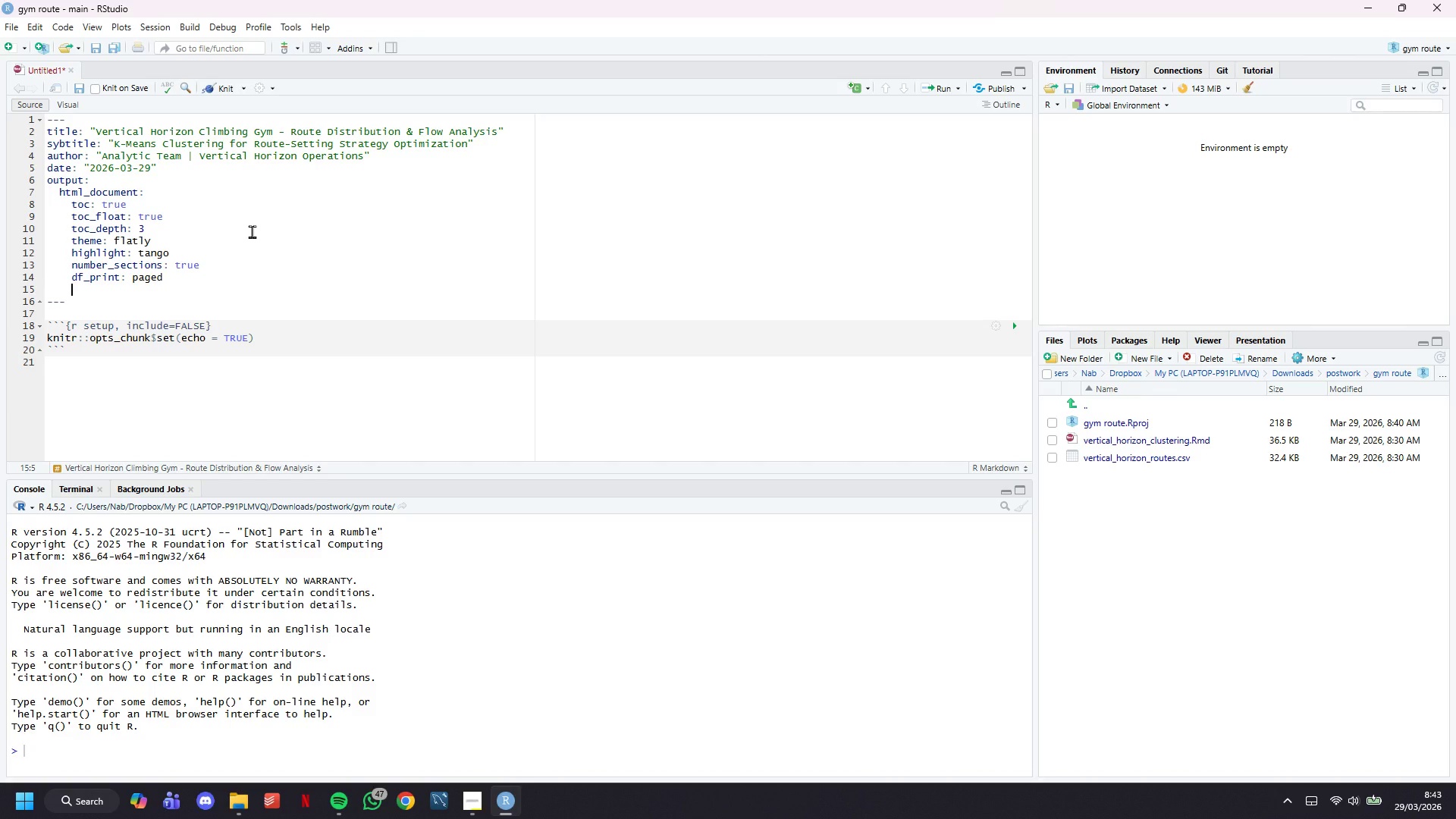 
 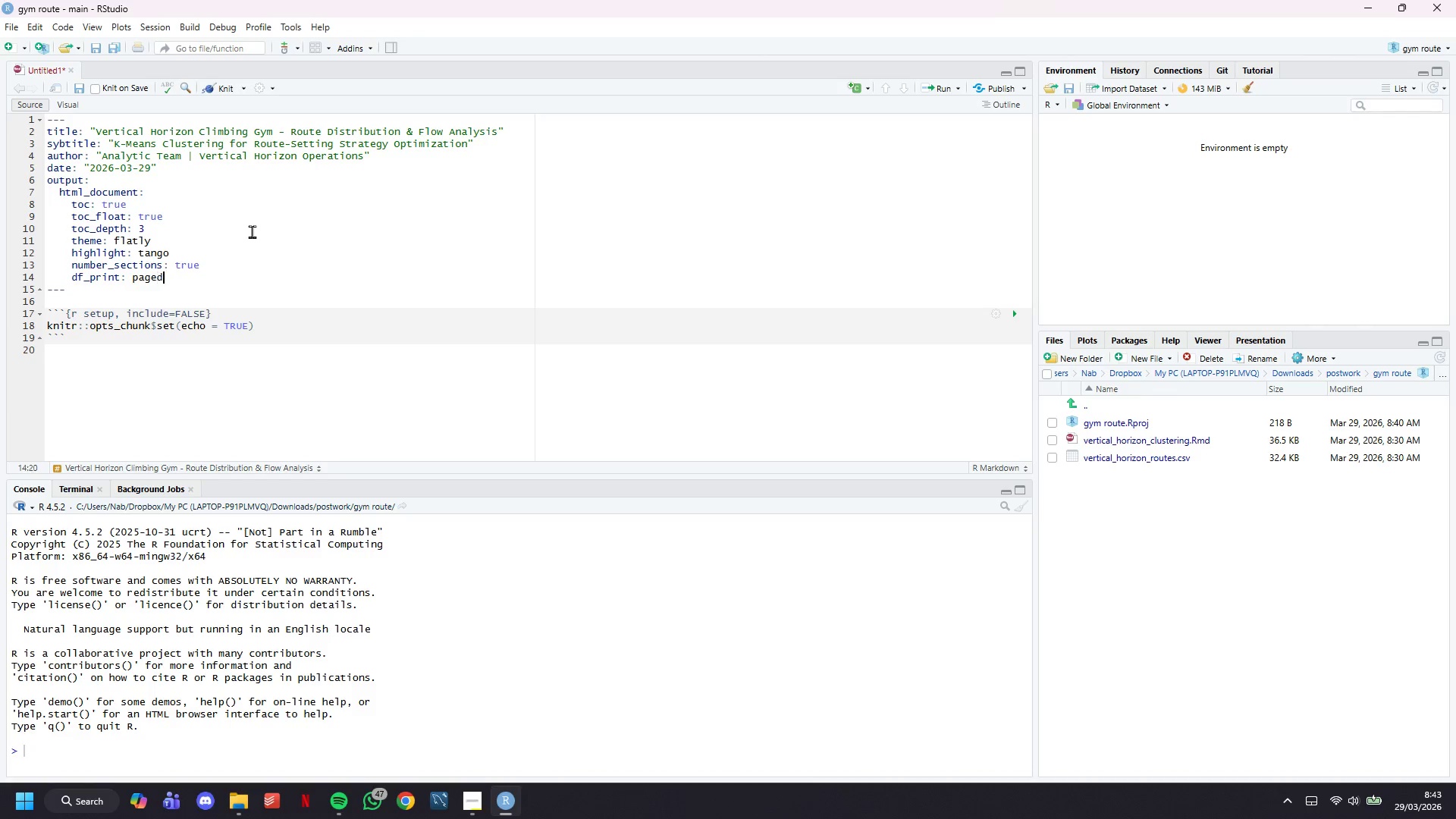 
key(Enter)
 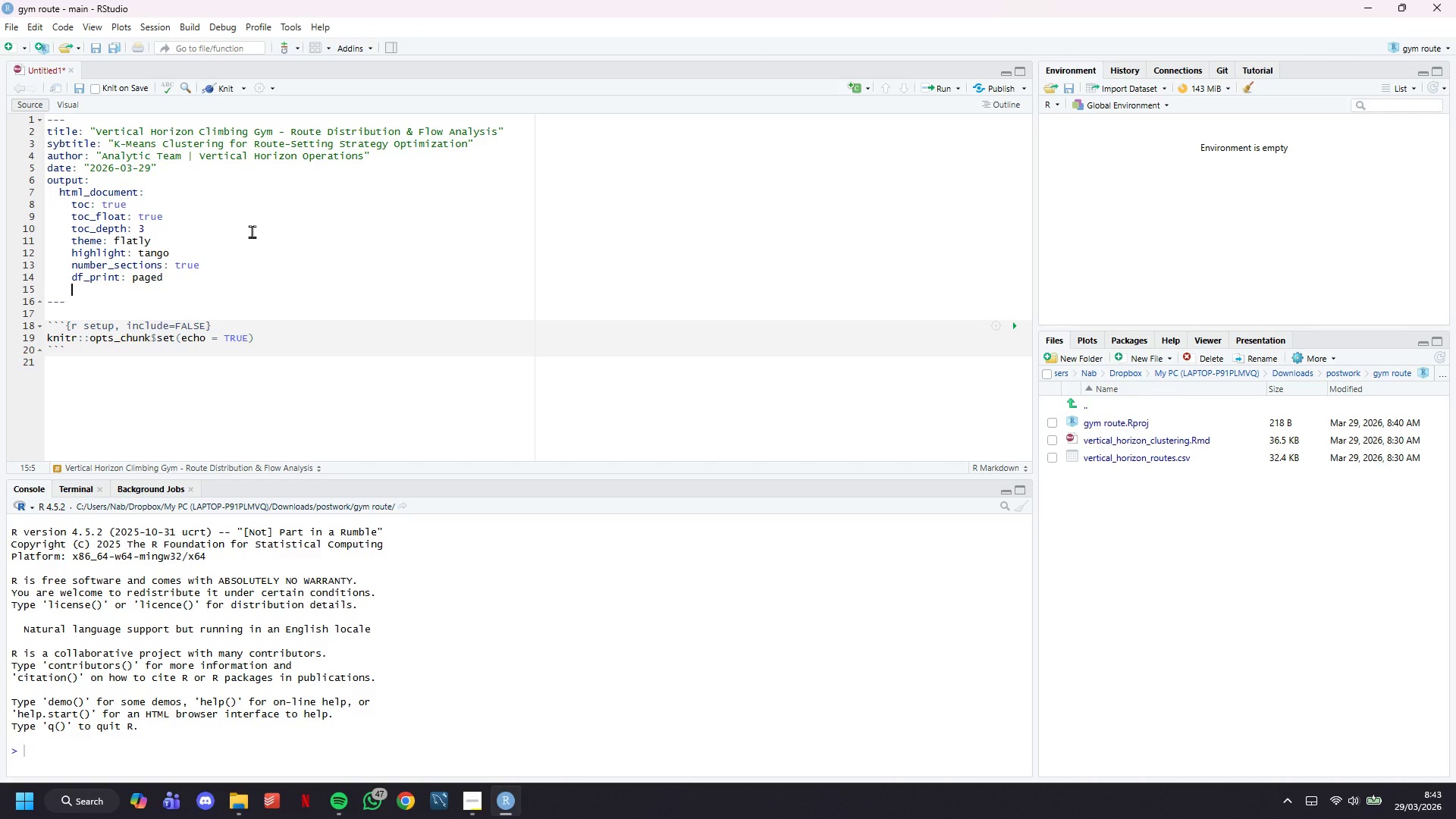 
type(code_foldingL)
key(Backspace)
type(: show)
 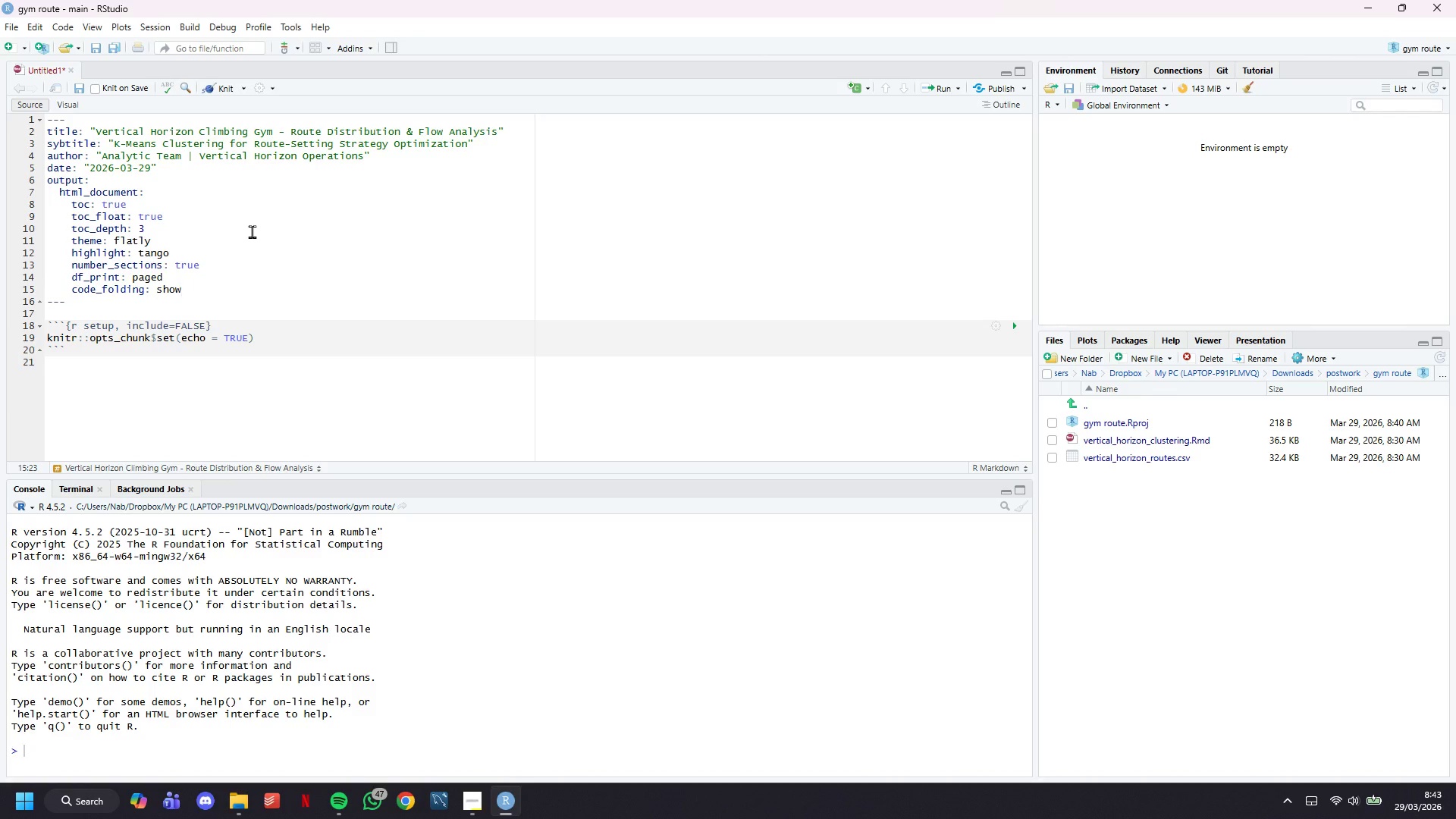 
key(ArrowDown)
 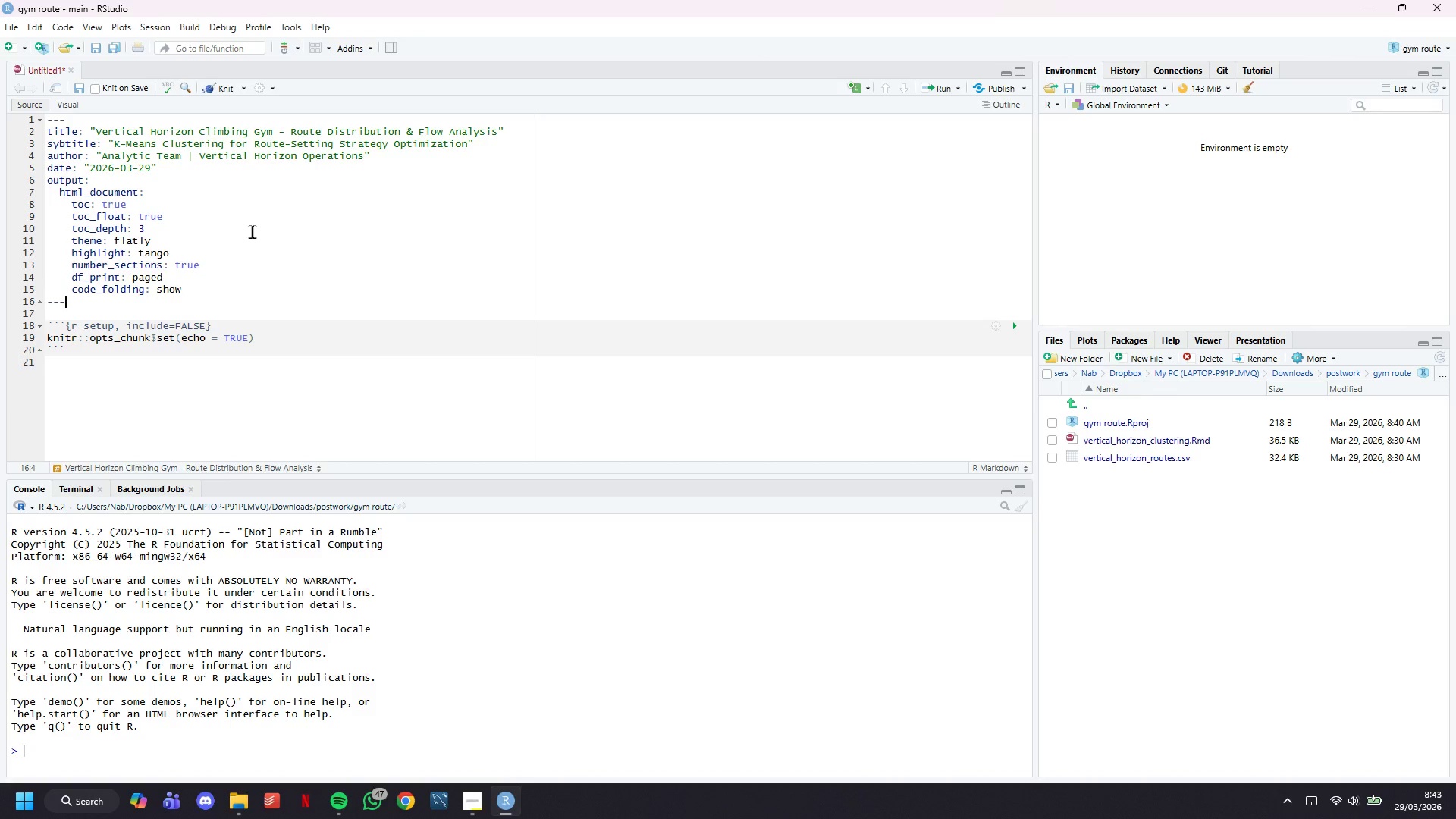 
key(ArrowDown)
 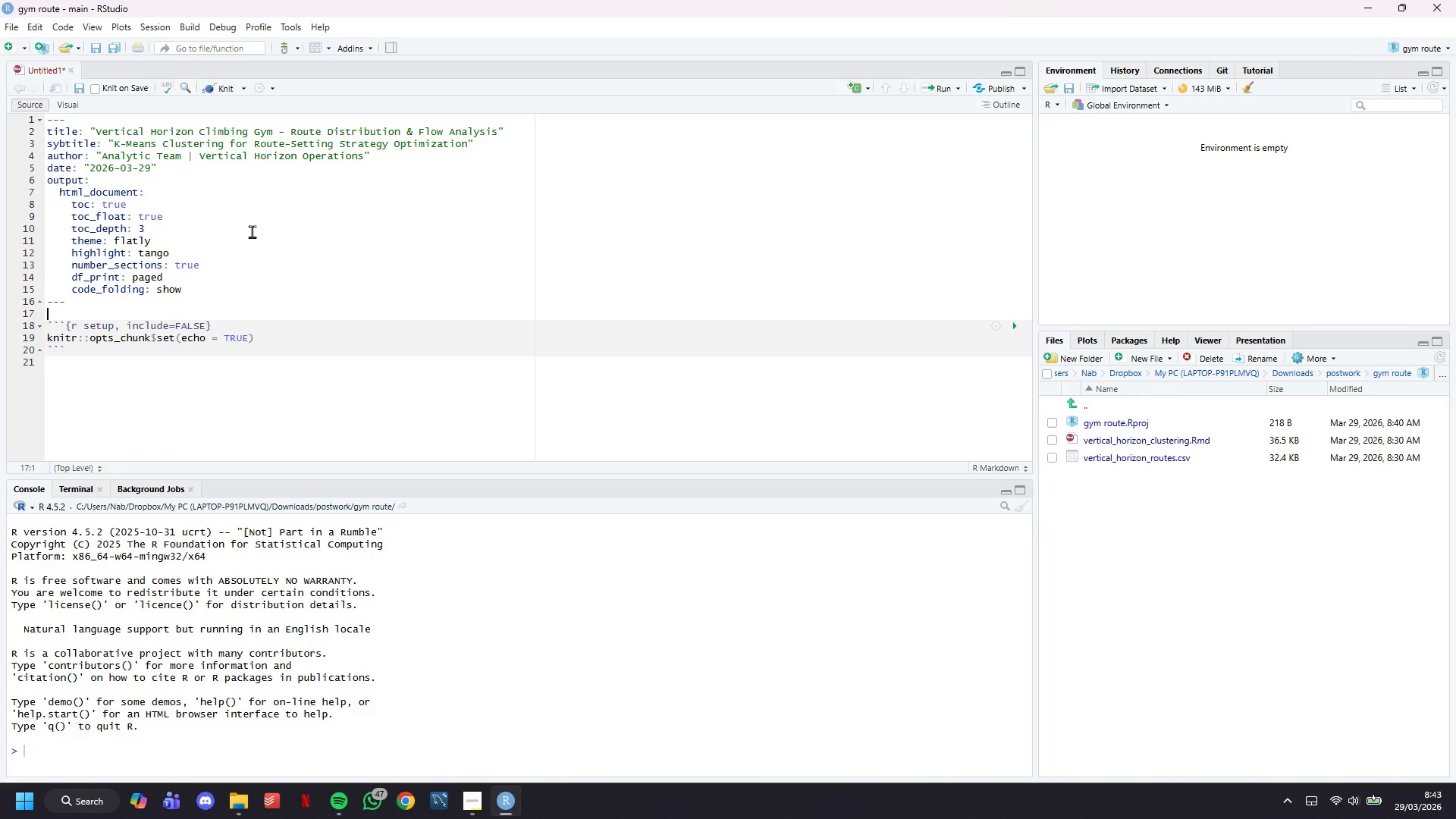 
key(ArrowDown)
 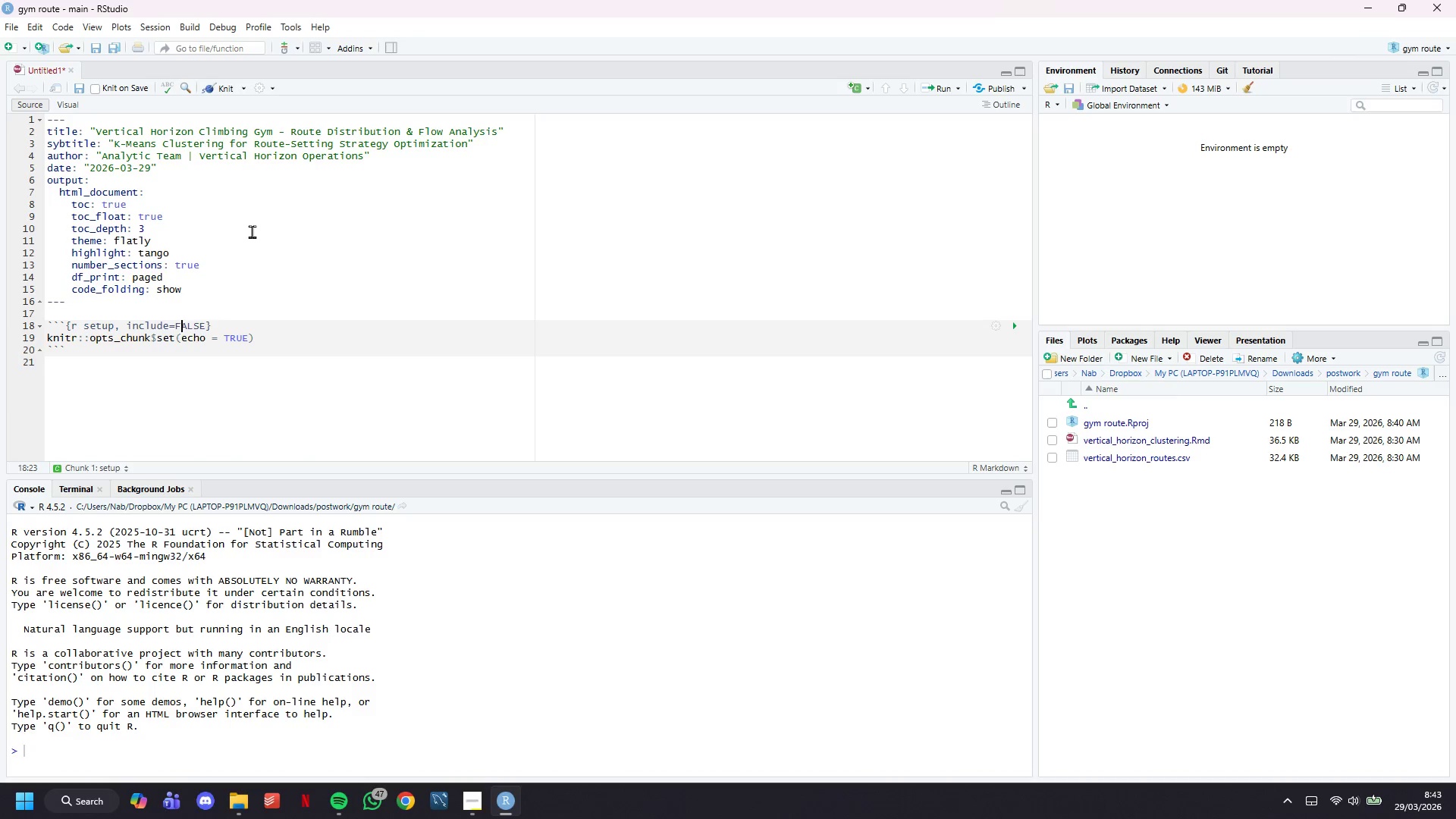 
key(ArrowDown)
 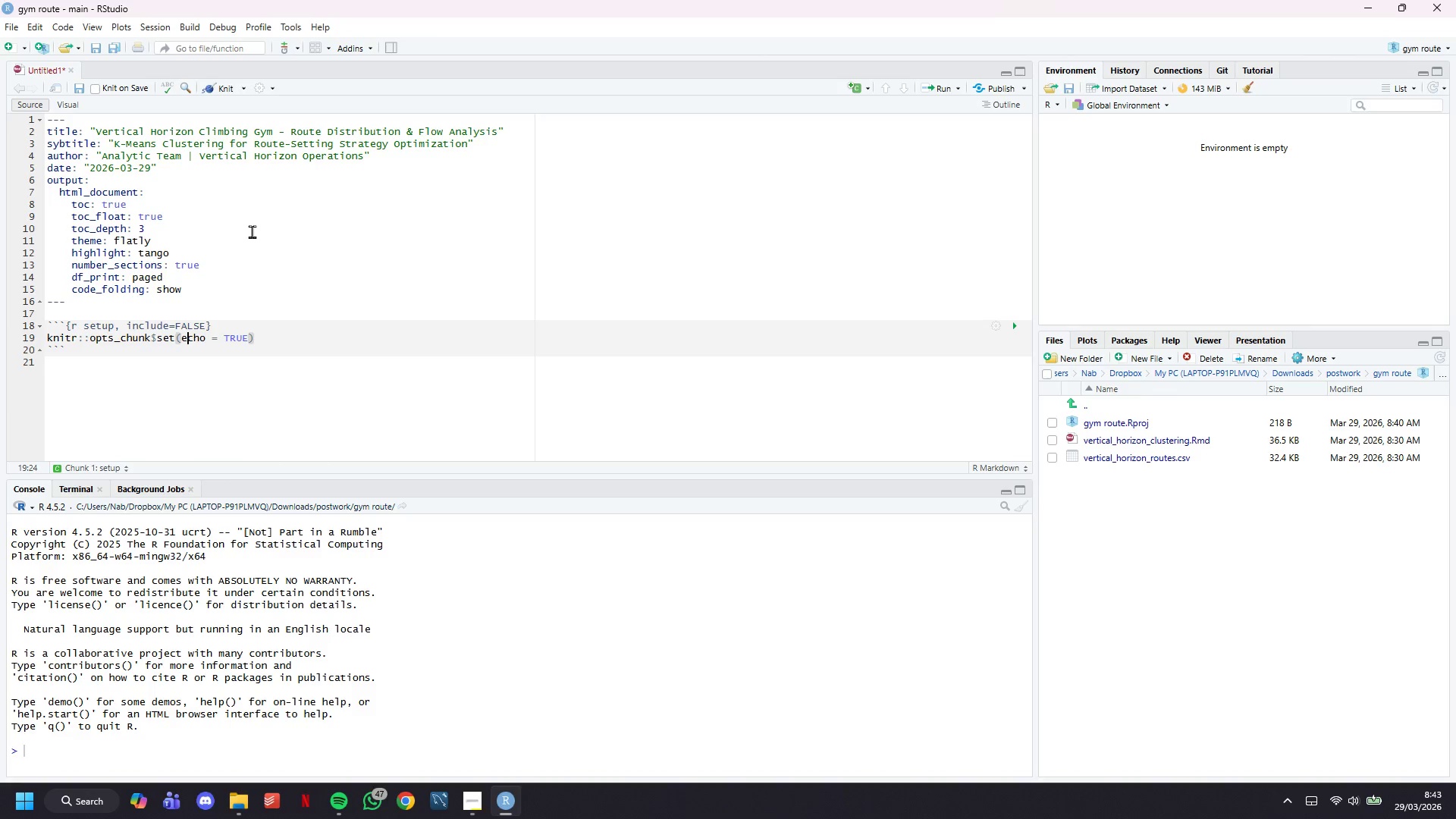 
hold_key(key=ArrowRight, duration=0.61)
 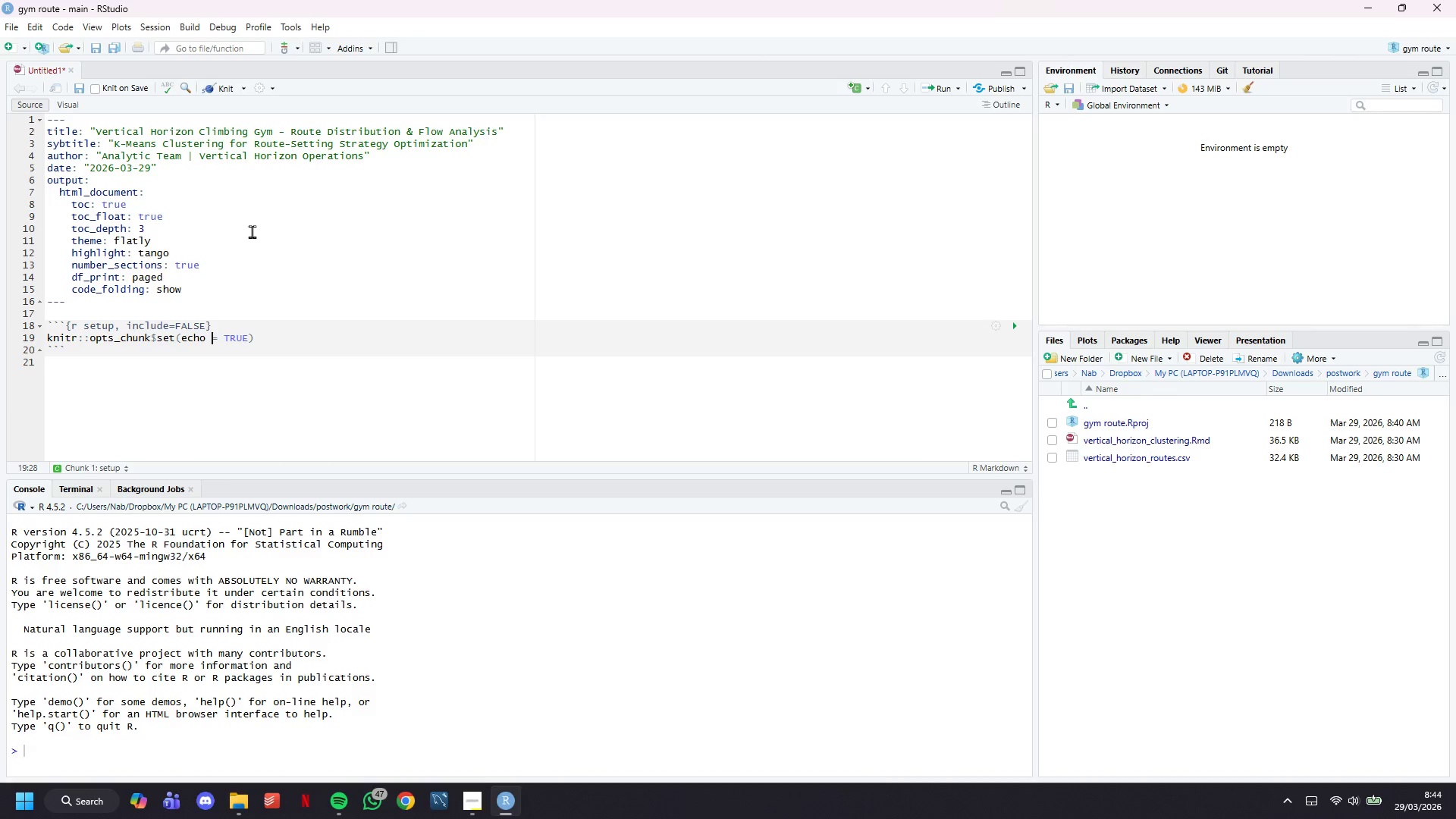 
key(ArrowRight)
 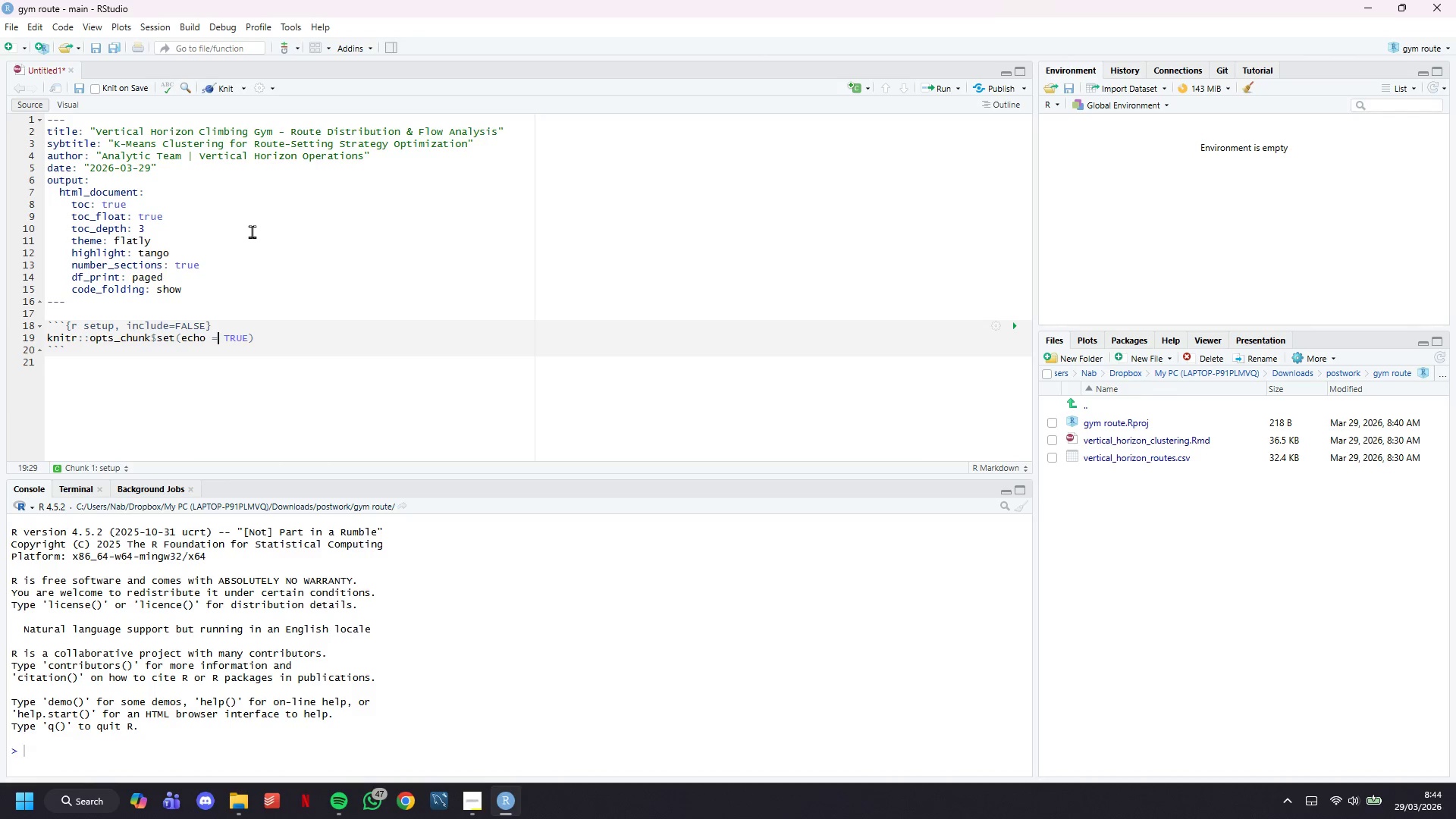 
wait(9.14)
 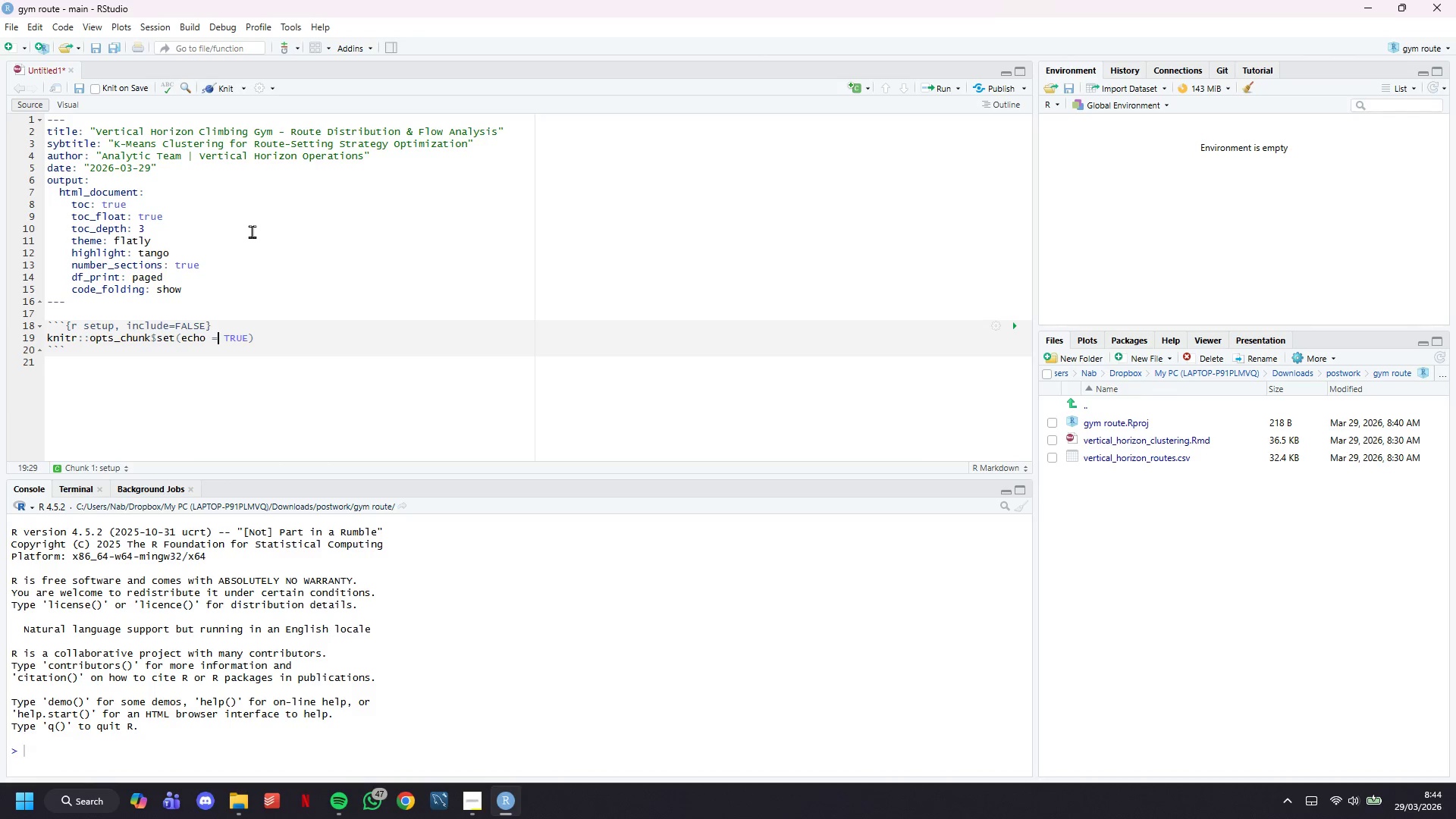 
key(ArrowRight)
 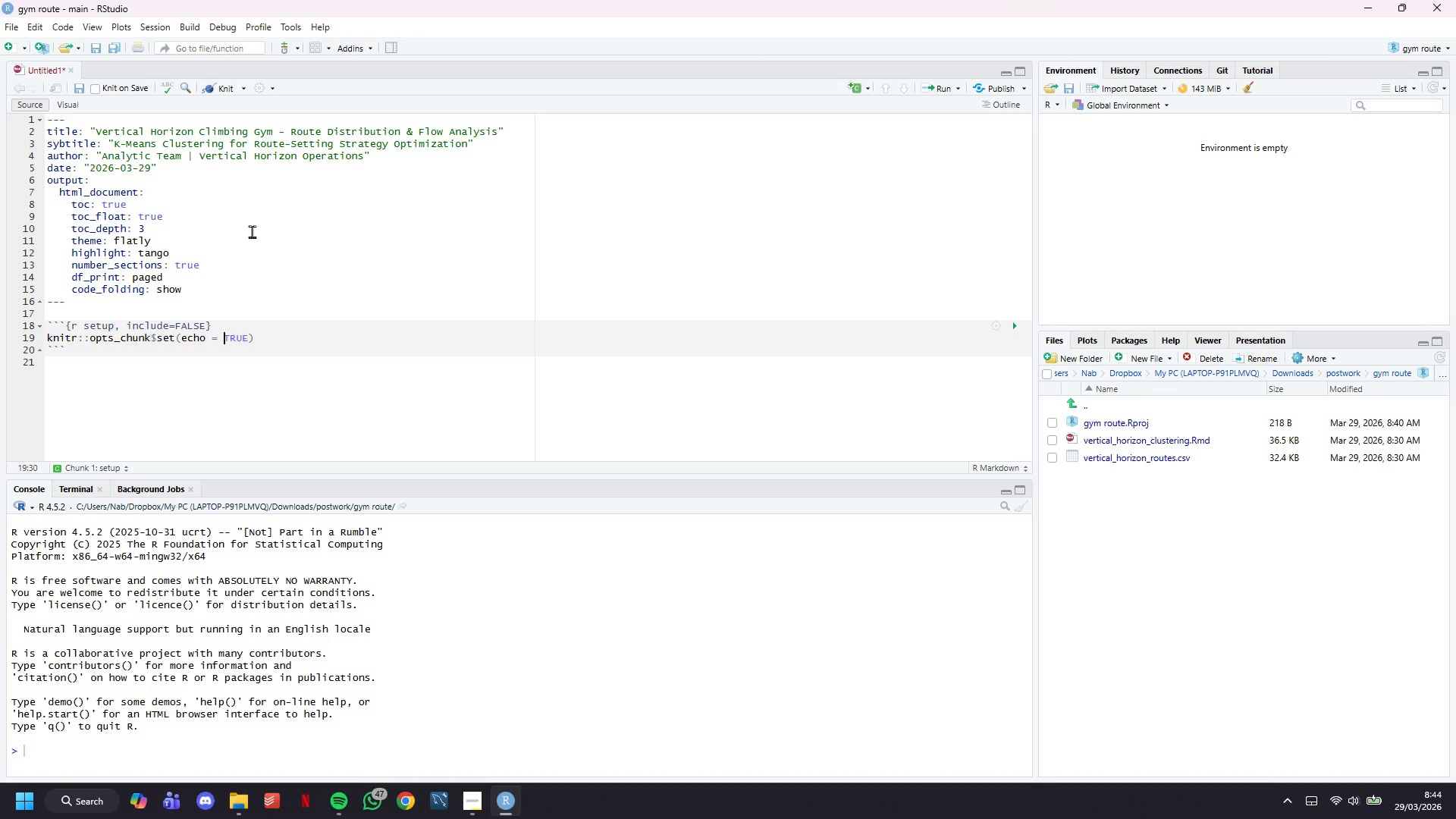 
key(ArrowRight)
 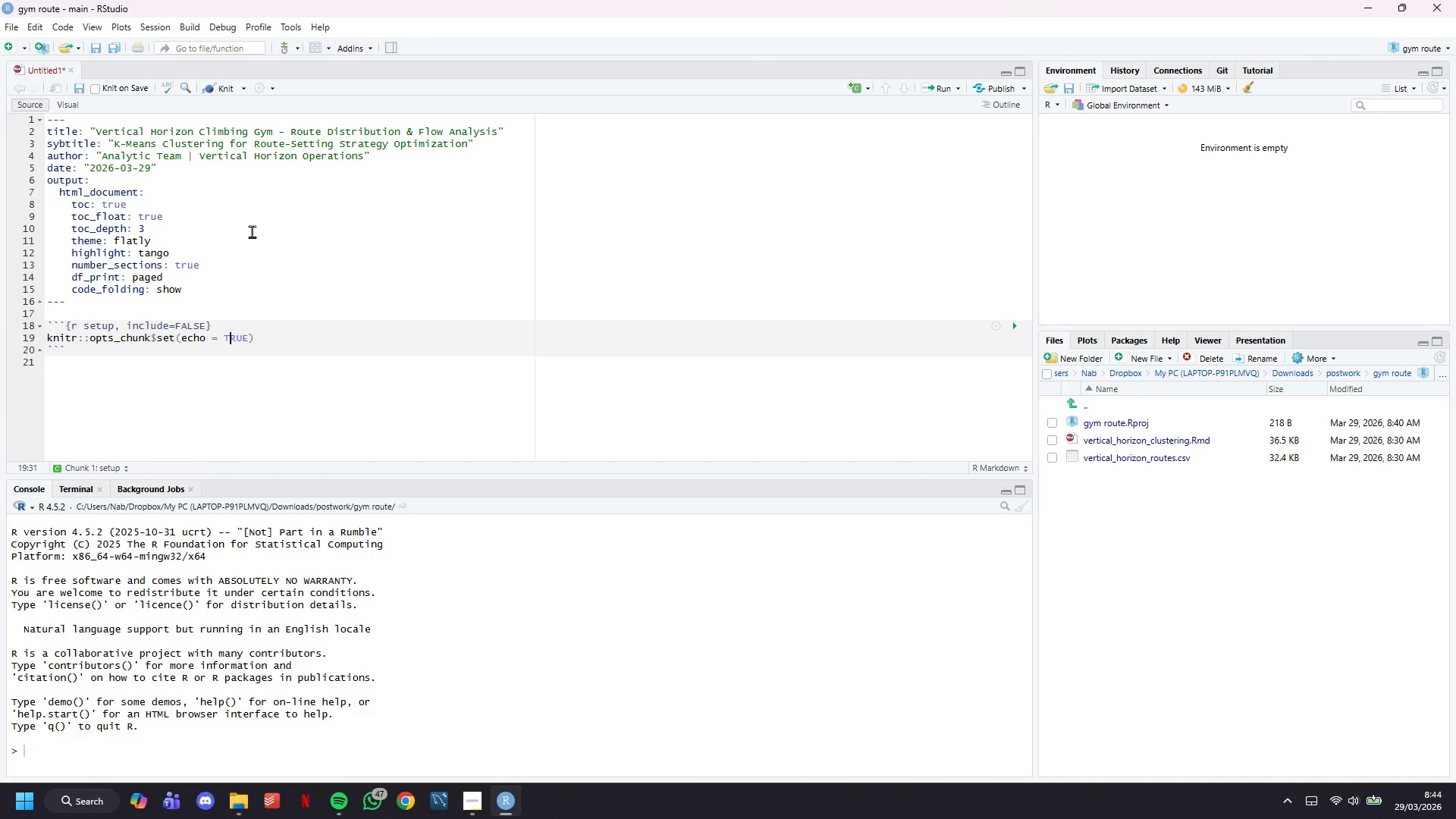 
key(ArrowRight)
 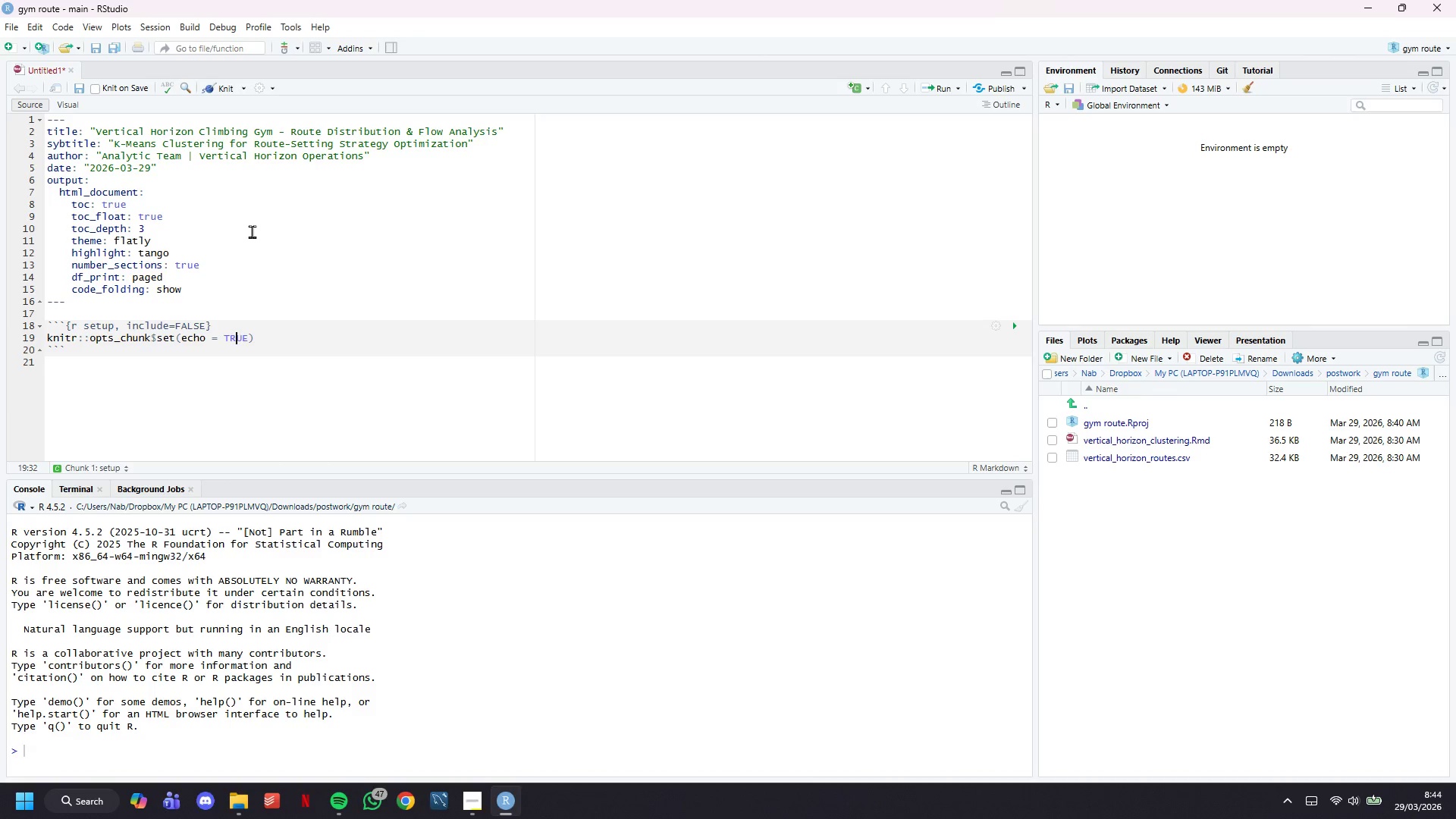 
key(ArrowRight)
 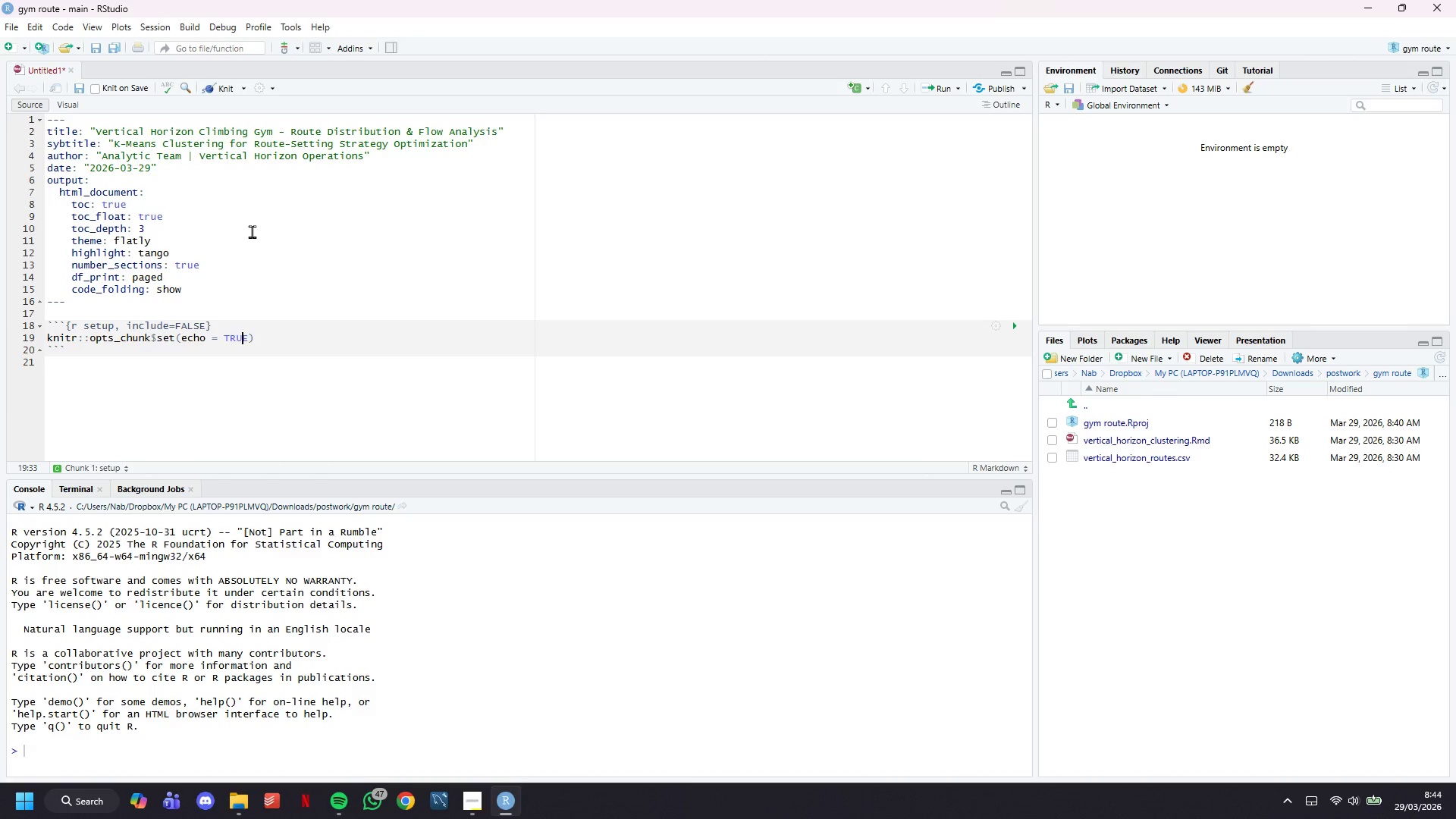 
key(ArrowRight)
 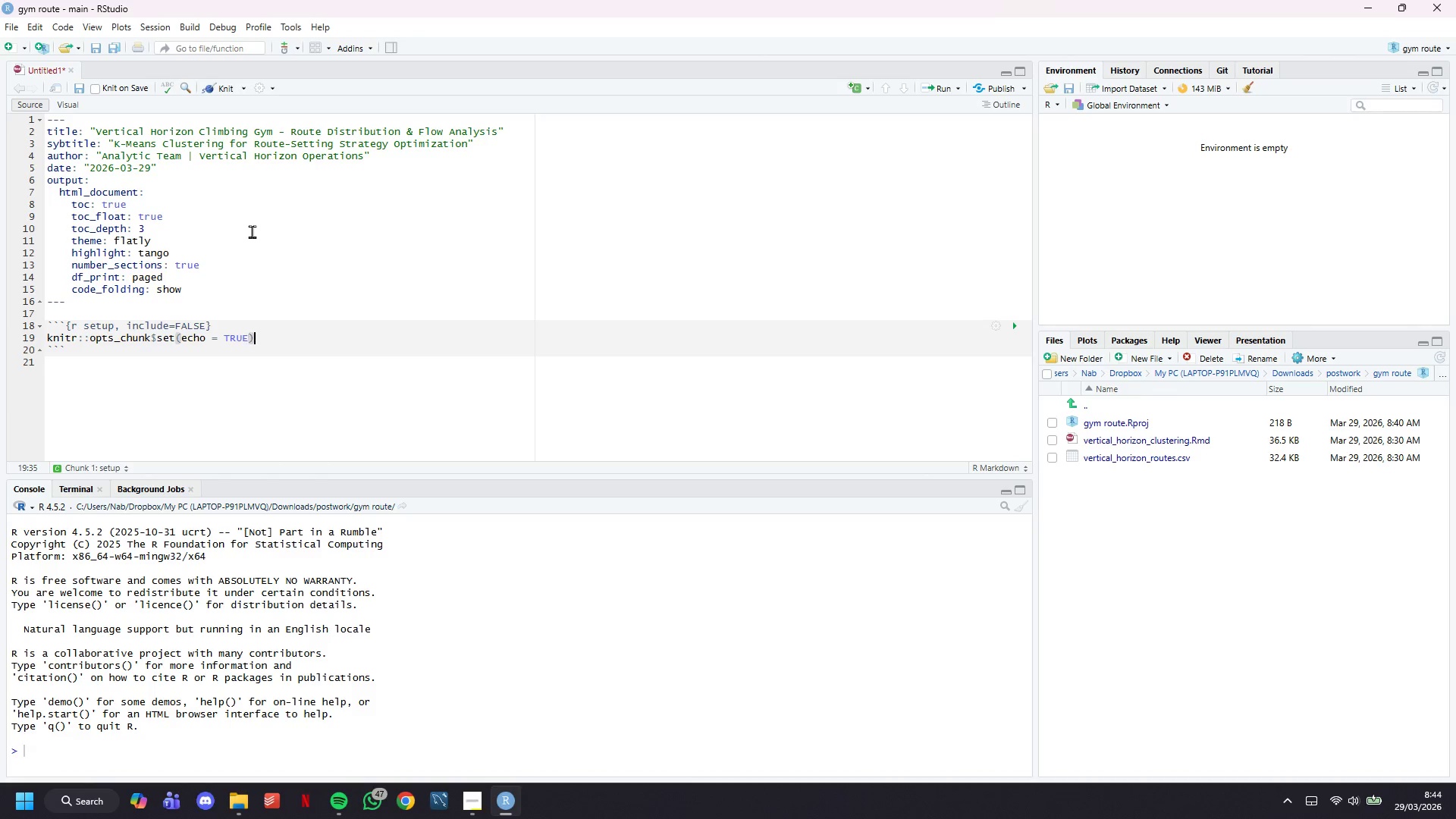 
key(ArrowRight)
 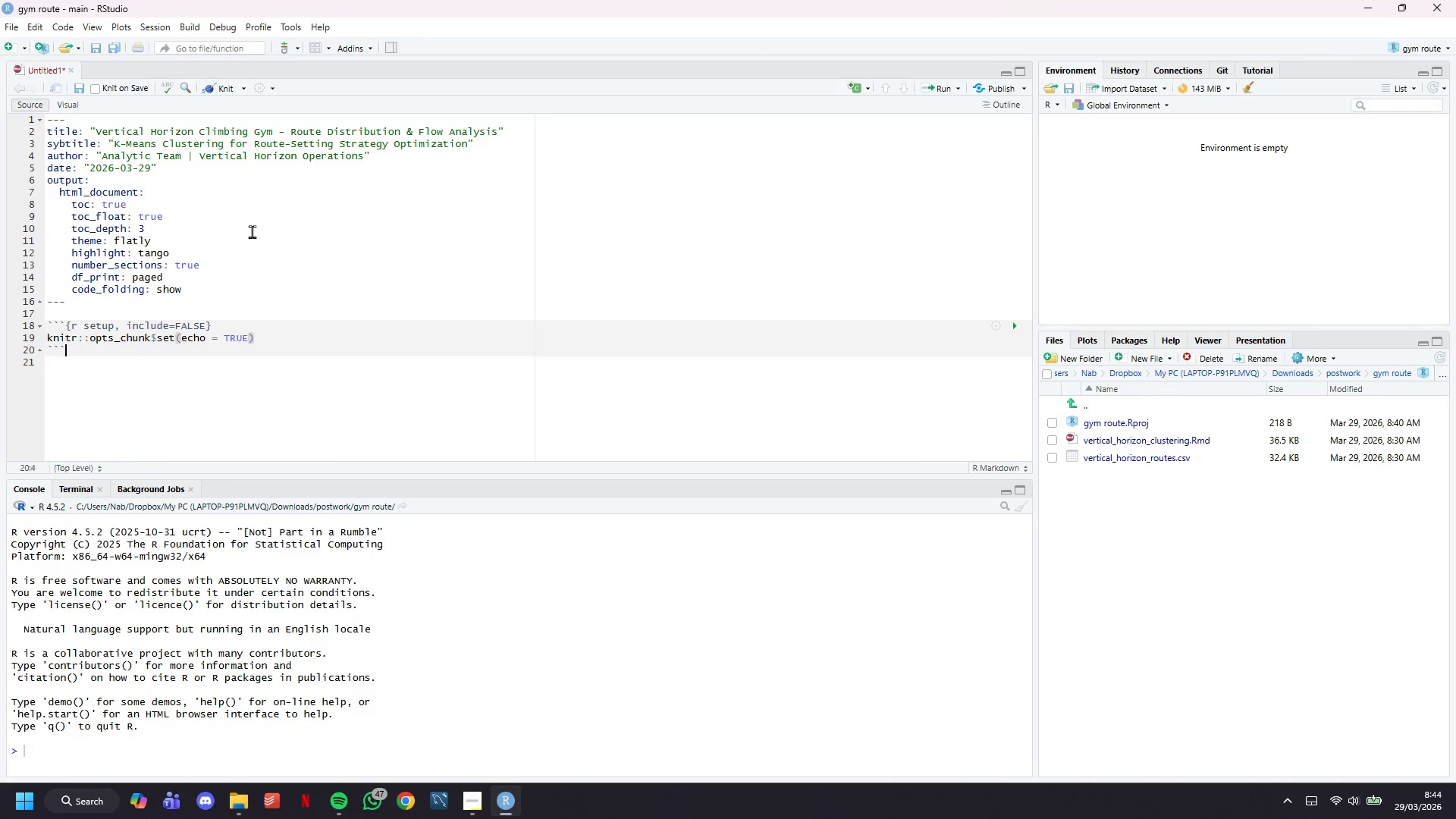 
key(ArrowDown)
 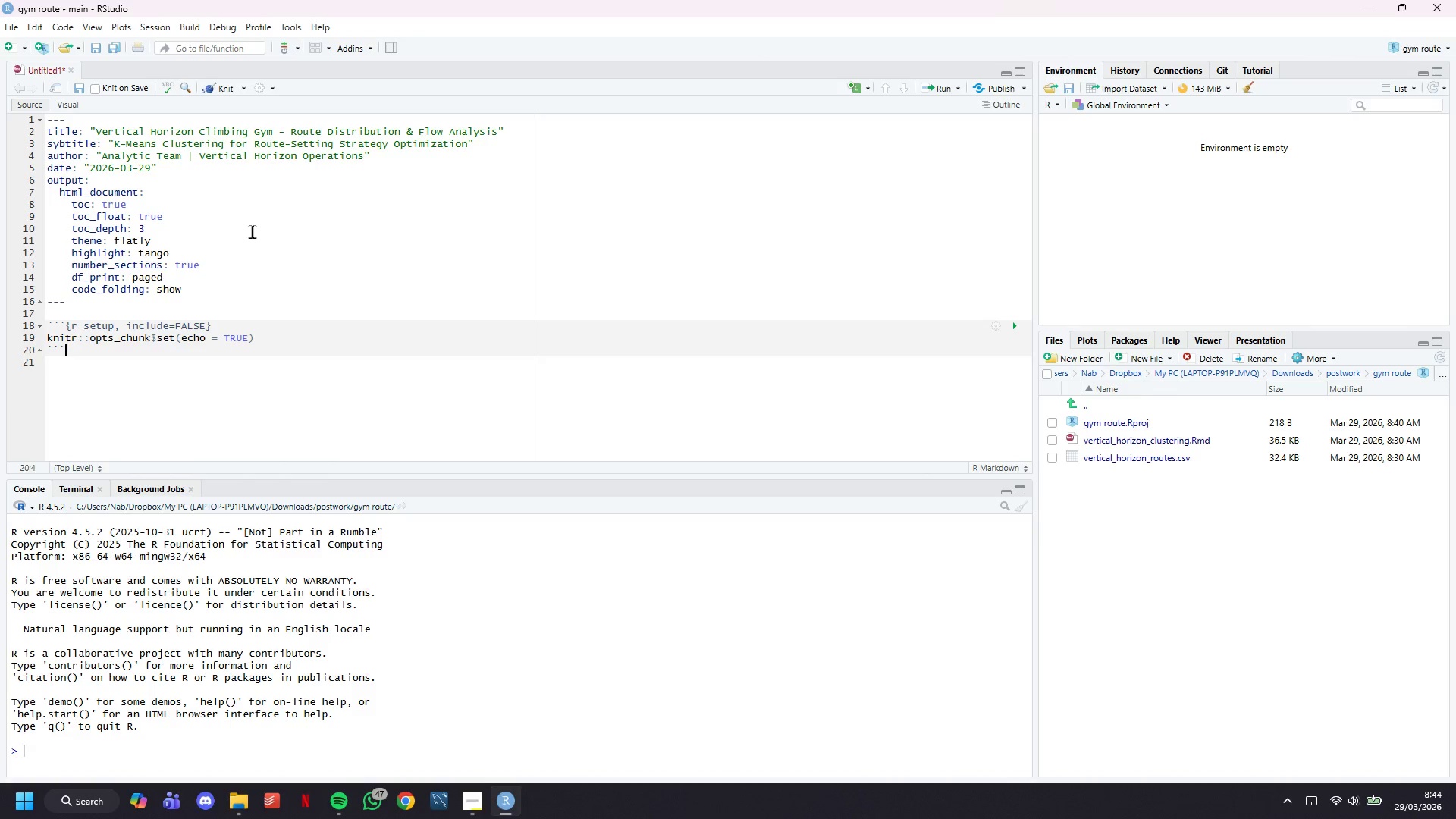 
key(Enter)
 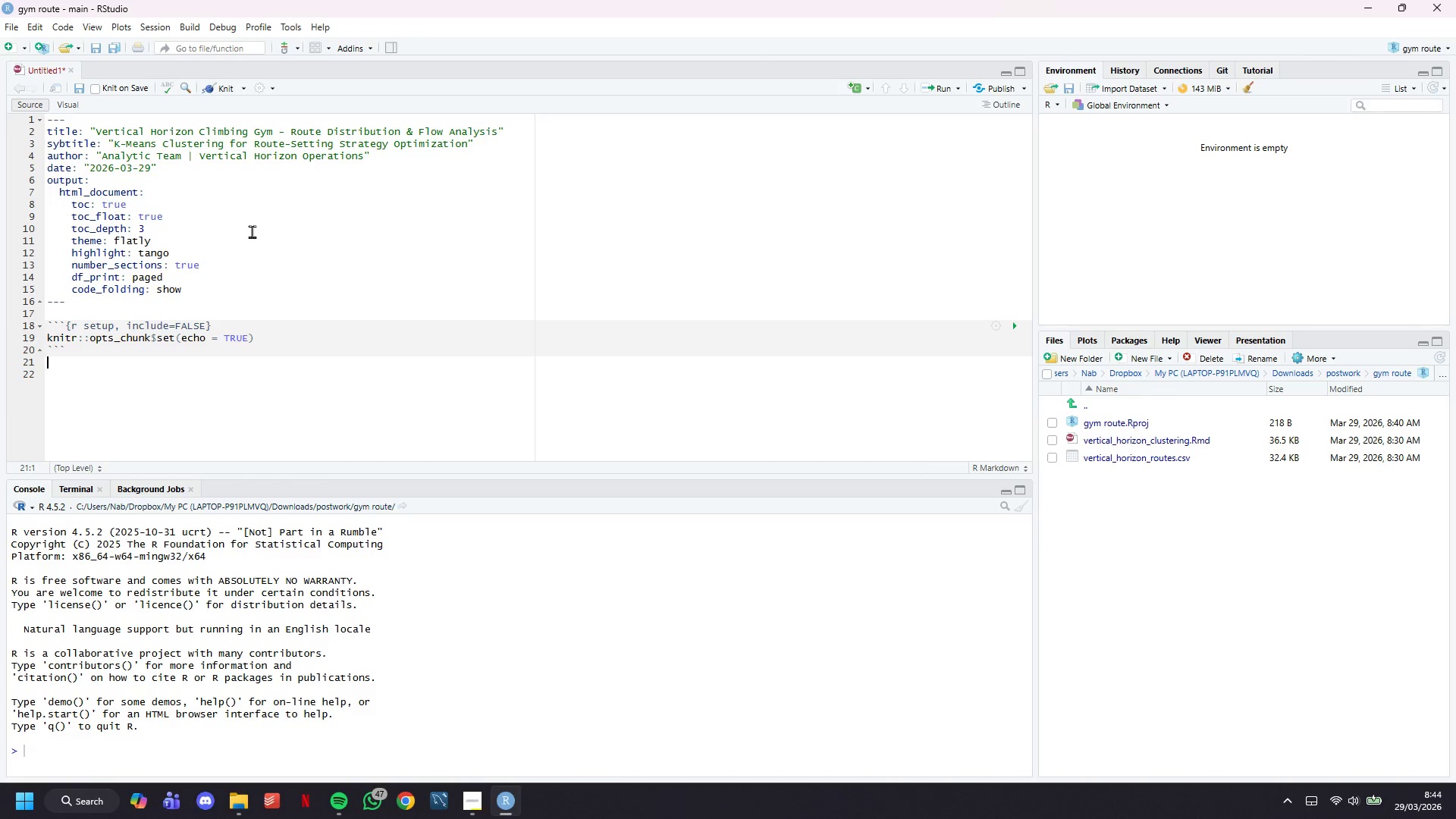 
key(Enter)
 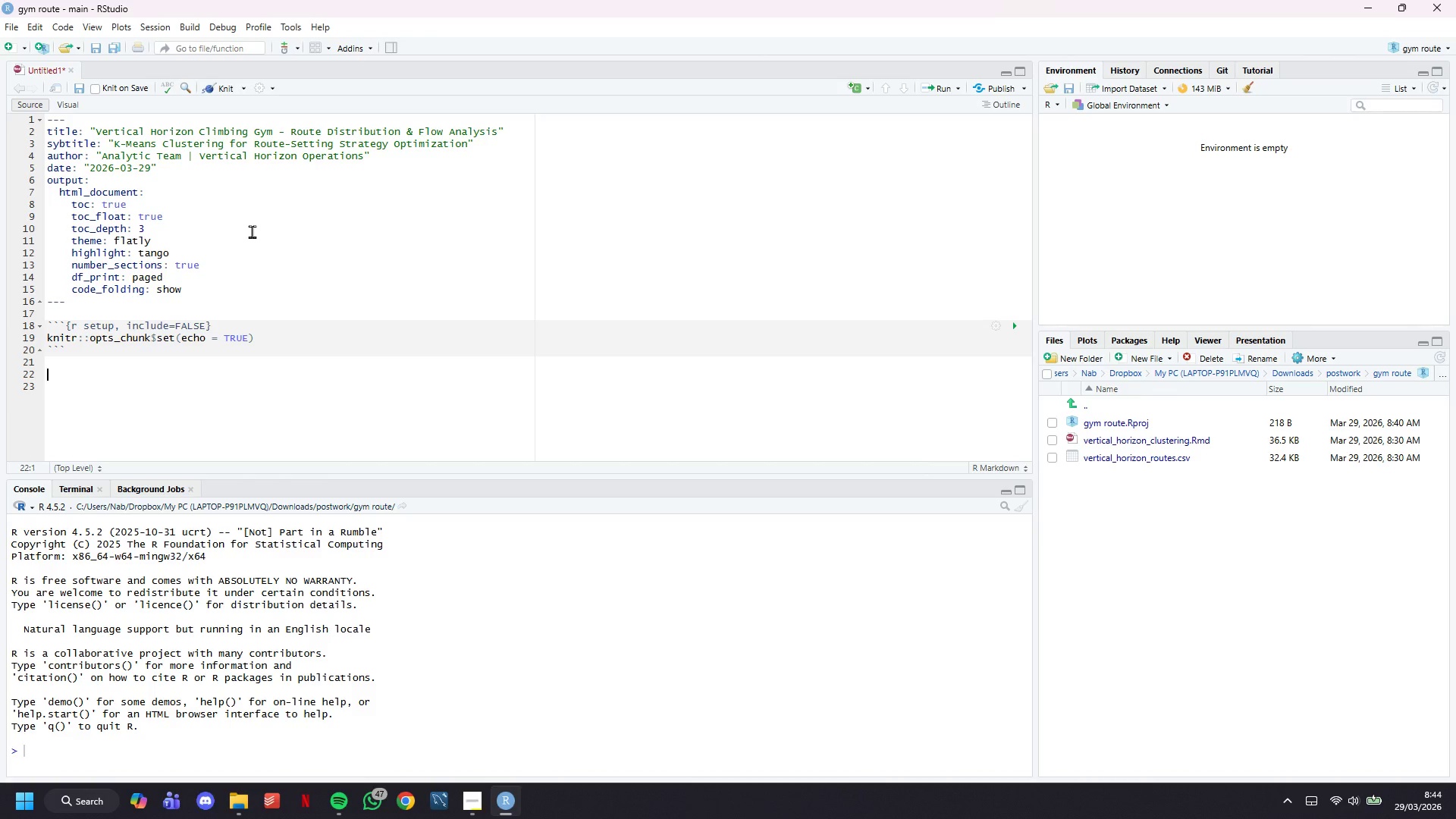 
wait(20.11)
 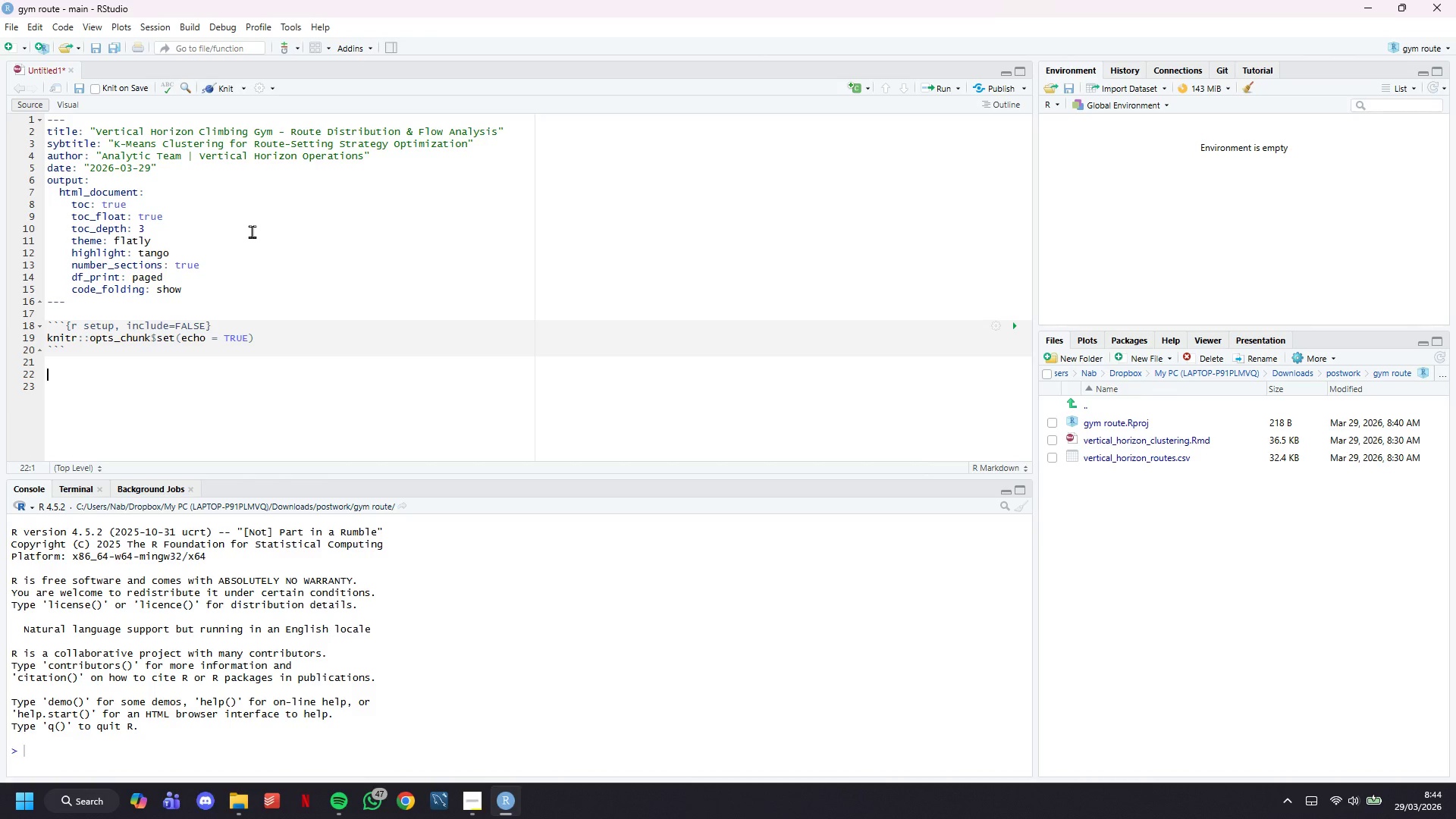 
left_click_drag(start_coordinate=[84, 388], to_coordinate=[33, 328])
 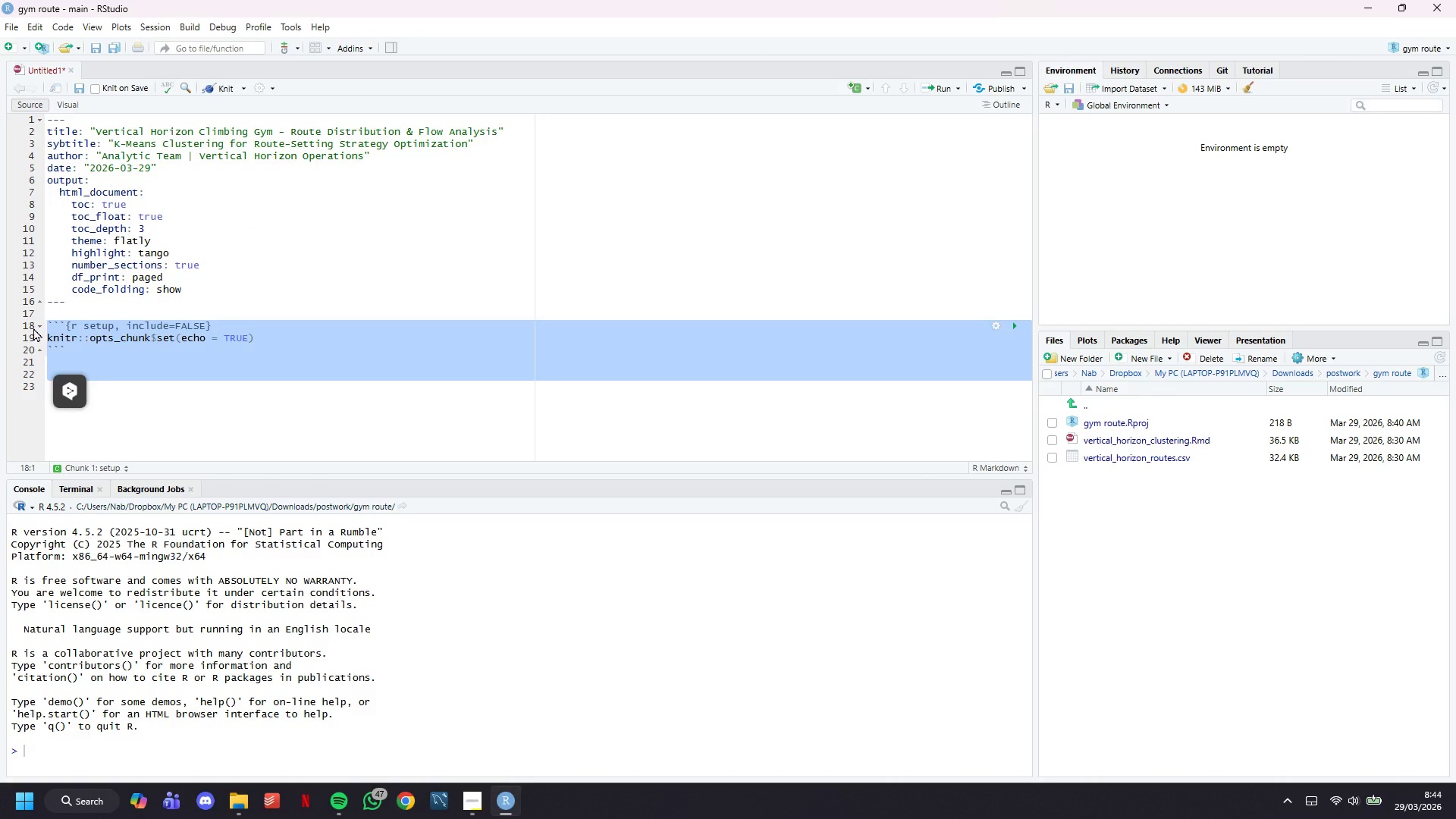 
key(Backspace)
 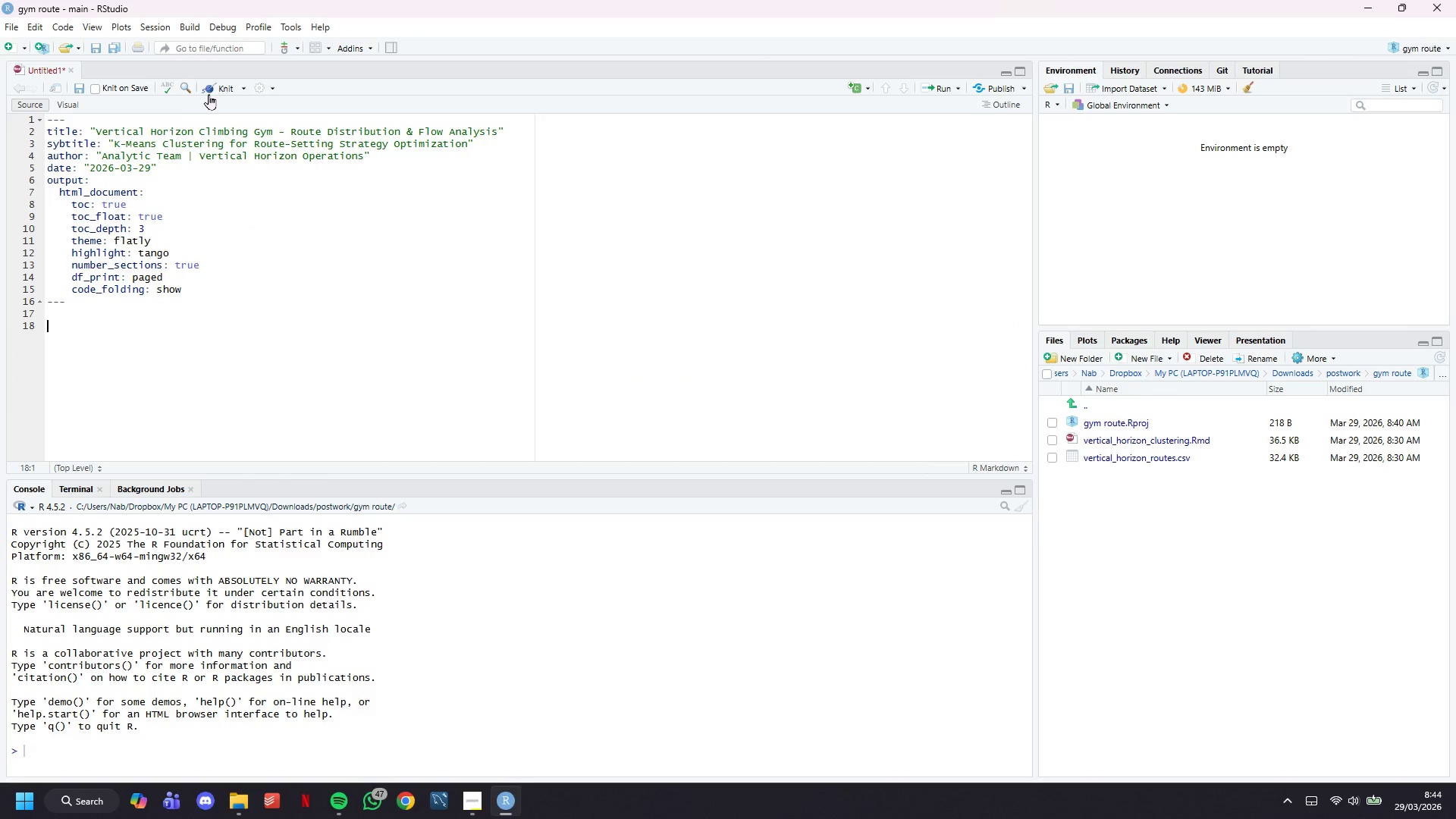 
left_click([210, 93])
 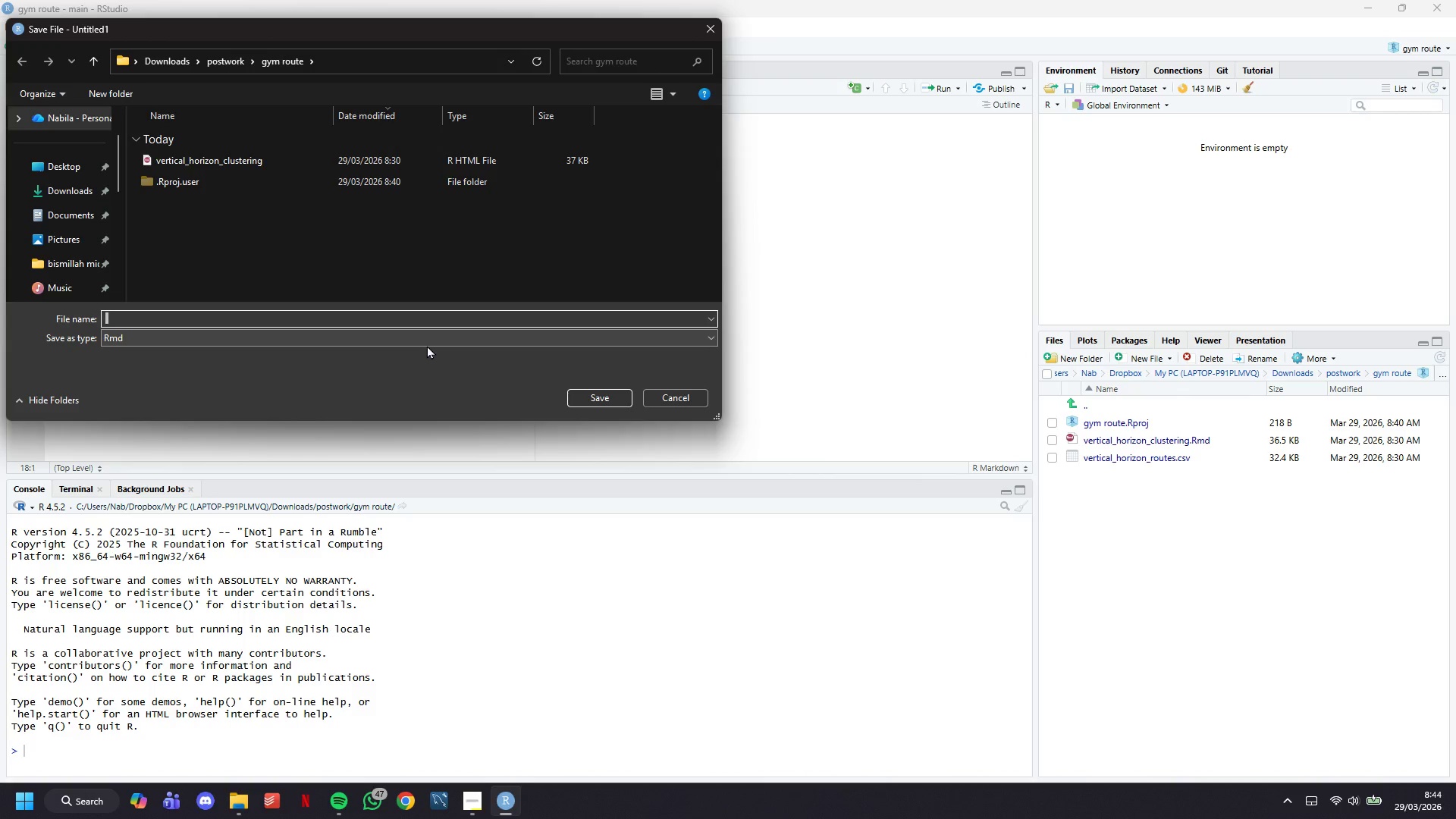 
type(gym route analys)
key(Backspace)
key(Backspace)
key(Backspace)
type(_route)
 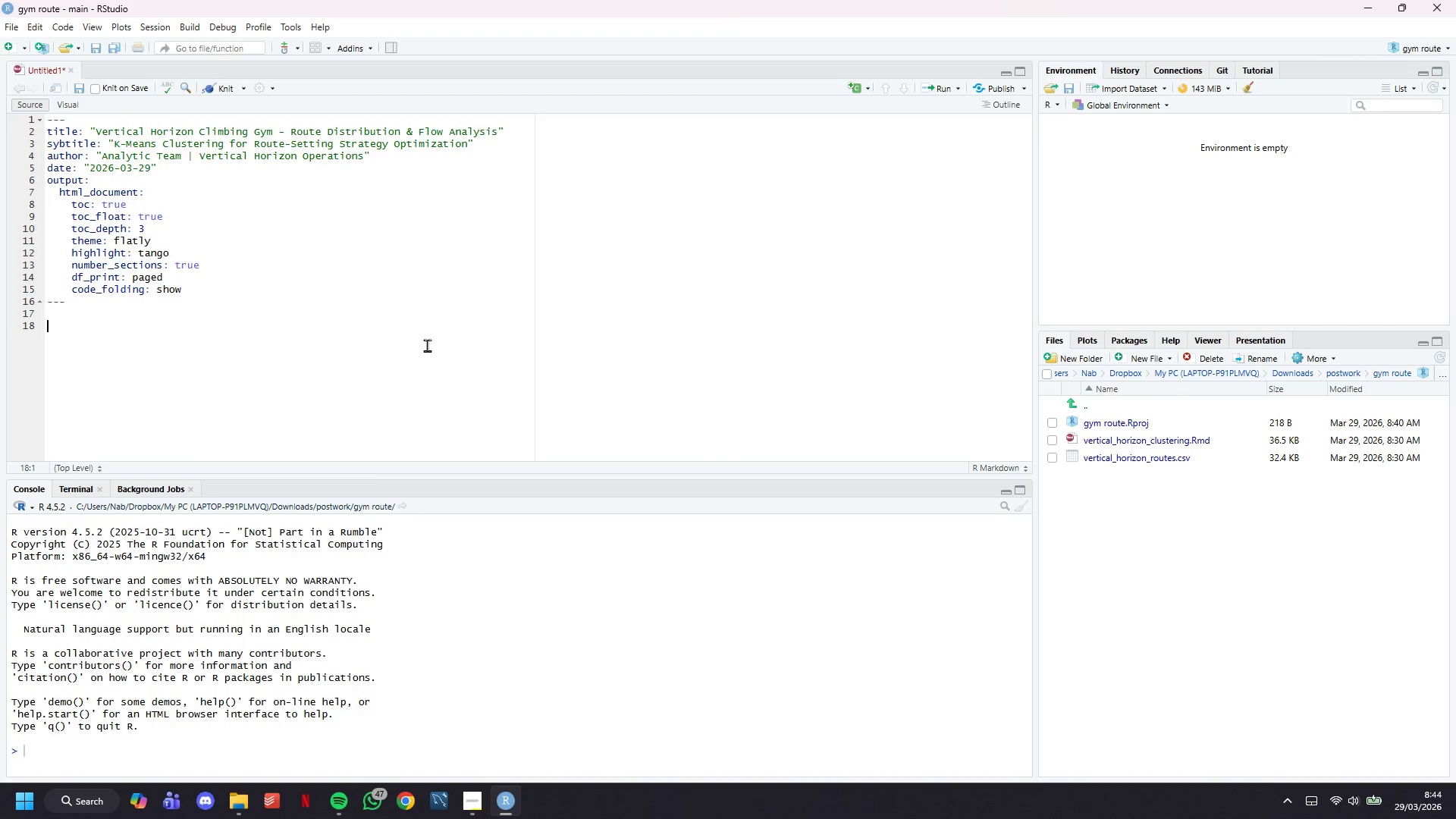 
 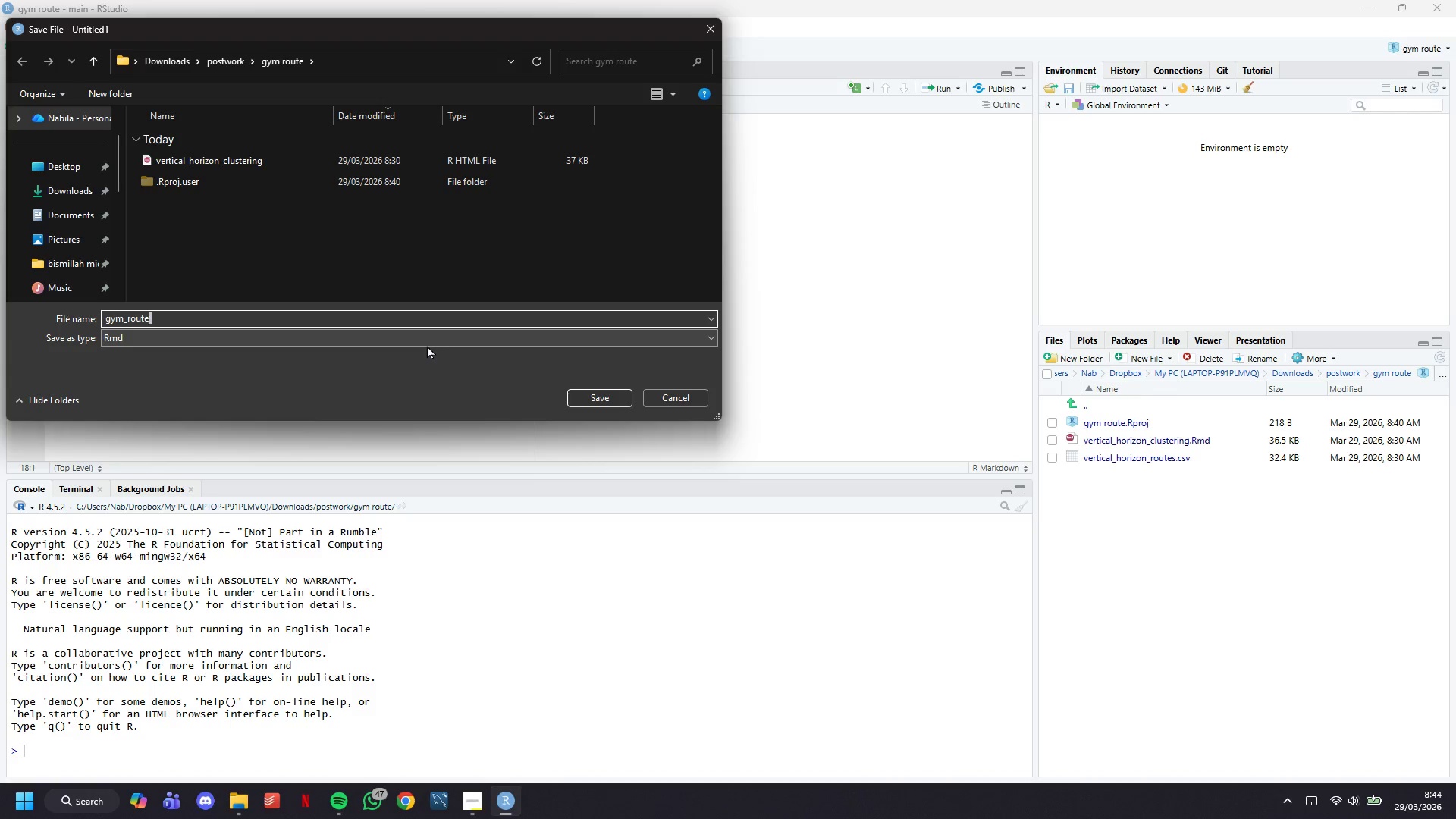 
key(Enter)
 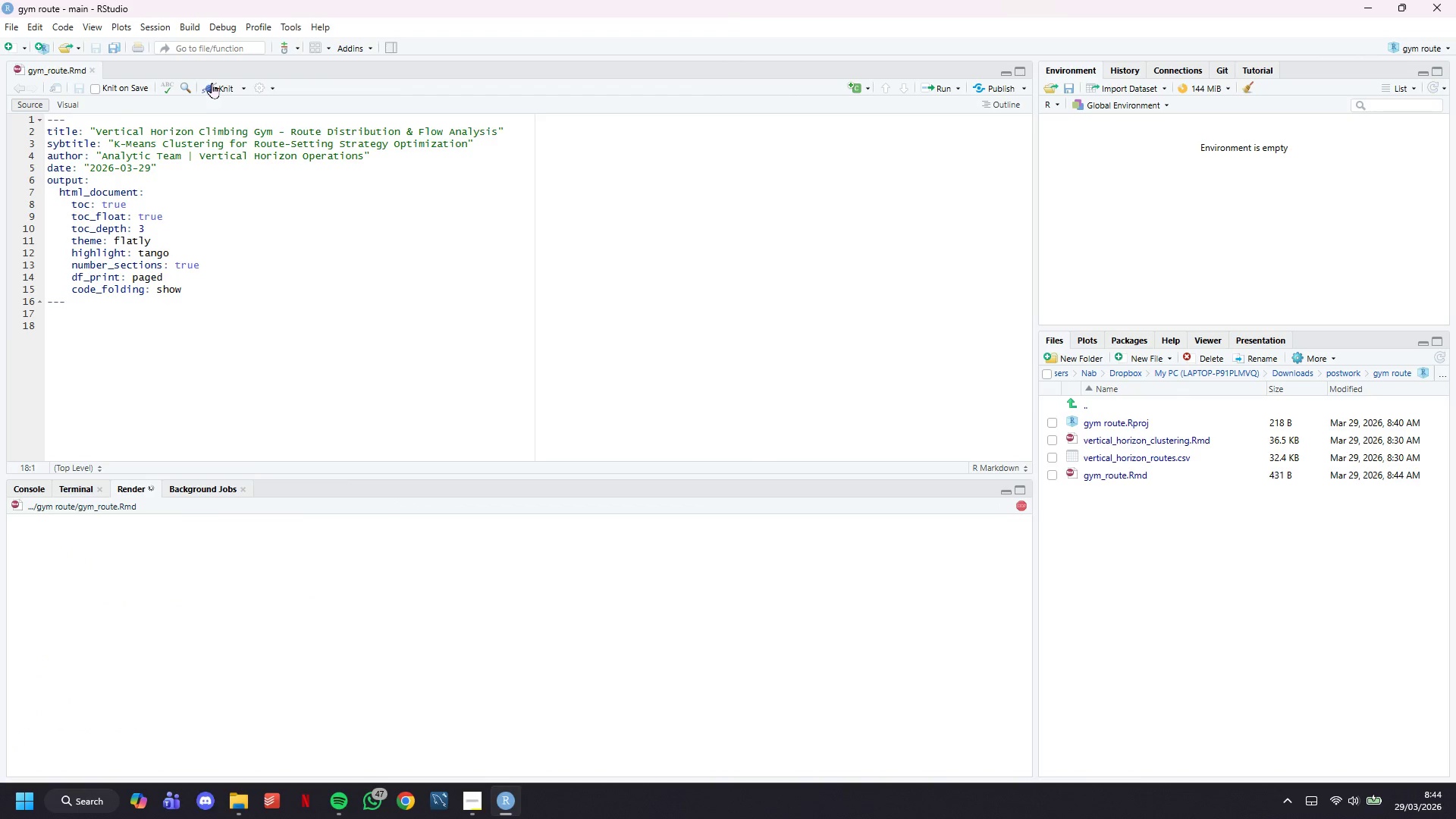 
left_click([112, 348])
 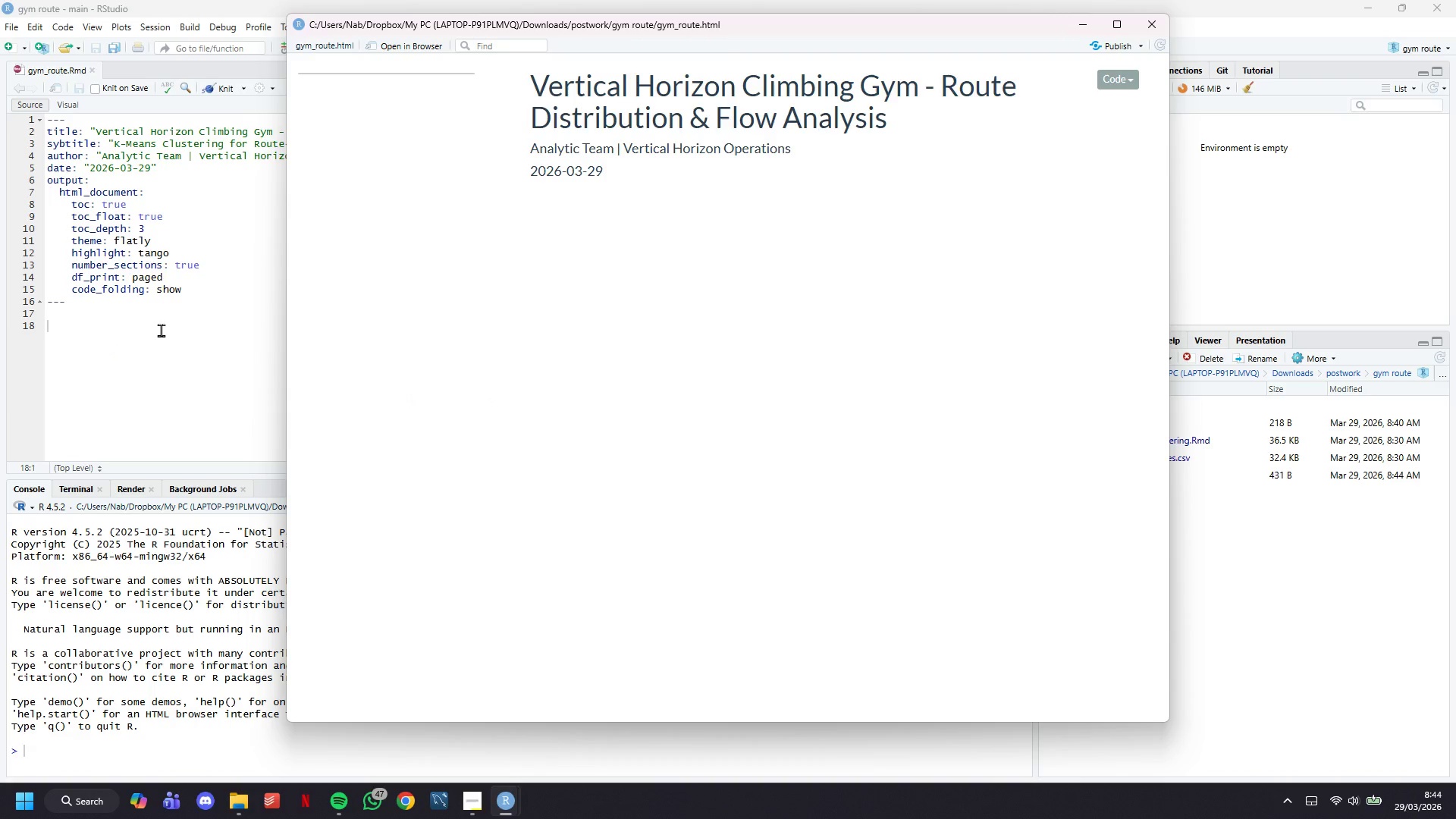 
wait(6.2)
 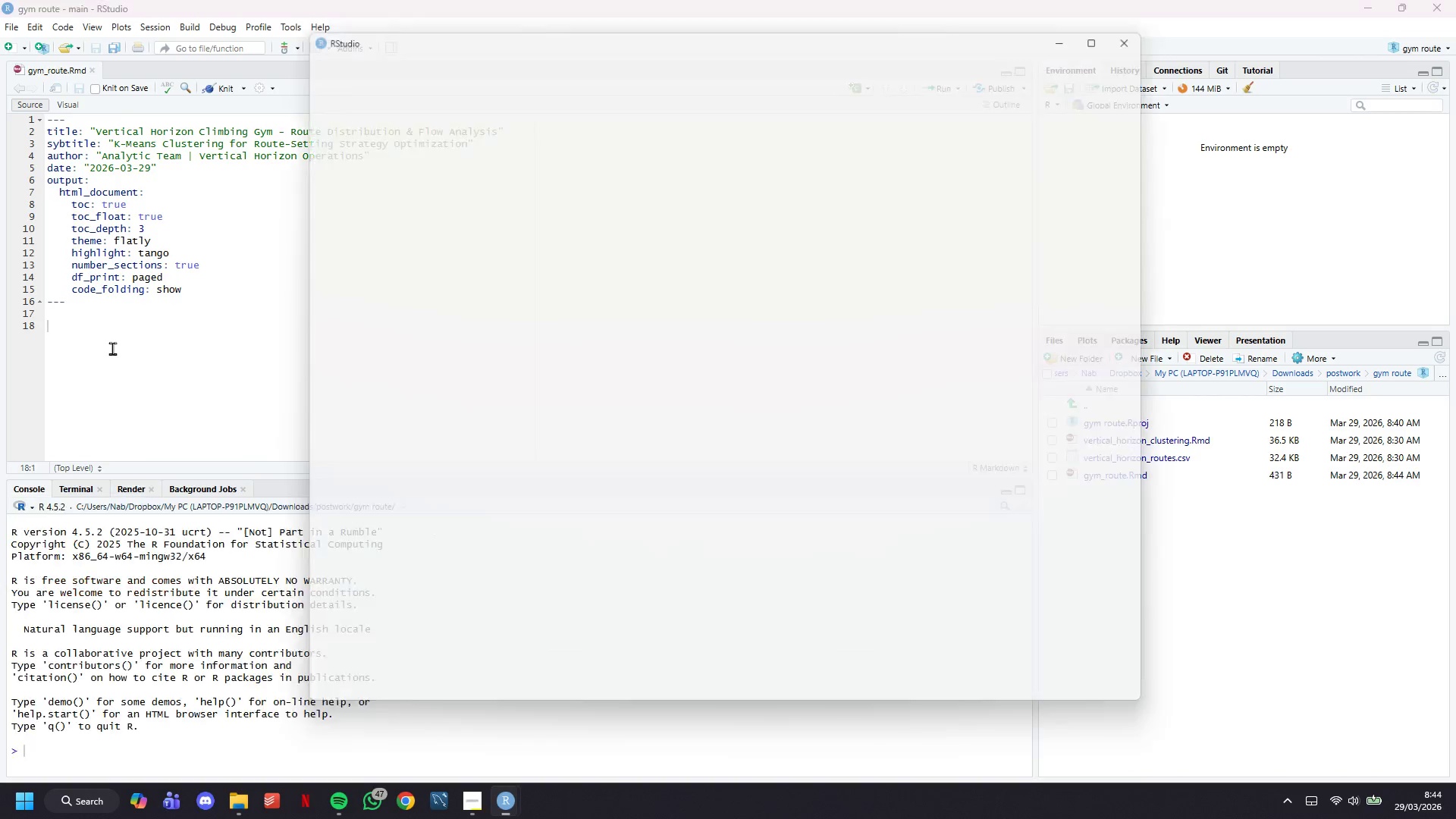 
left_click([362, 71])
 